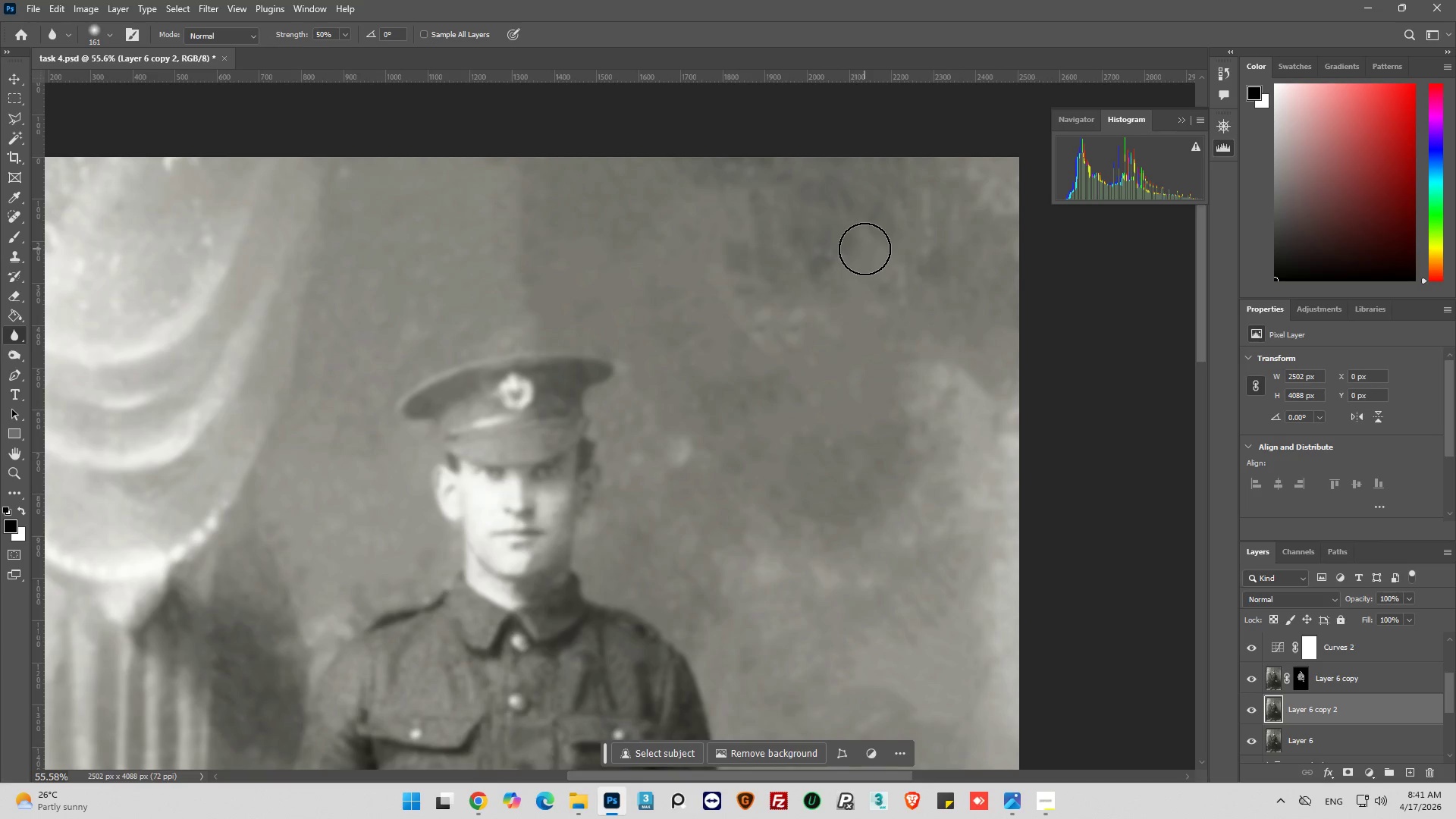 
hold_key(key=AltLeft, duration=0.34)
hold_key(key=AltLeft, duration=0.58)
scroll: coordinate [868, 260], scroll_direction: down, amount: 4.0
 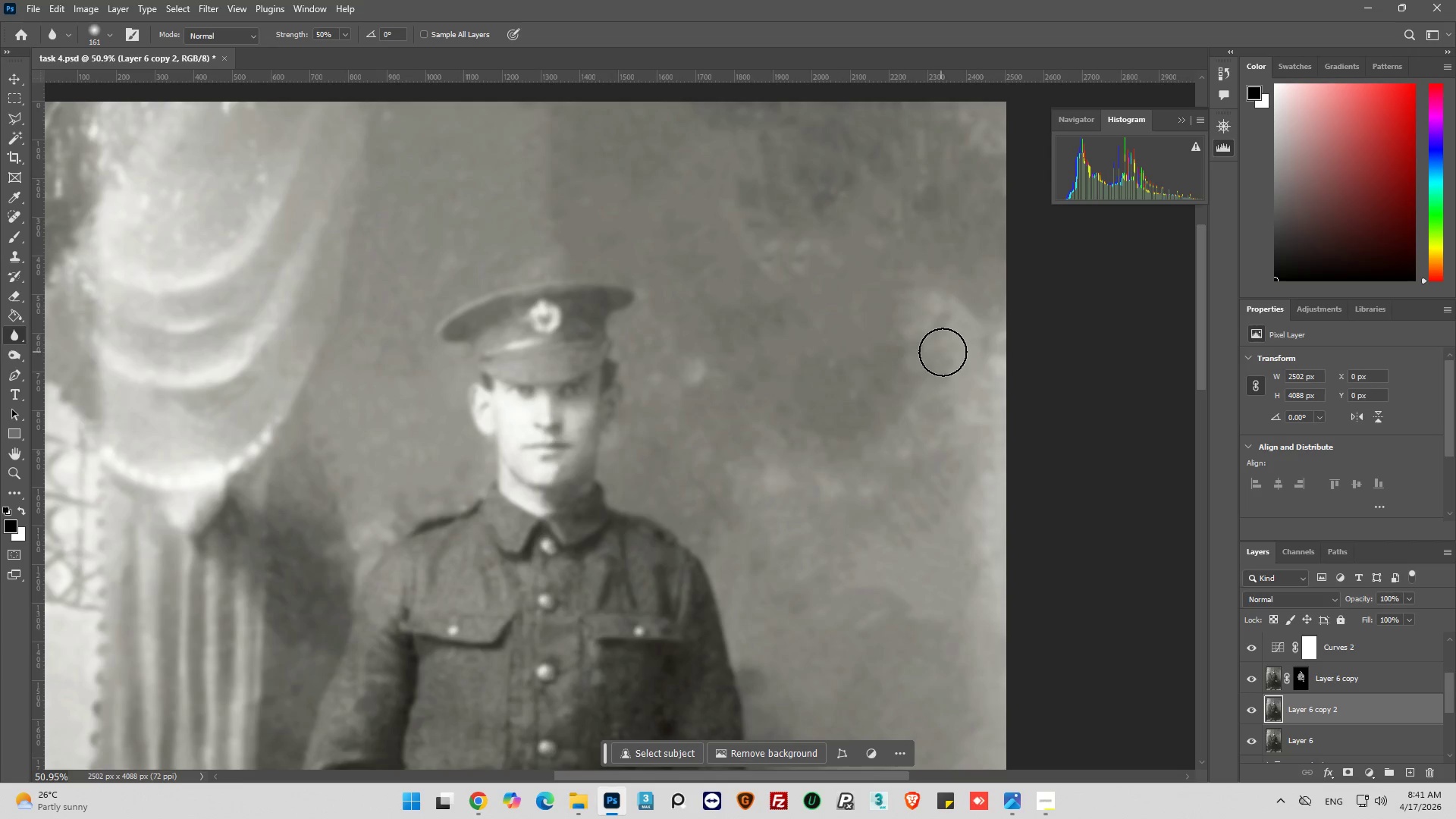 
left_click_drag(start_coordinate=[943, 352], to_coordinate=[934, 328])
 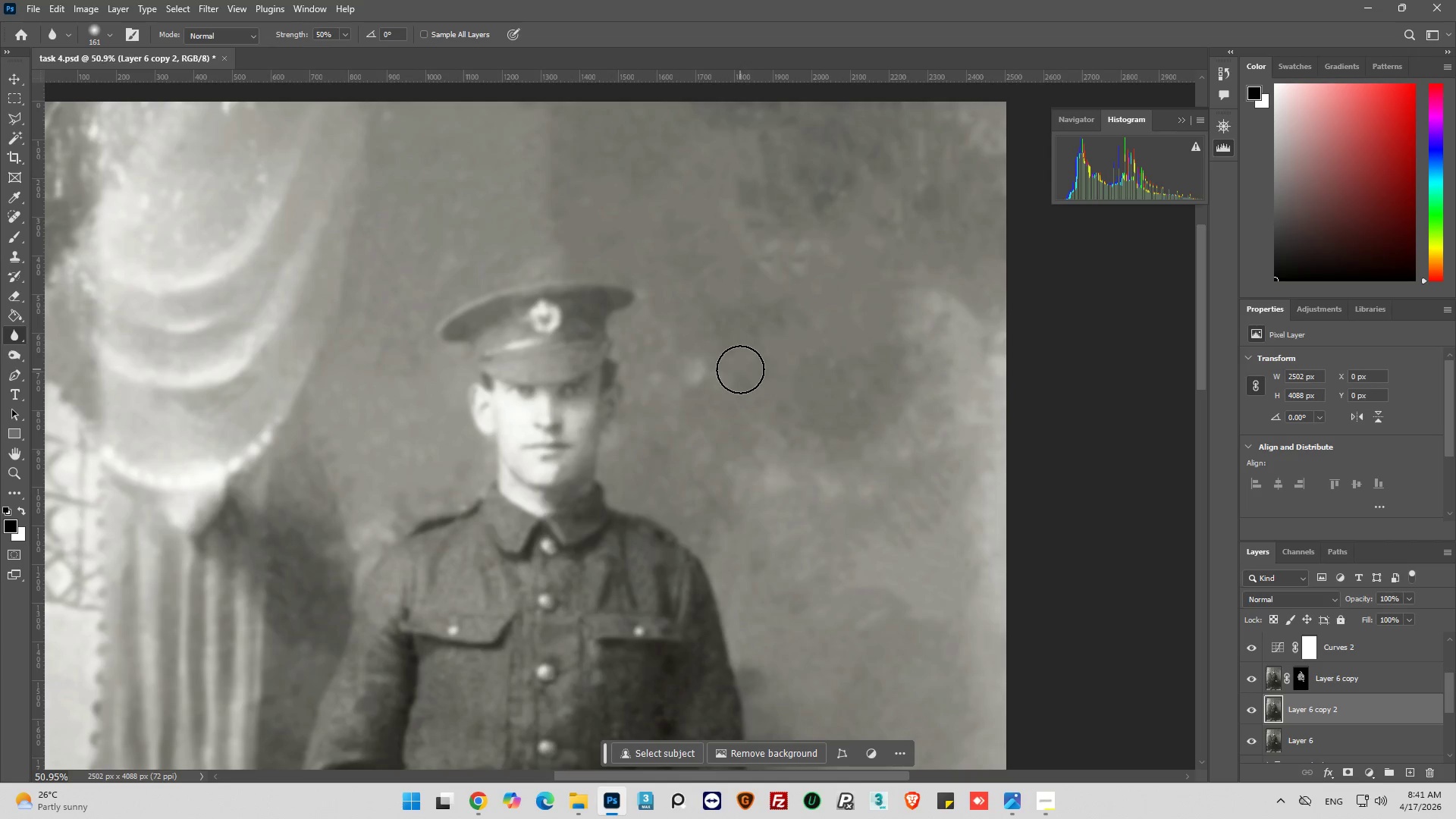 
hold_key(key=AltLeft, duration=0.34)
scroll: coordinate [756, 364], scroll_direction: down, amount: 5.0
 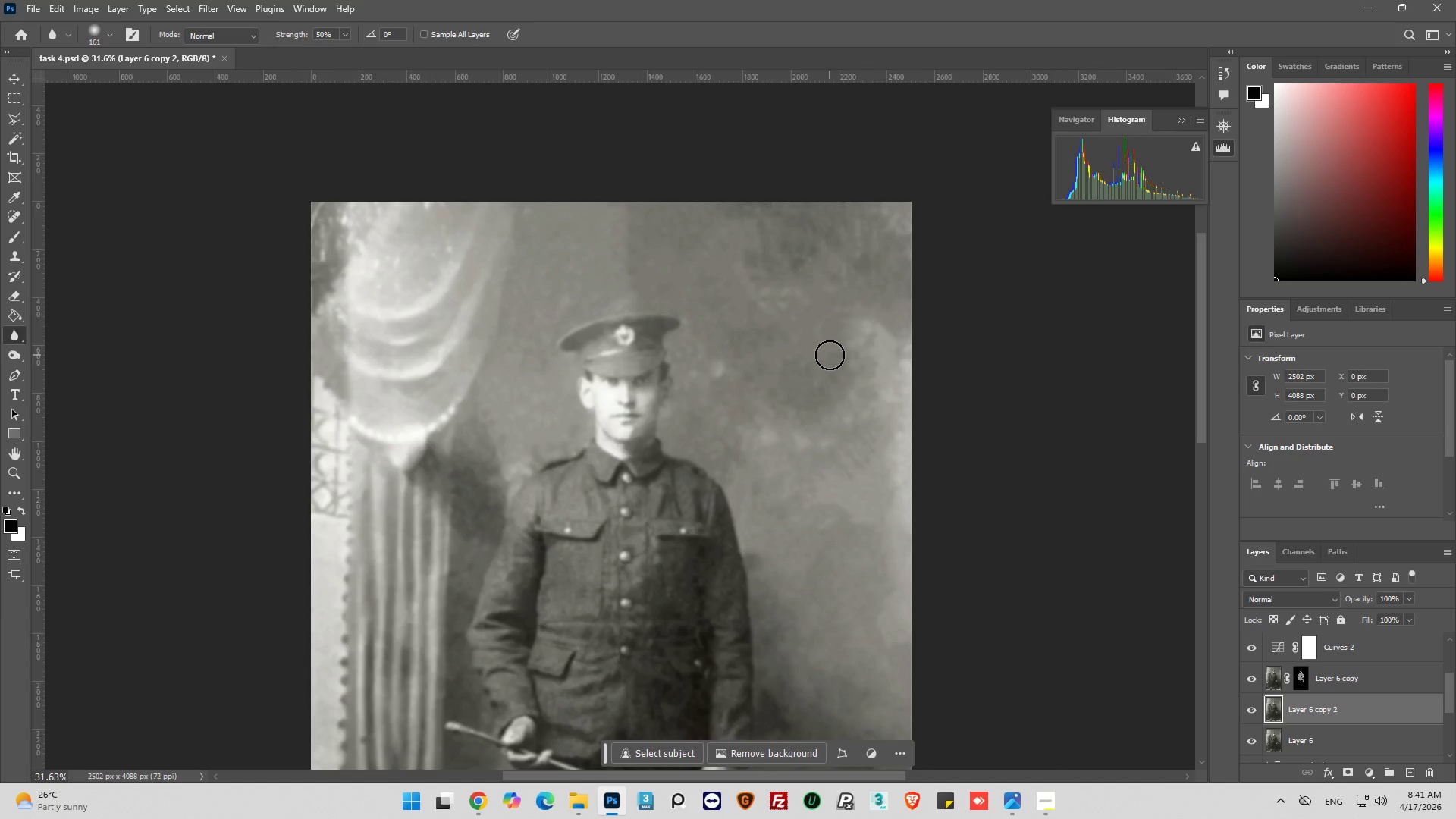 
hold_key(key=AltLeft, duration=0.59)
 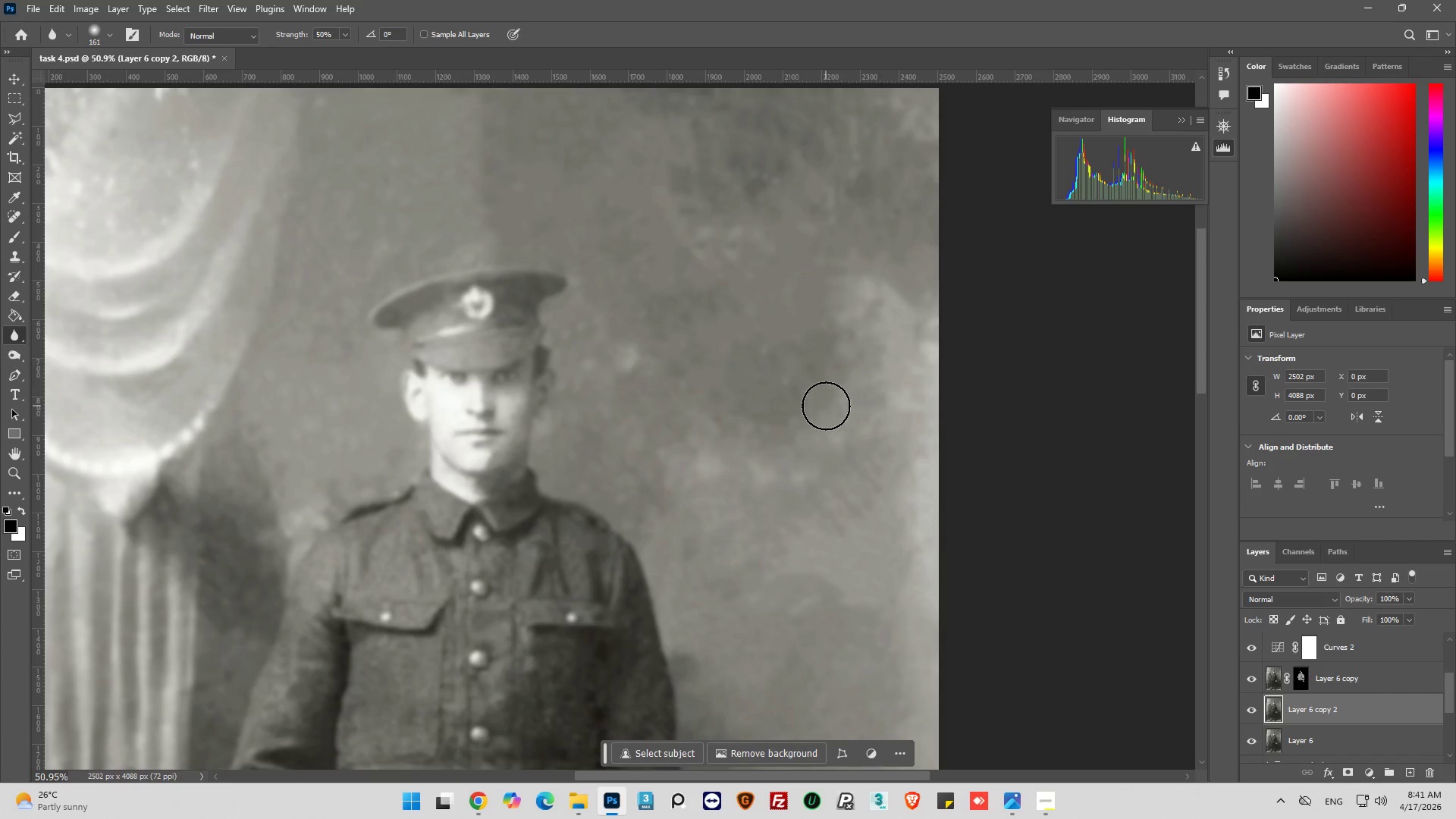 
left_click_drag(start_coordinate=[826, 406], to_coordinate=[772, 427])
 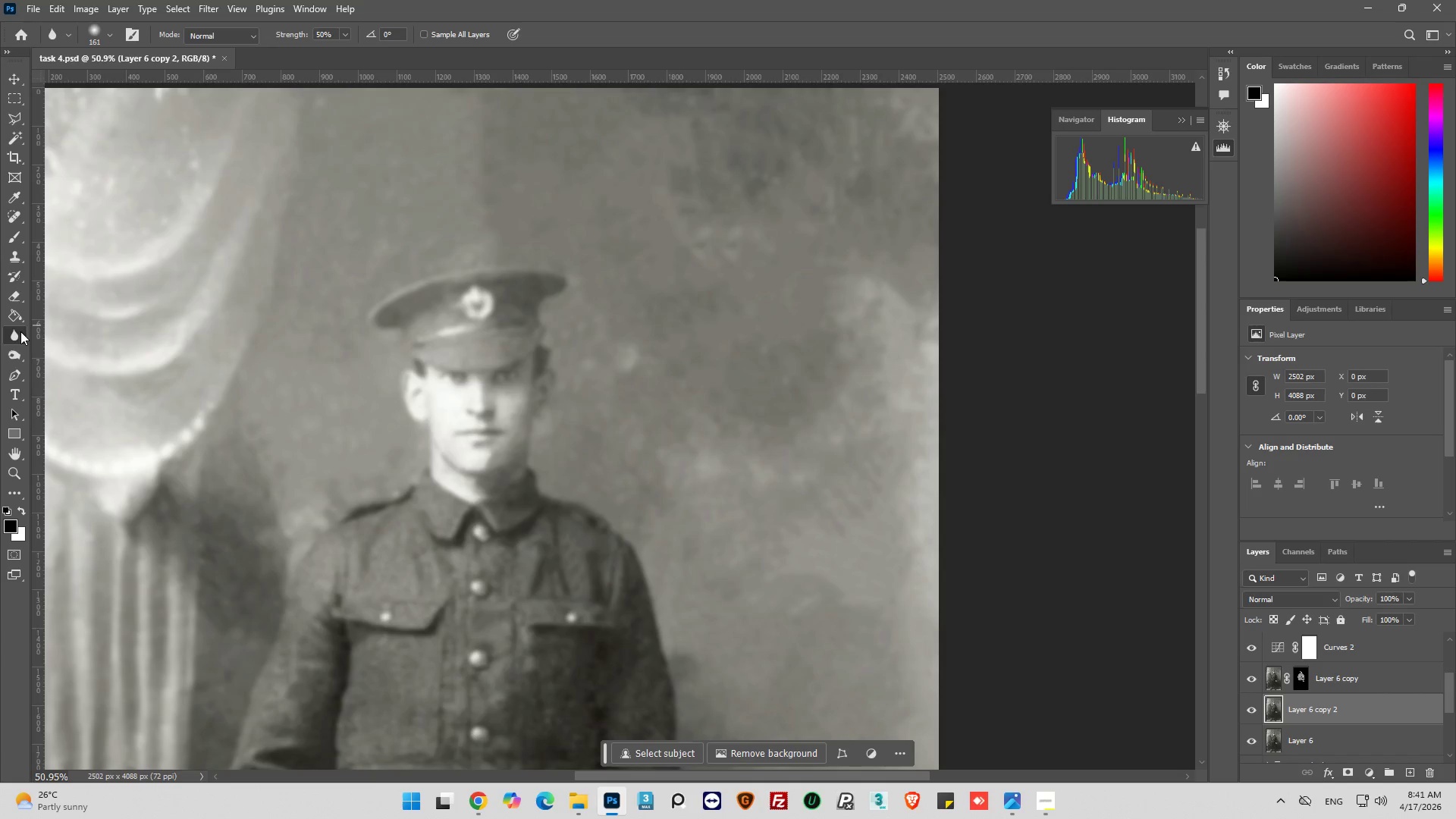 
scroll: coordinate [868, 388], scroll_direction: up, amount: 5.0
 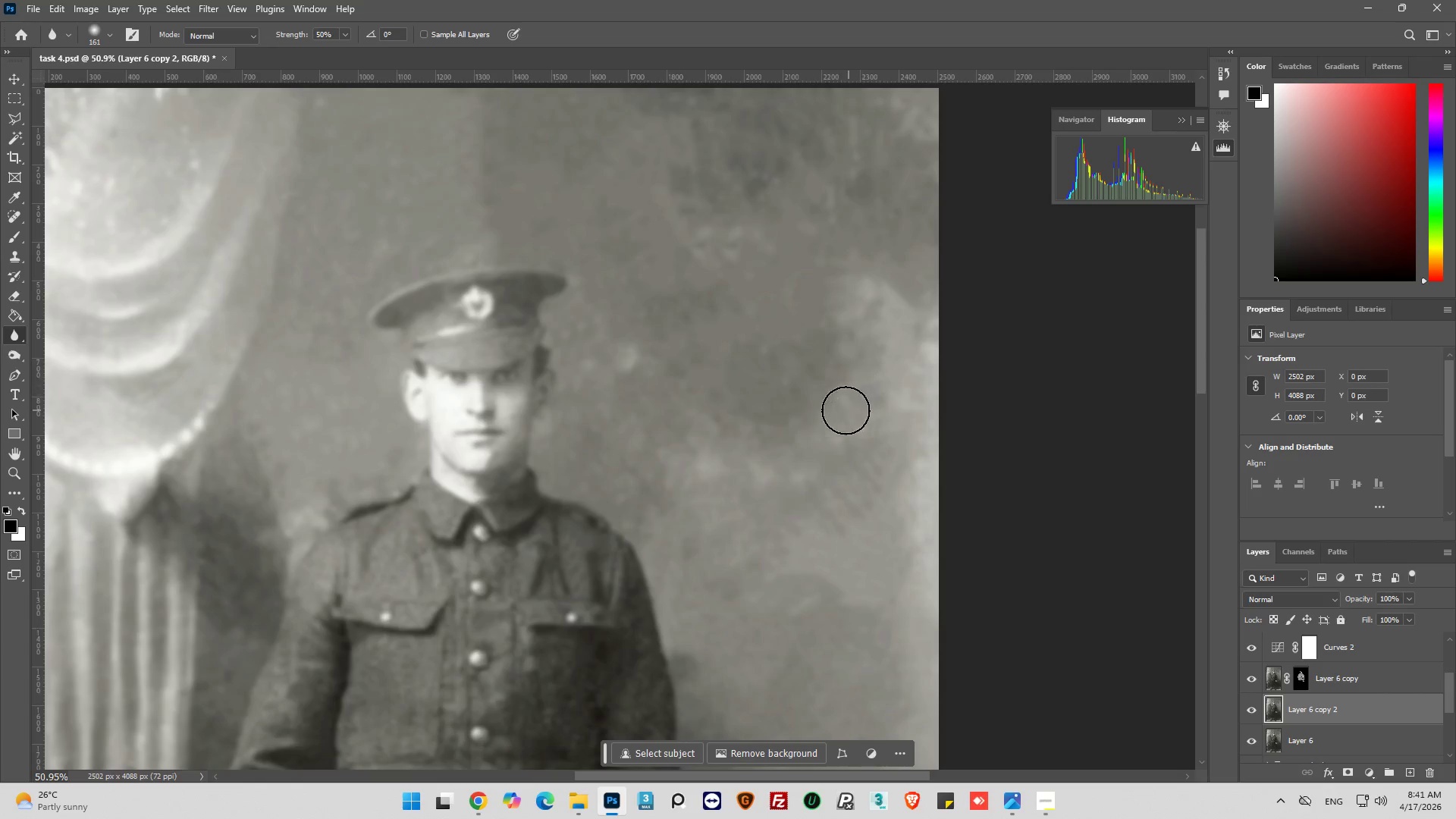 
left_click_drag(start_coordinate=[19, 337], to_coordinate=[55, 366])
 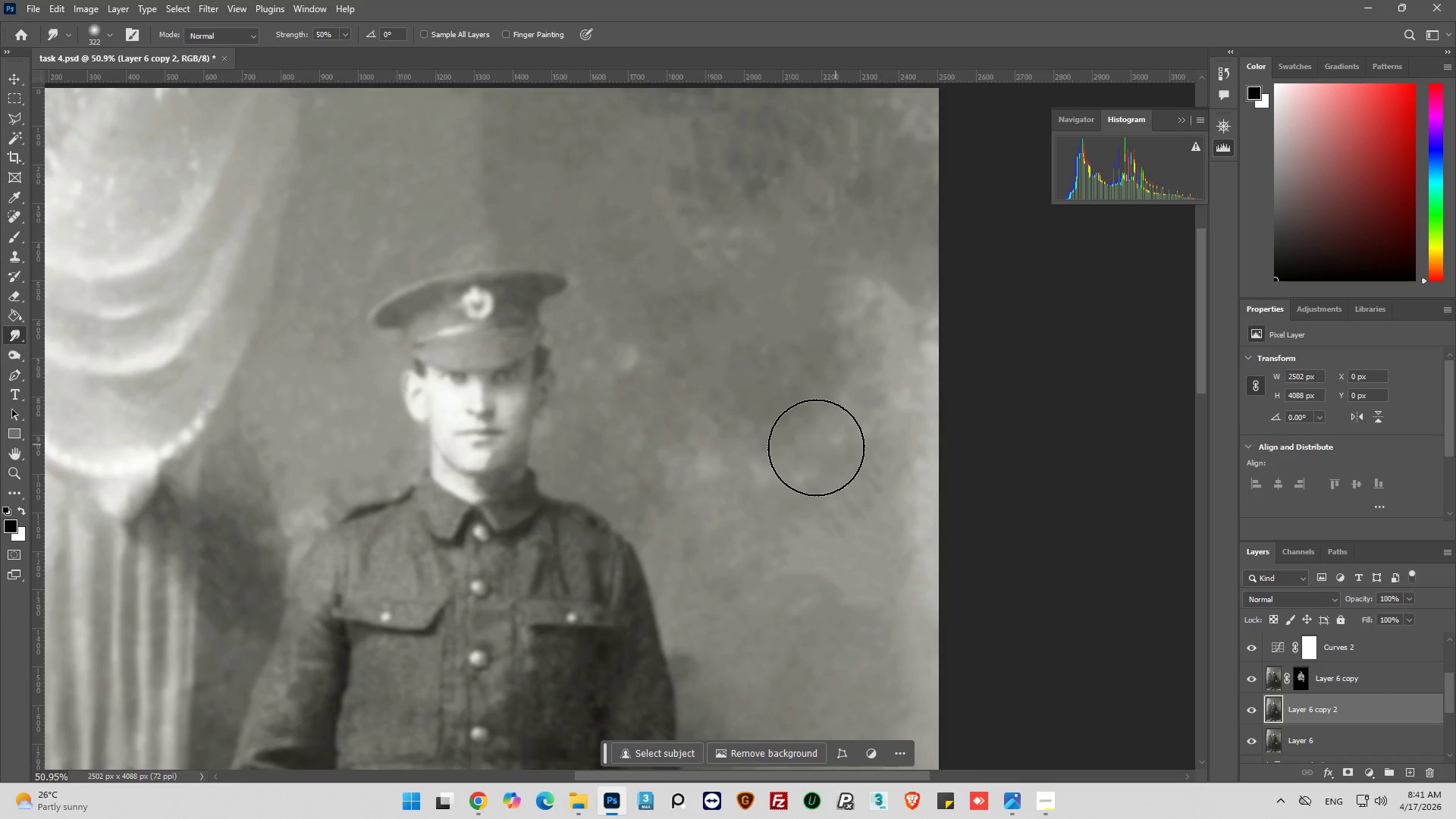 
left_click_drag(start_coordinate=[787, 444], to_coordinate=[765, 450])
 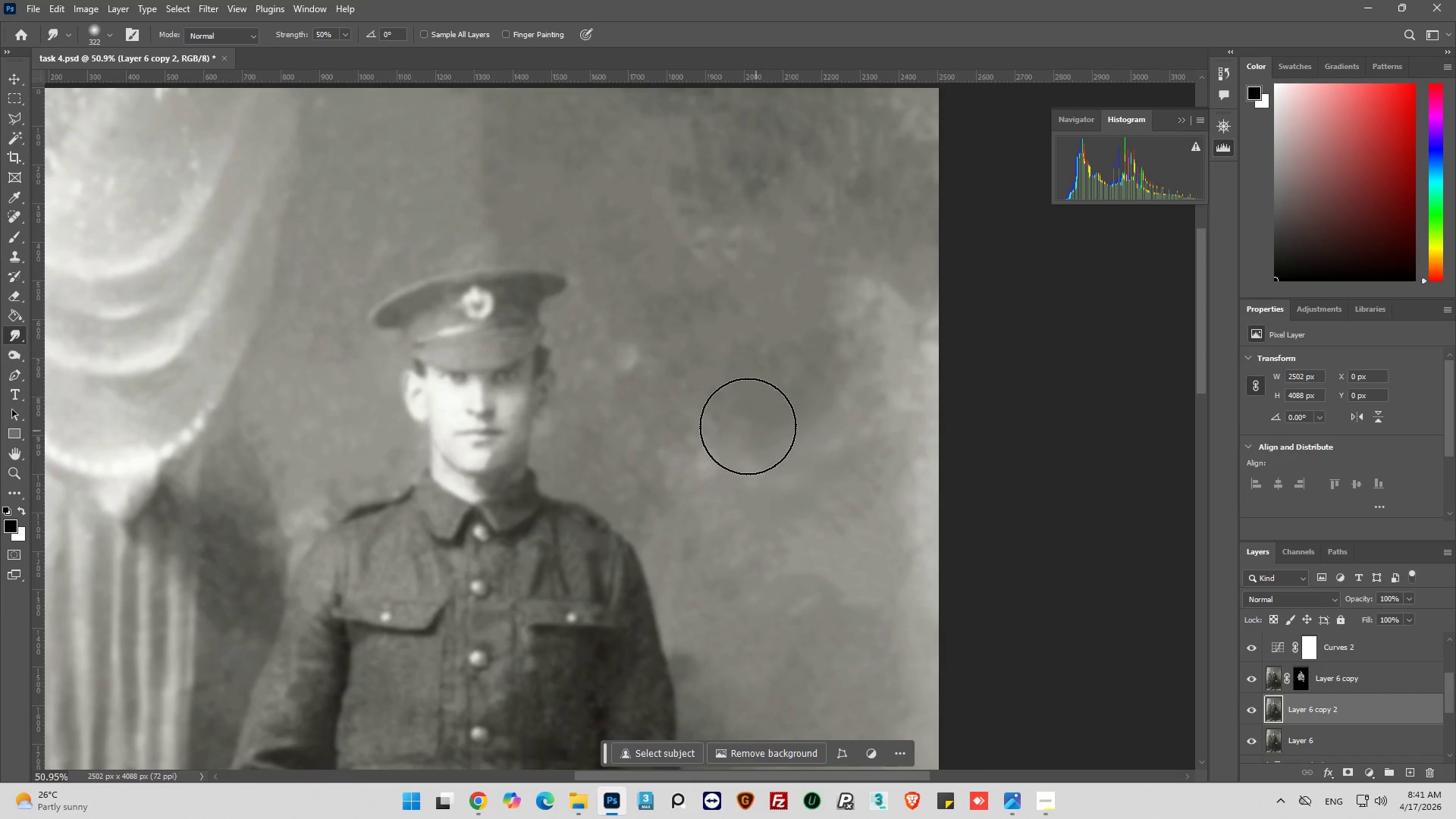 
left_click_drag(start_coordinate=[748, 426], to_coordinate=[761, 434])
 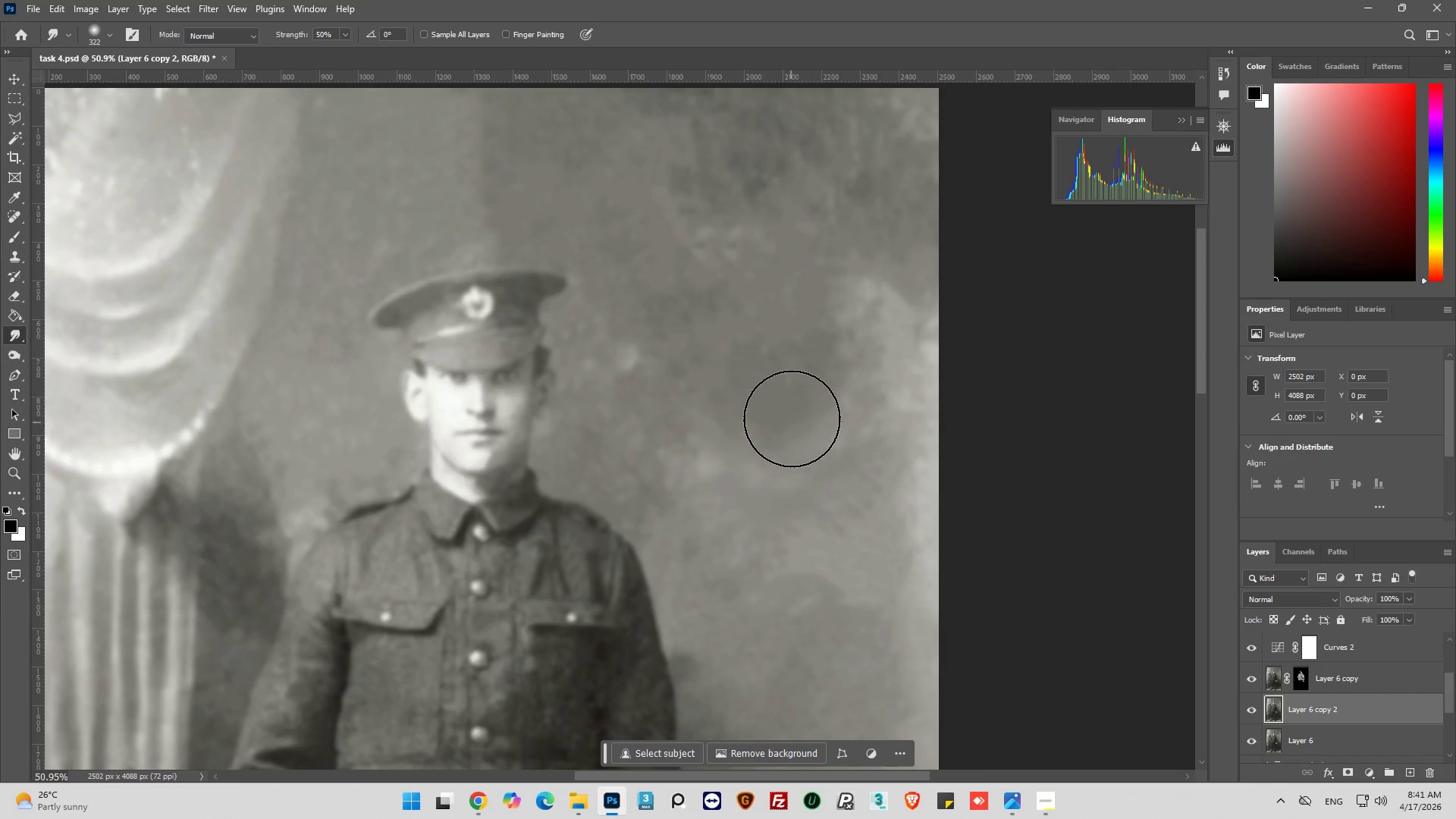 
left_click_drag(start_coordinate=[792, 419], to_coordinate=[802, 414])
 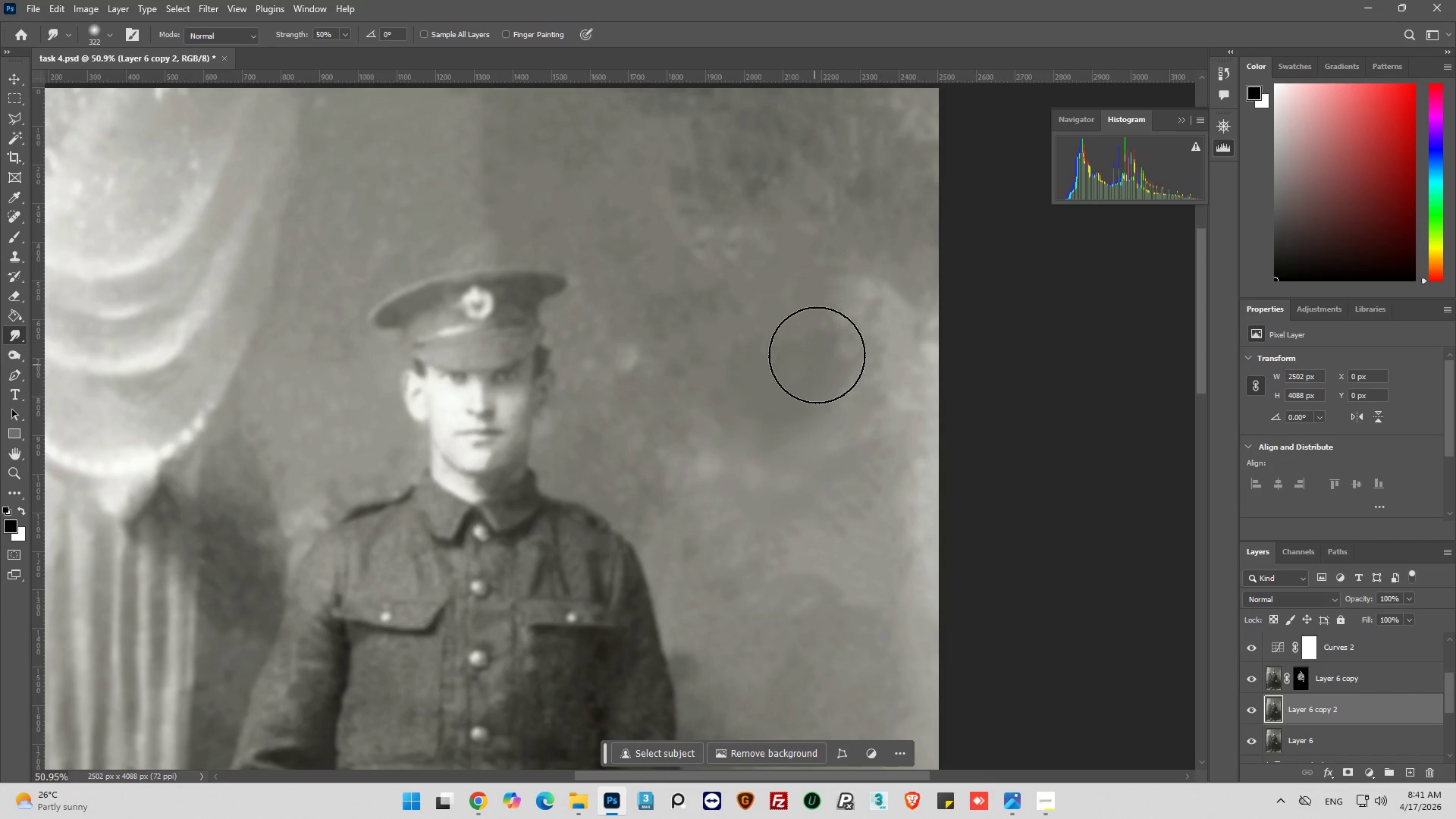 
left_click_drag(start_coordinate=[817, 353], to_coordinate=[819, 334])
 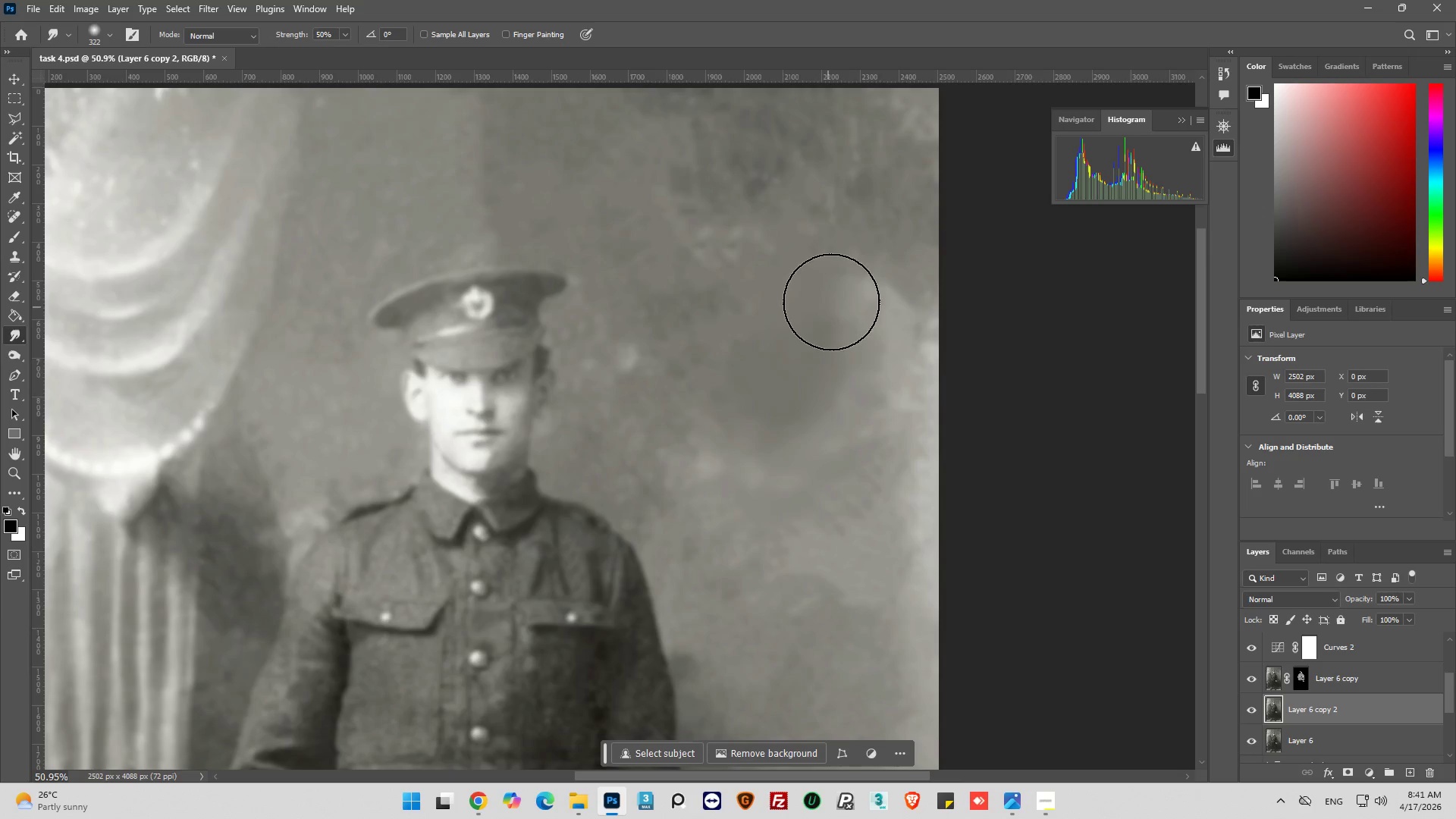 
left_click_drag(start_coordinate=[835, 299], to_coordinate=[864, 331])
 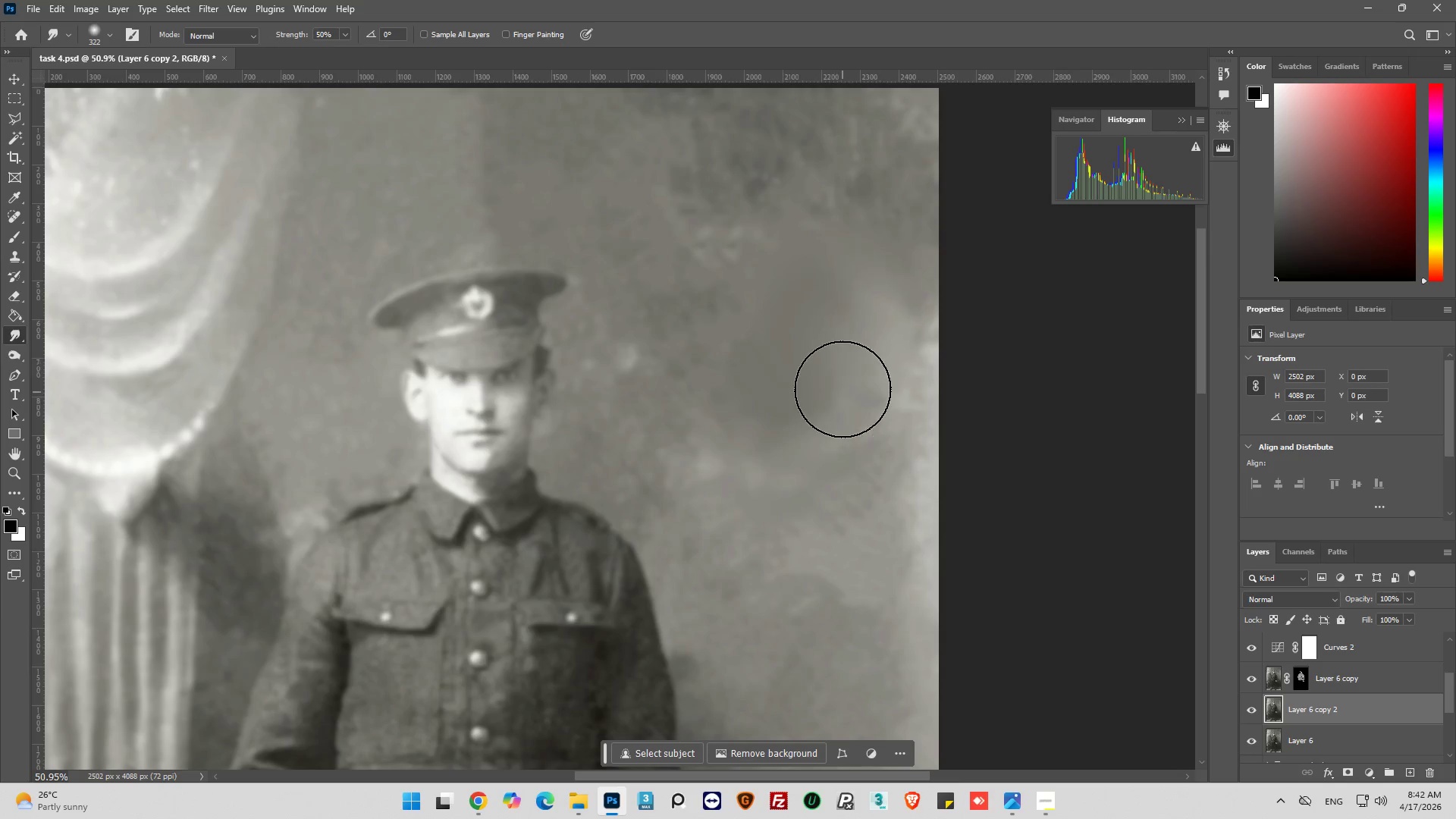 
left_click_drag(start_coordinate=[843, 388], to_coordinate=[834, 401])
 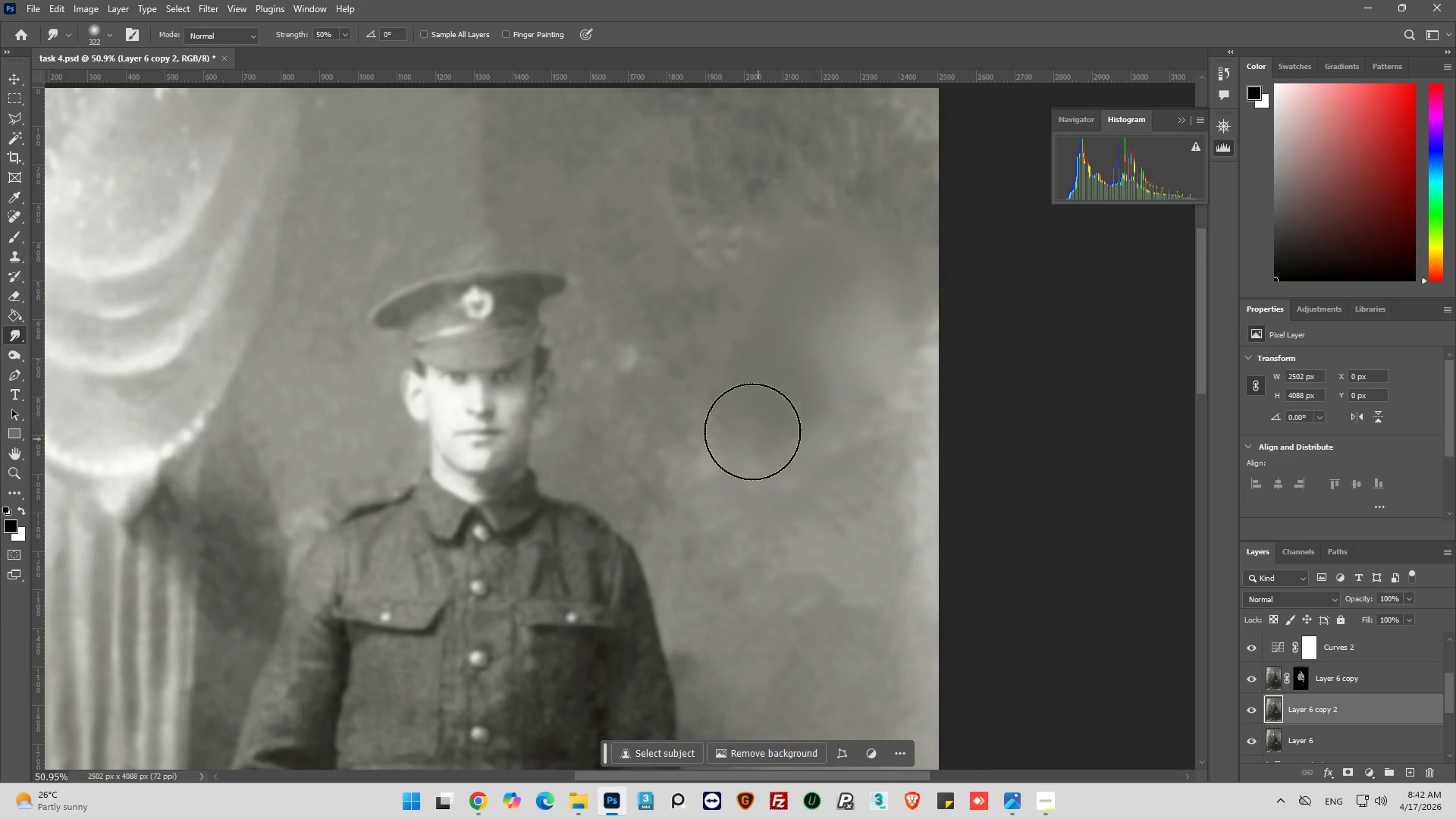 
left_click_drag(start_coordinate=[750, 429], to_coordinate=[666, 425])
 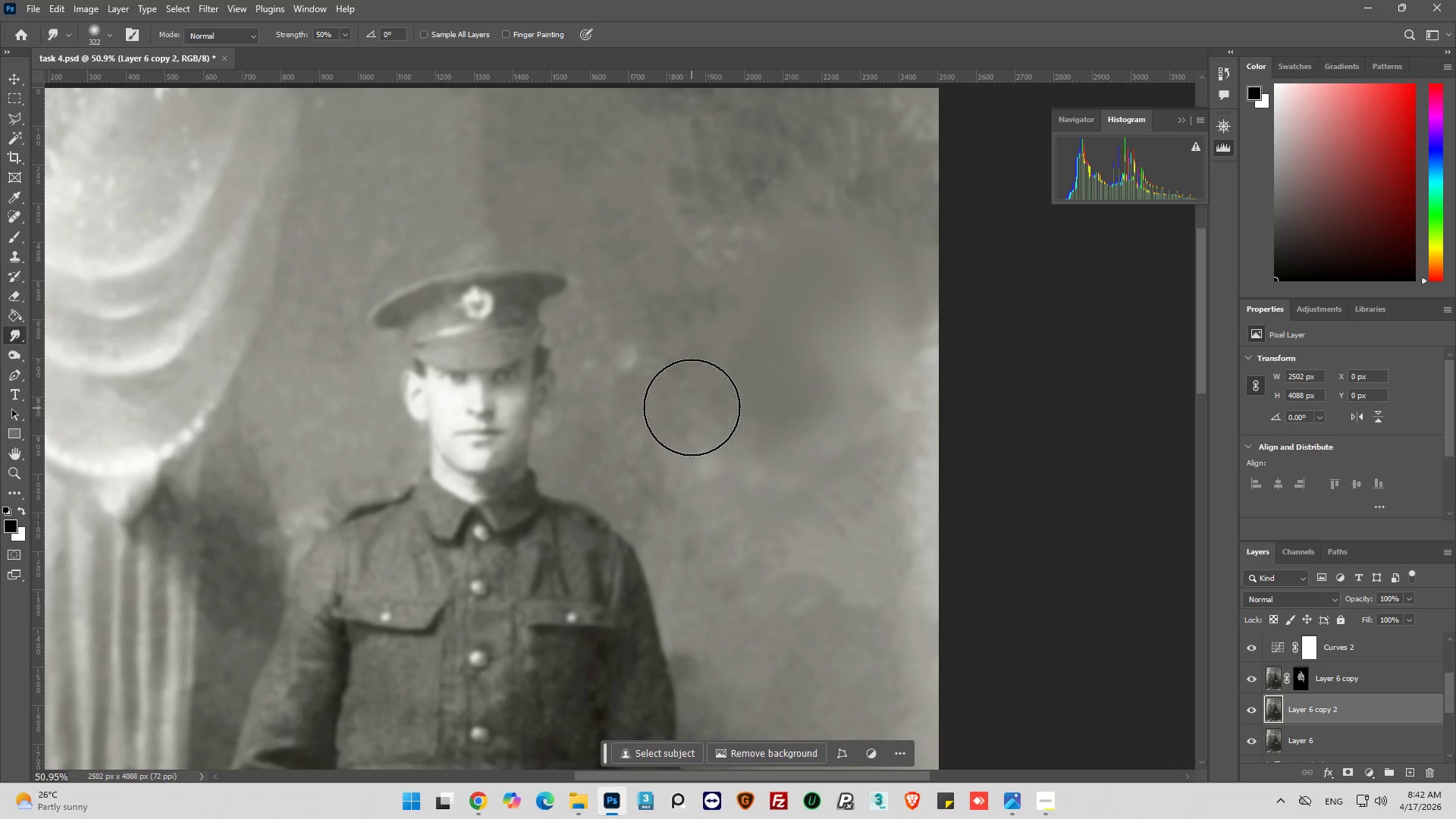 
left_click_drag(start_coordinate=[692, 407], to_coordinate=[652, 372])
 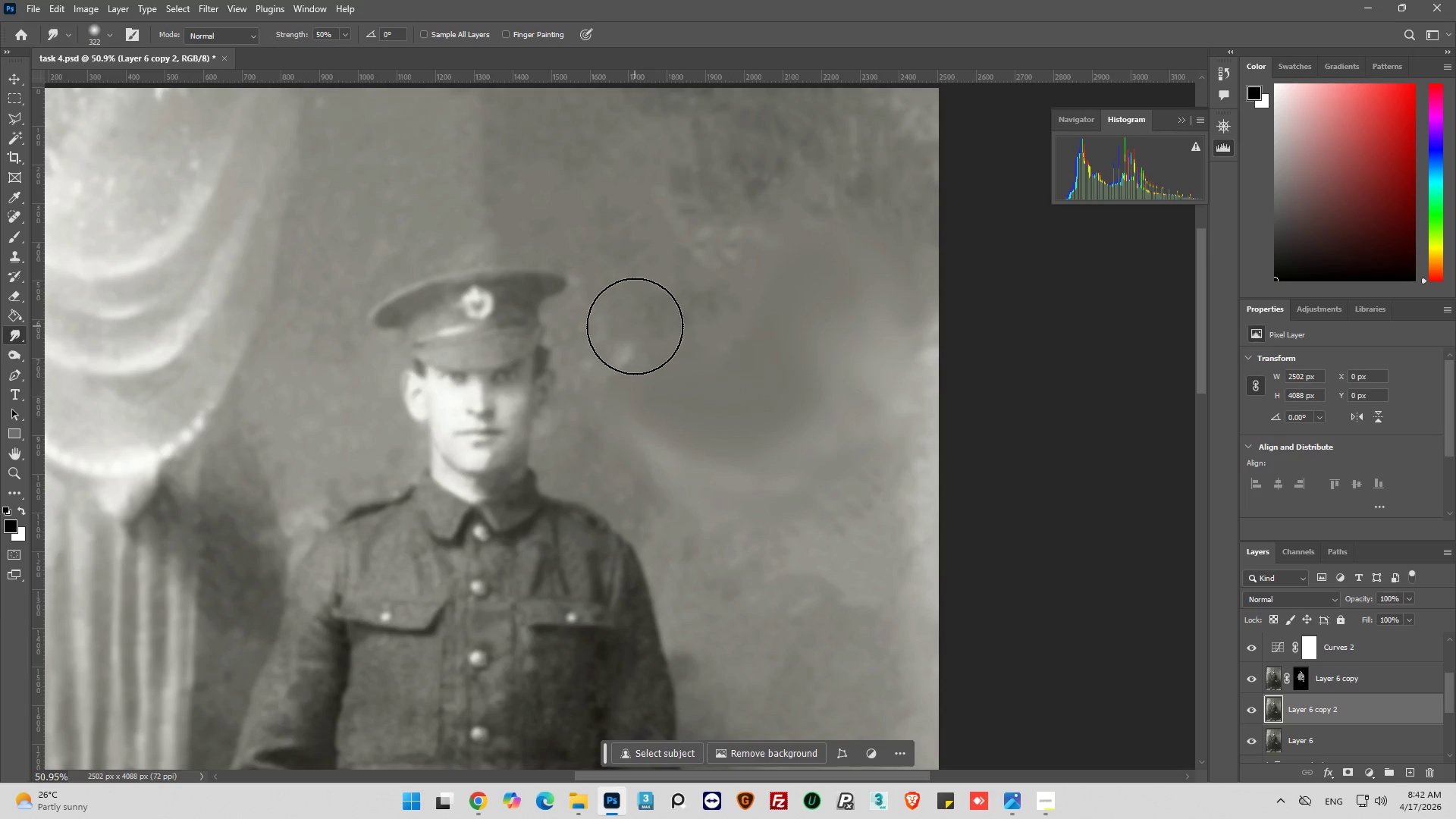 
left_click_drag(start_coordinate=[635, 326], to_coordinate=[654, 363])
 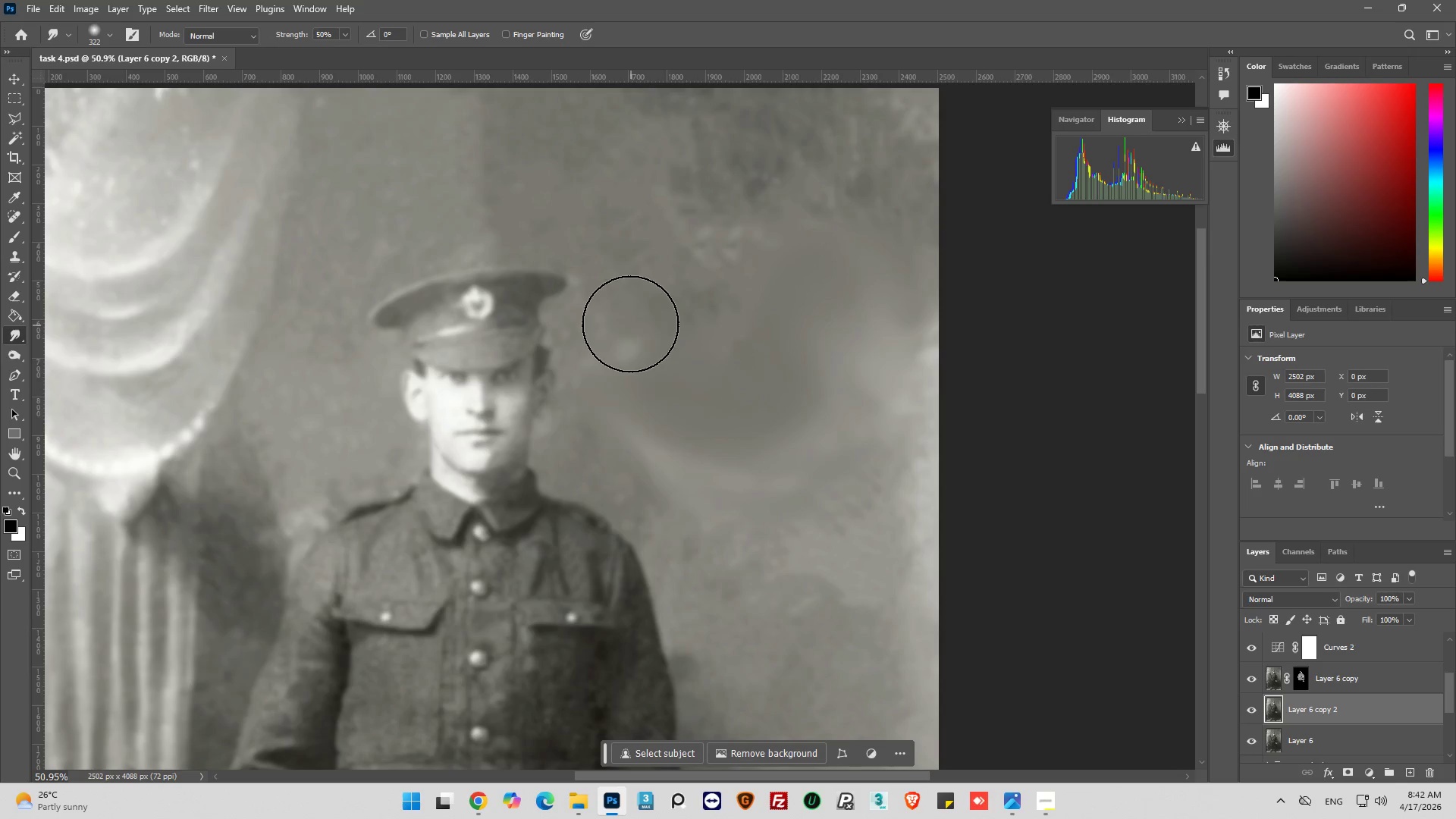 
left_click_drag(start_coordinate=[620, 323], to_coordinate=[624, 352])
 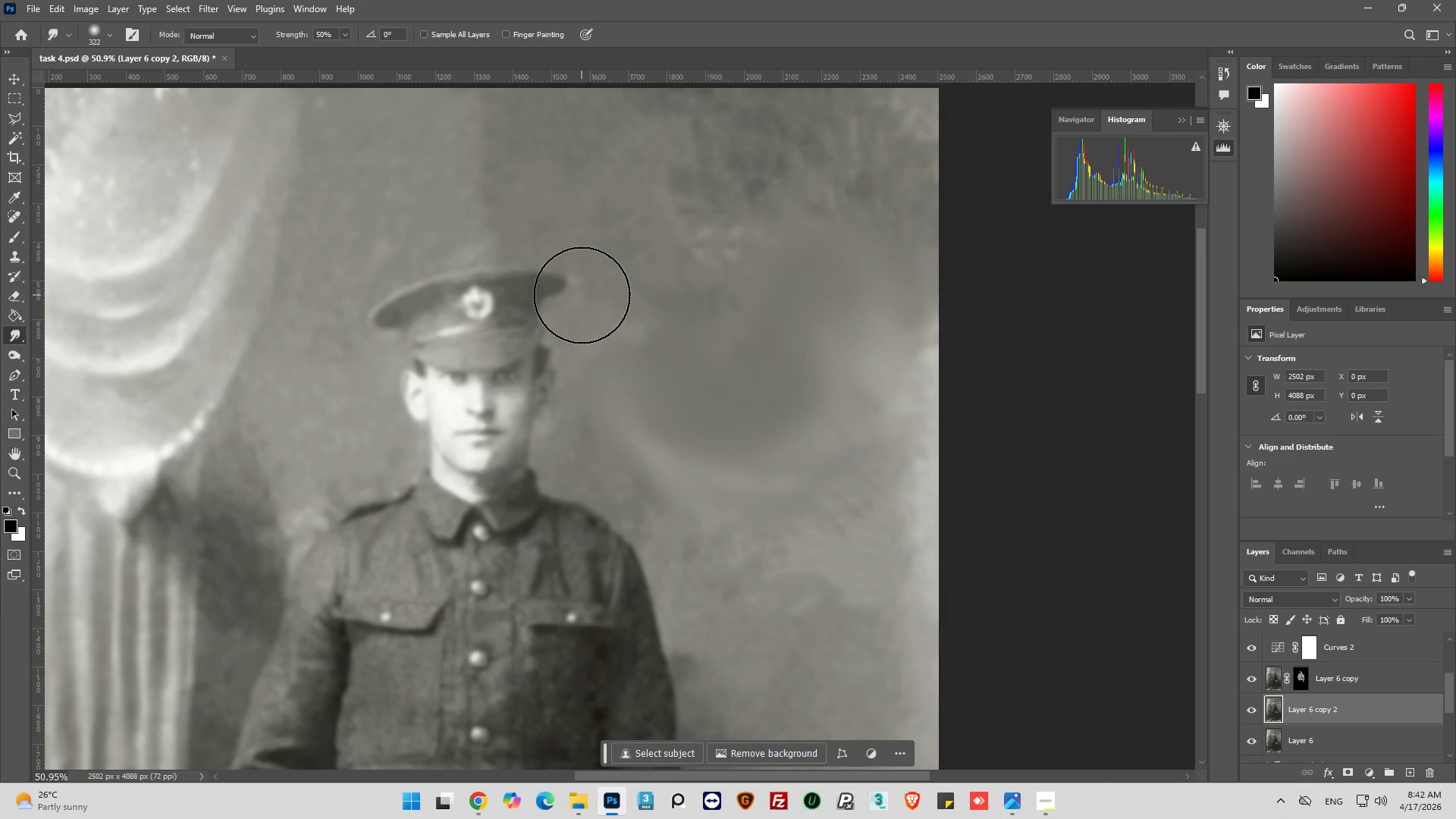 
left_click_drag(start_coordinate=[582, 294], to_coordinate=[584, 315])
 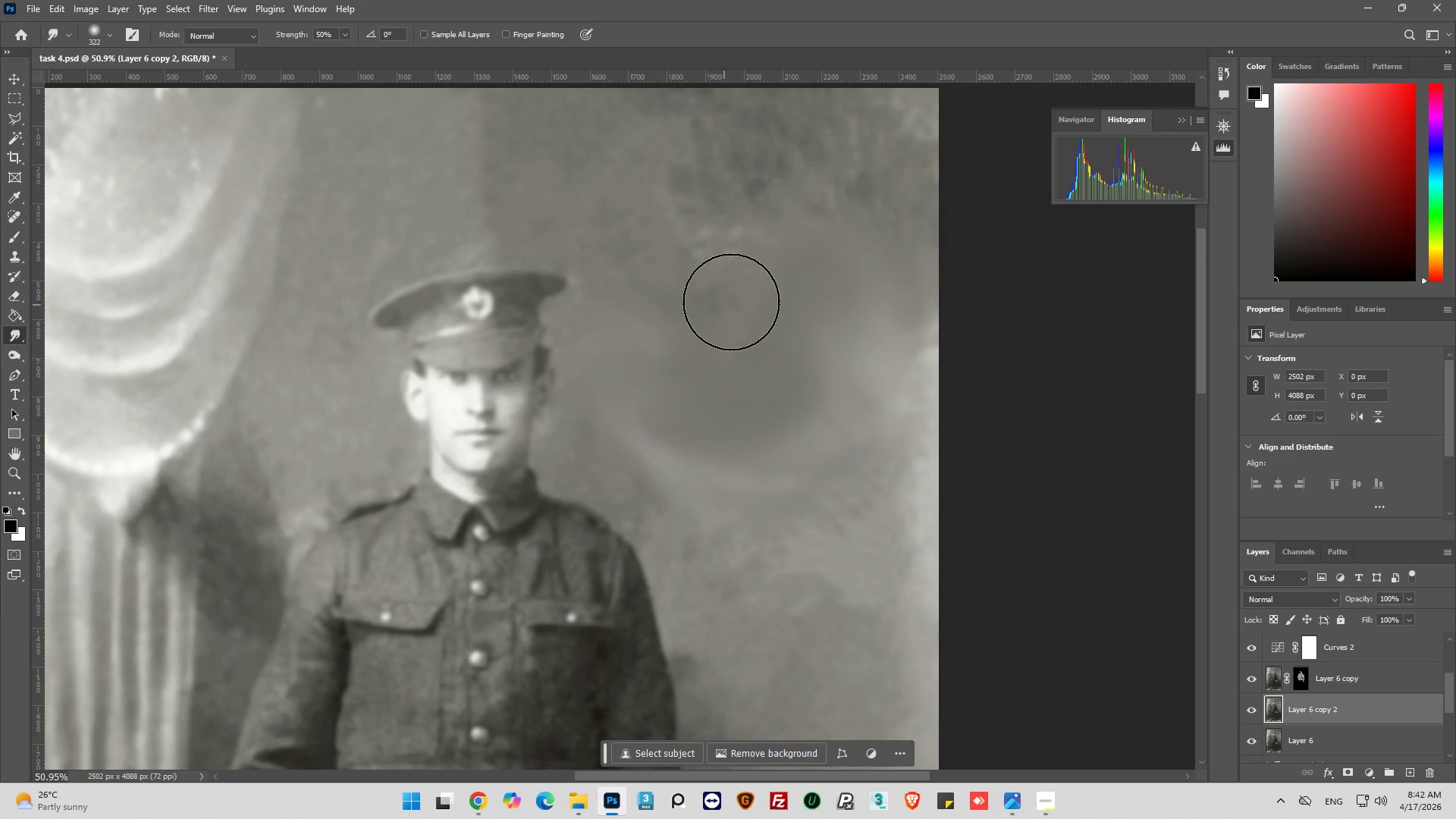 
left_click_drag(start_coordinate=[739, 288], to_coordinate=[681, 295])
 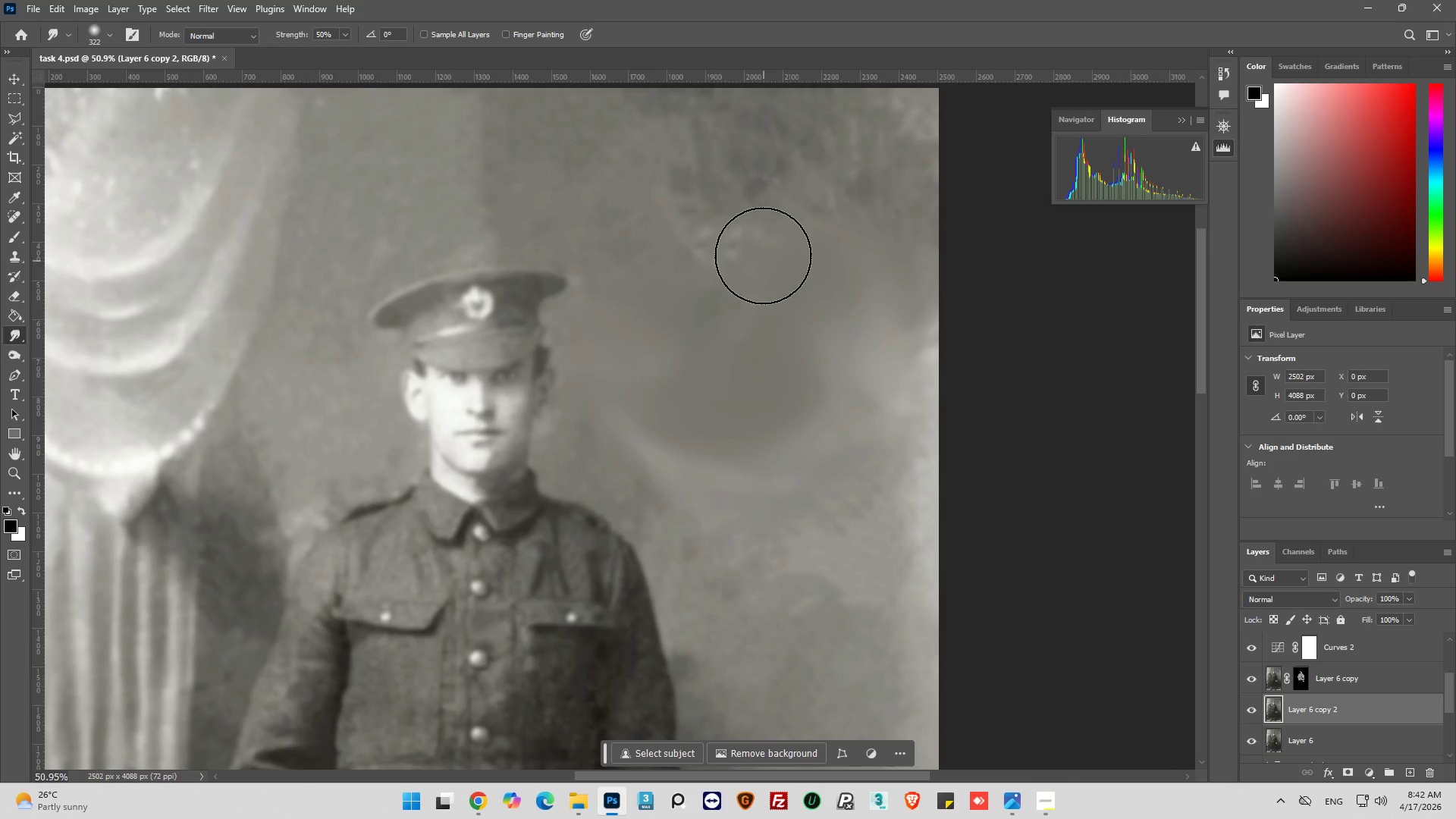 
left_click_drag(start_coordinate=[758, 246], to_coordinate=[745, 218])
 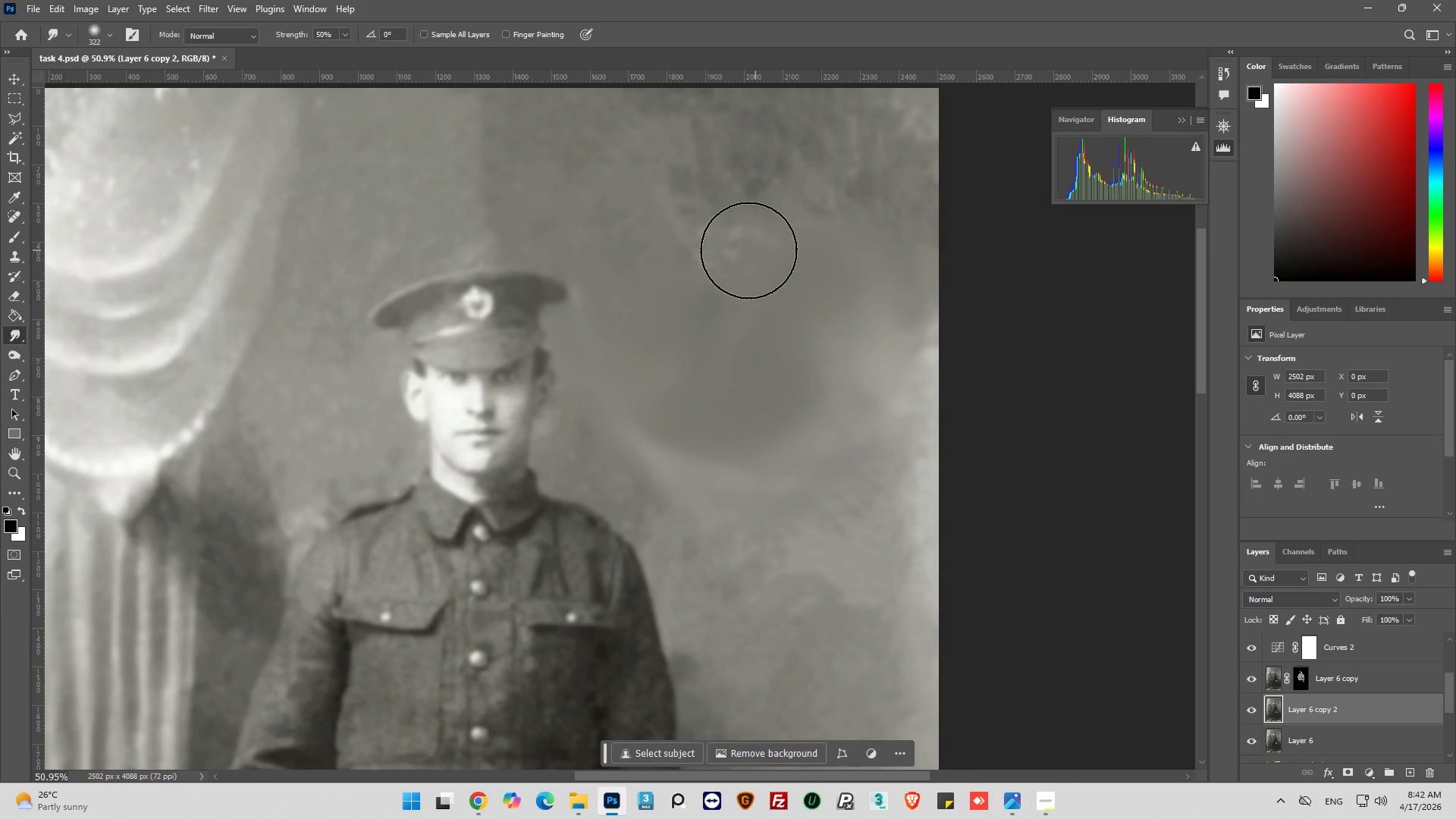 
left_click_drag(start_coordinate=[755, 250], to_coordinate=[814, 255])
 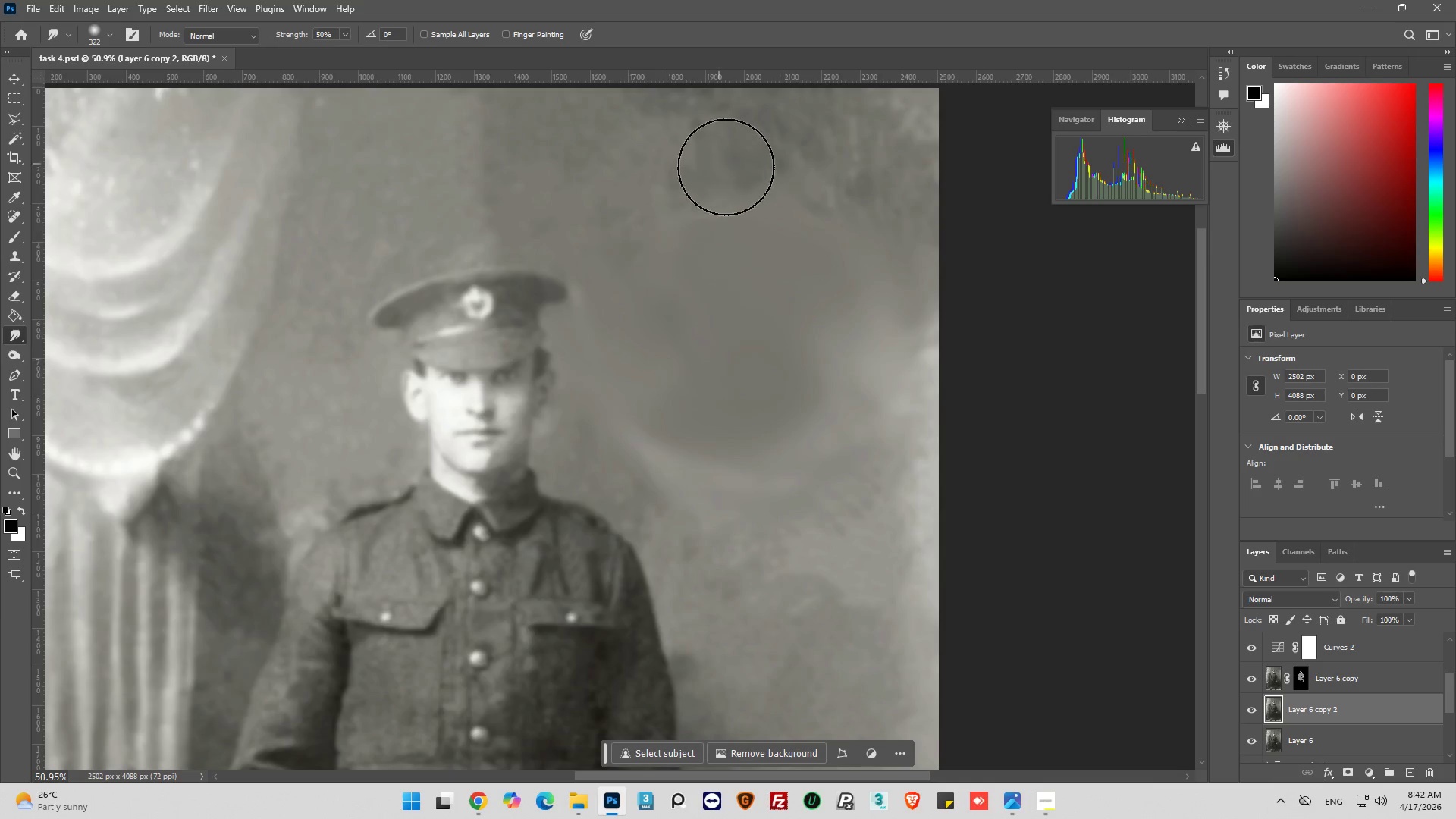 
left_click_drag(start_coordinate=[727, 170], to_coordinate=[846, 243])
 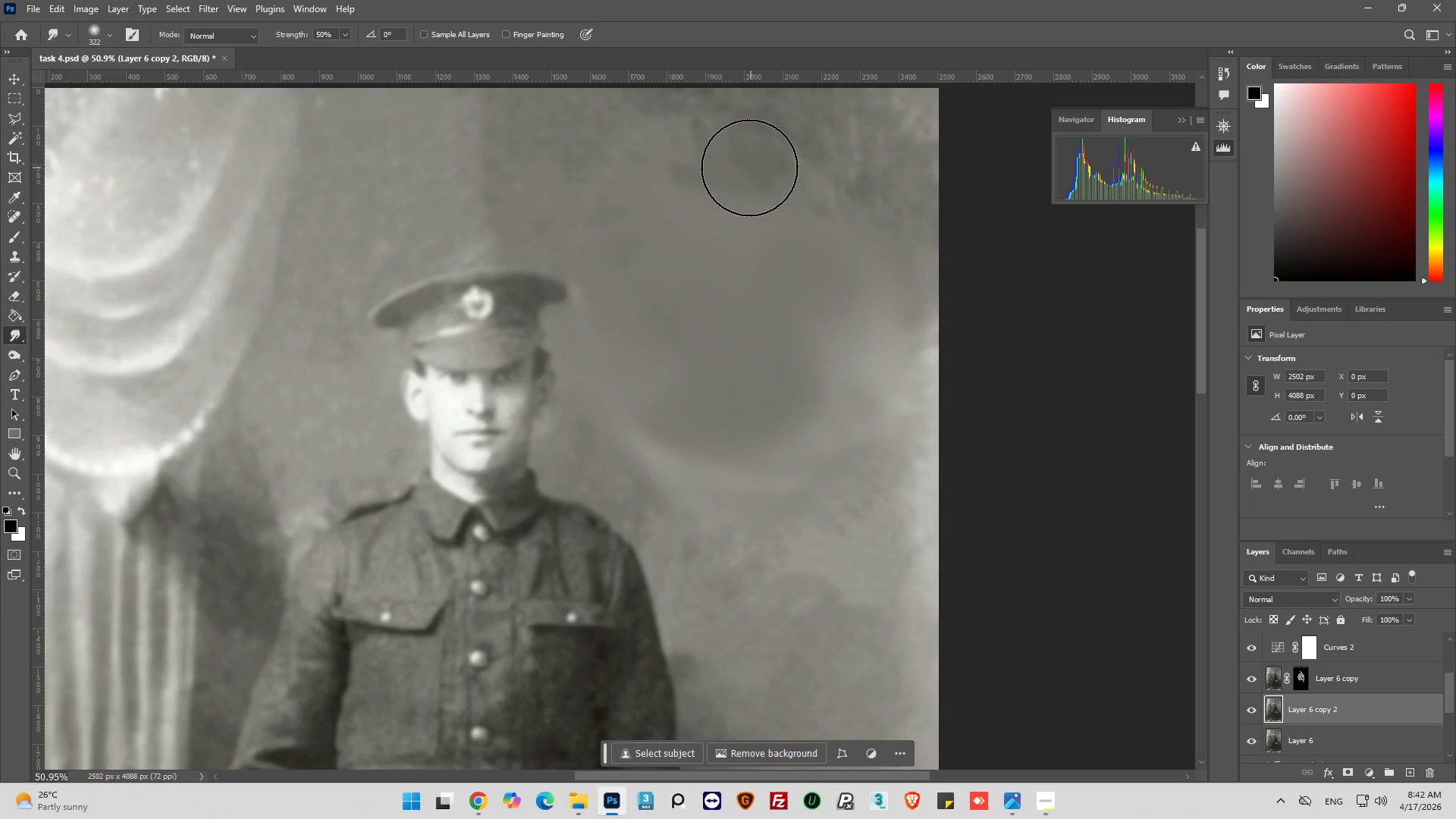 
left_click_drag(start_coordinate=[749, 168], to_coordinate=[769, 162])
 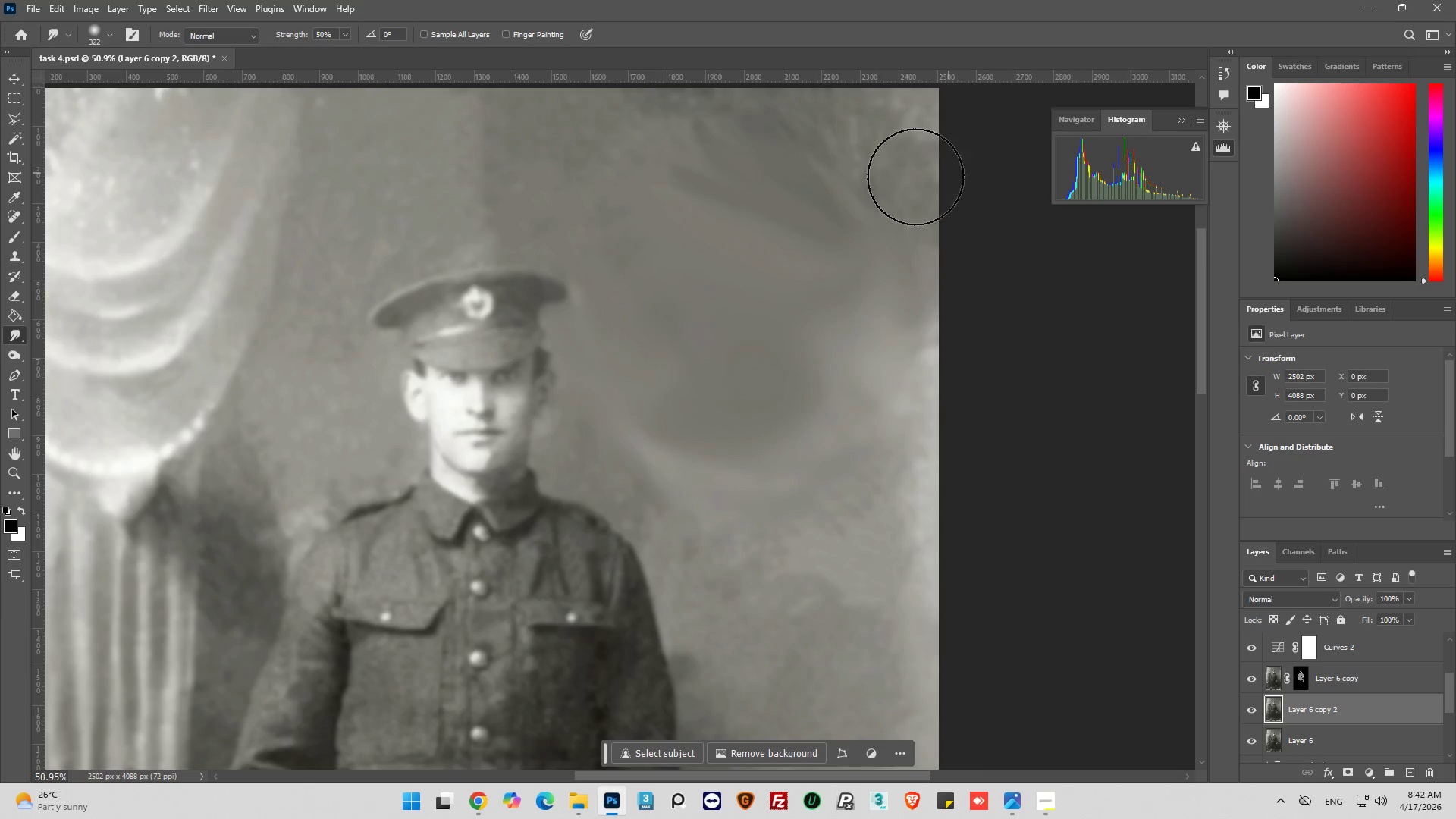 
left_click_drag(start_coordinate=[883, 275], to_coordinate=[824, 272])
 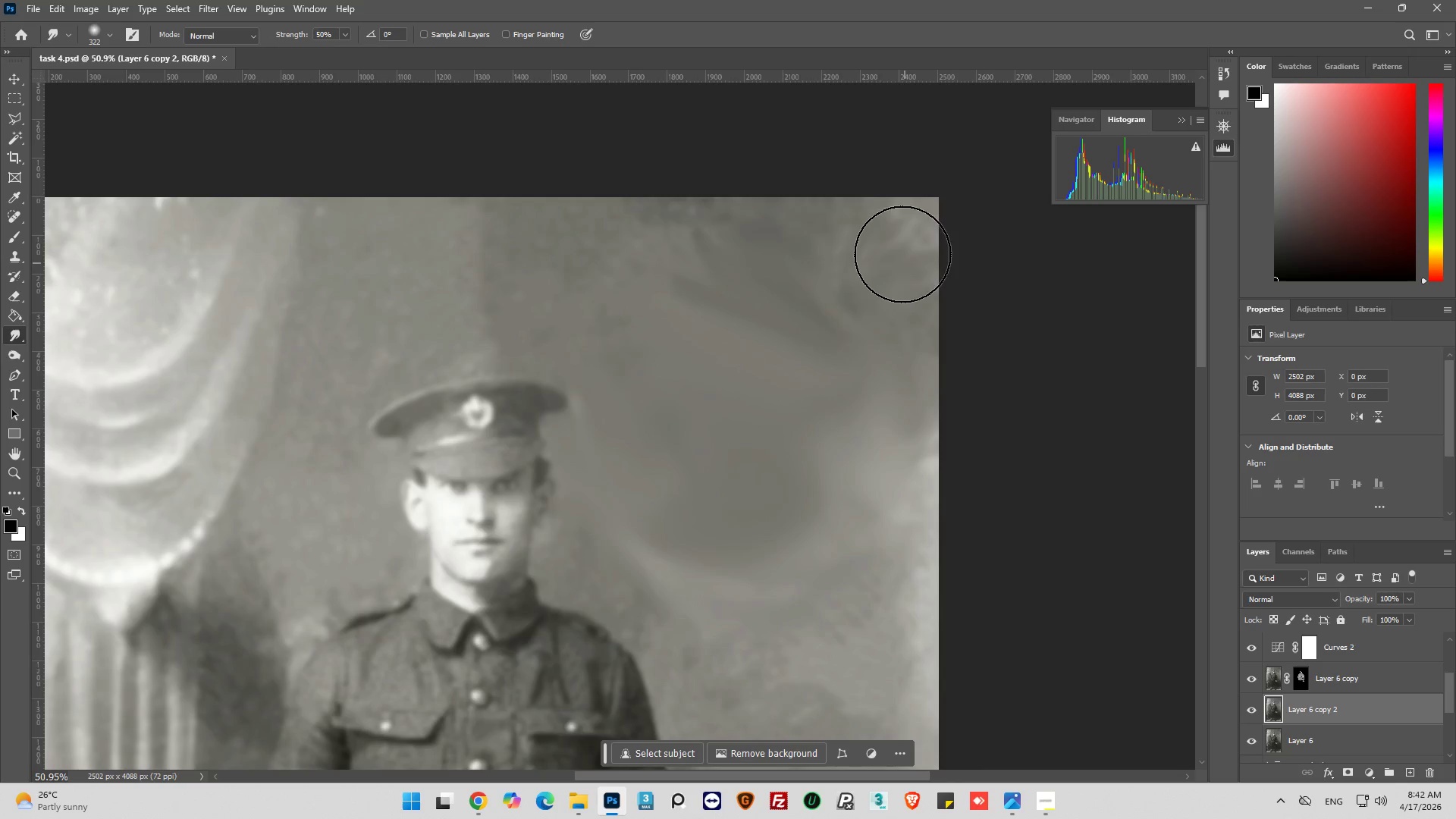 
scroll: coordinate [895, 177], scroll_direction: up, amount: 9.0
 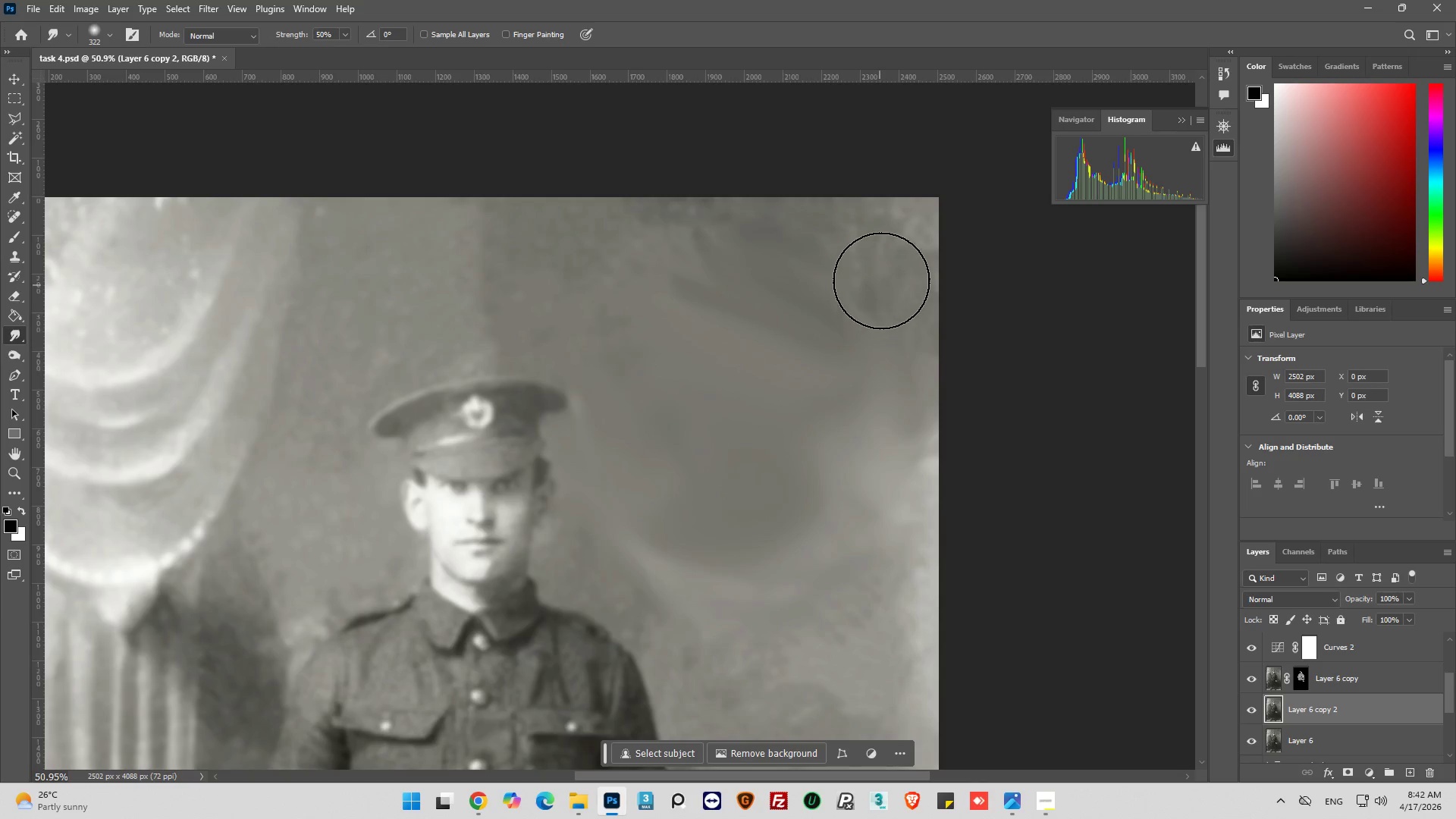 
left_click_drag(start_coordinate=[902, 243], to_coordinate=[927, 240])
 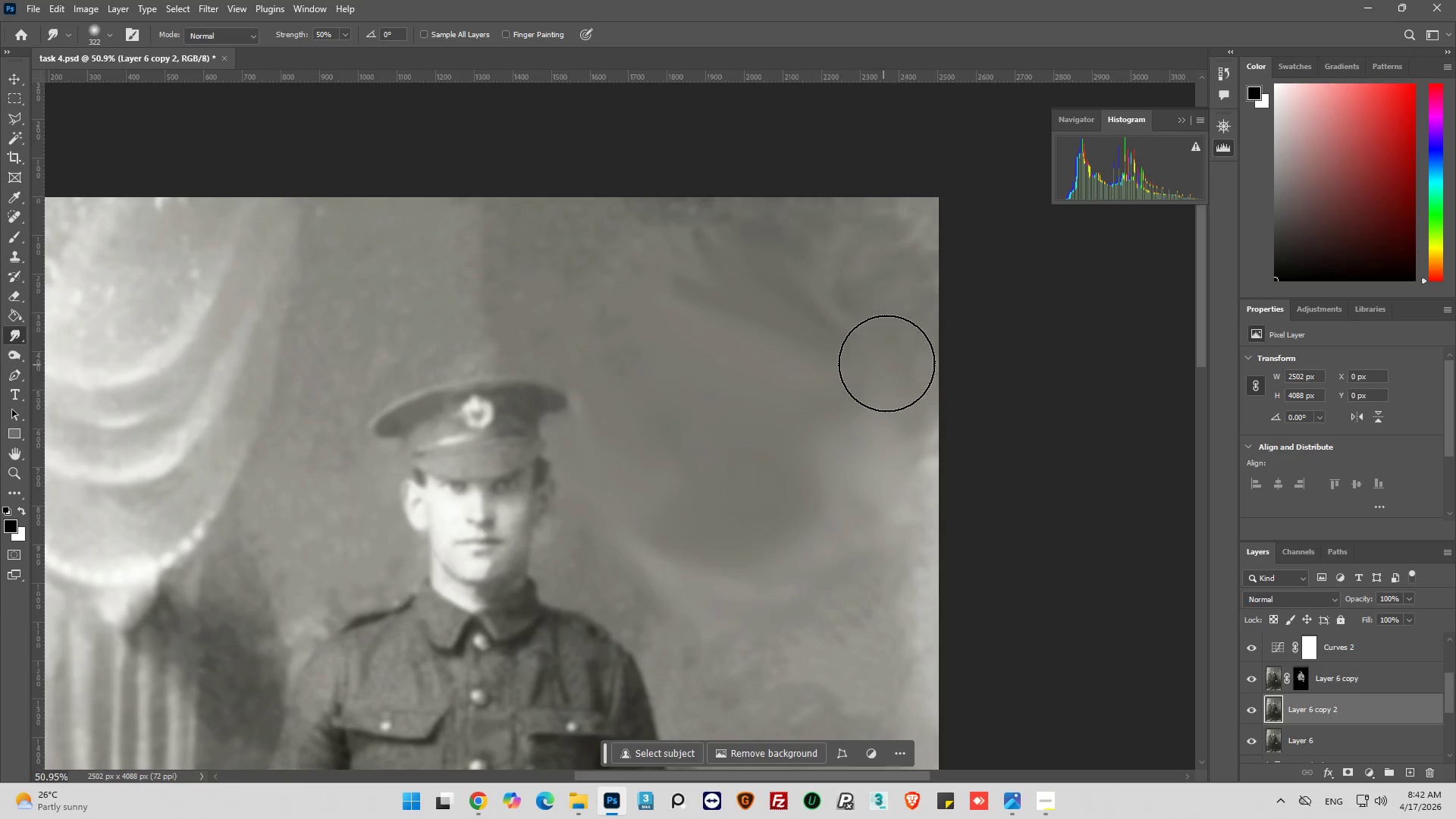 
left_click_drag(start_coordinate=[893, 354], to_coordinate=[869, 347])
 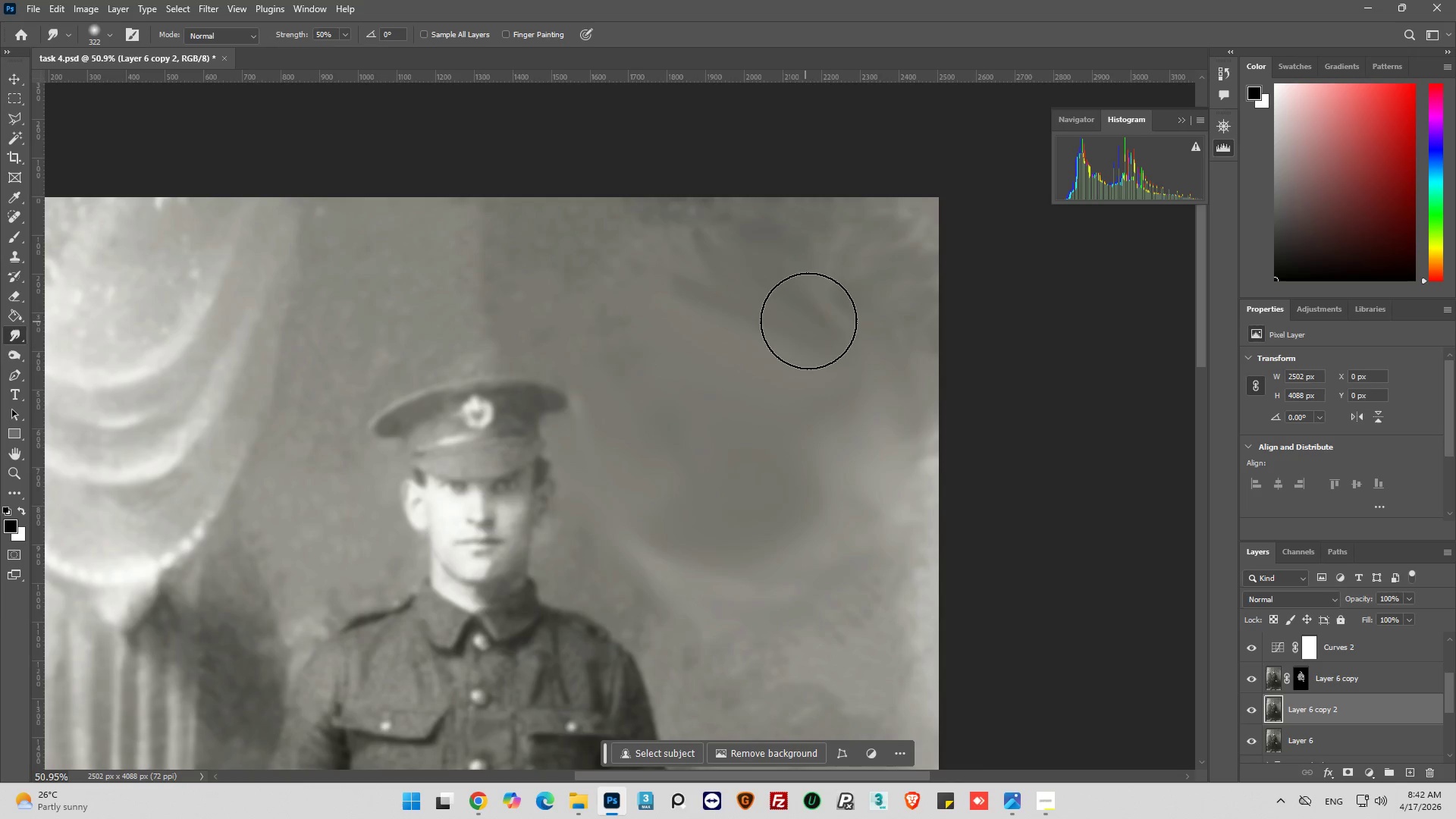 
left_click_drag(start_coordinate=[809, 321], to_coordinate=[742, 318])
 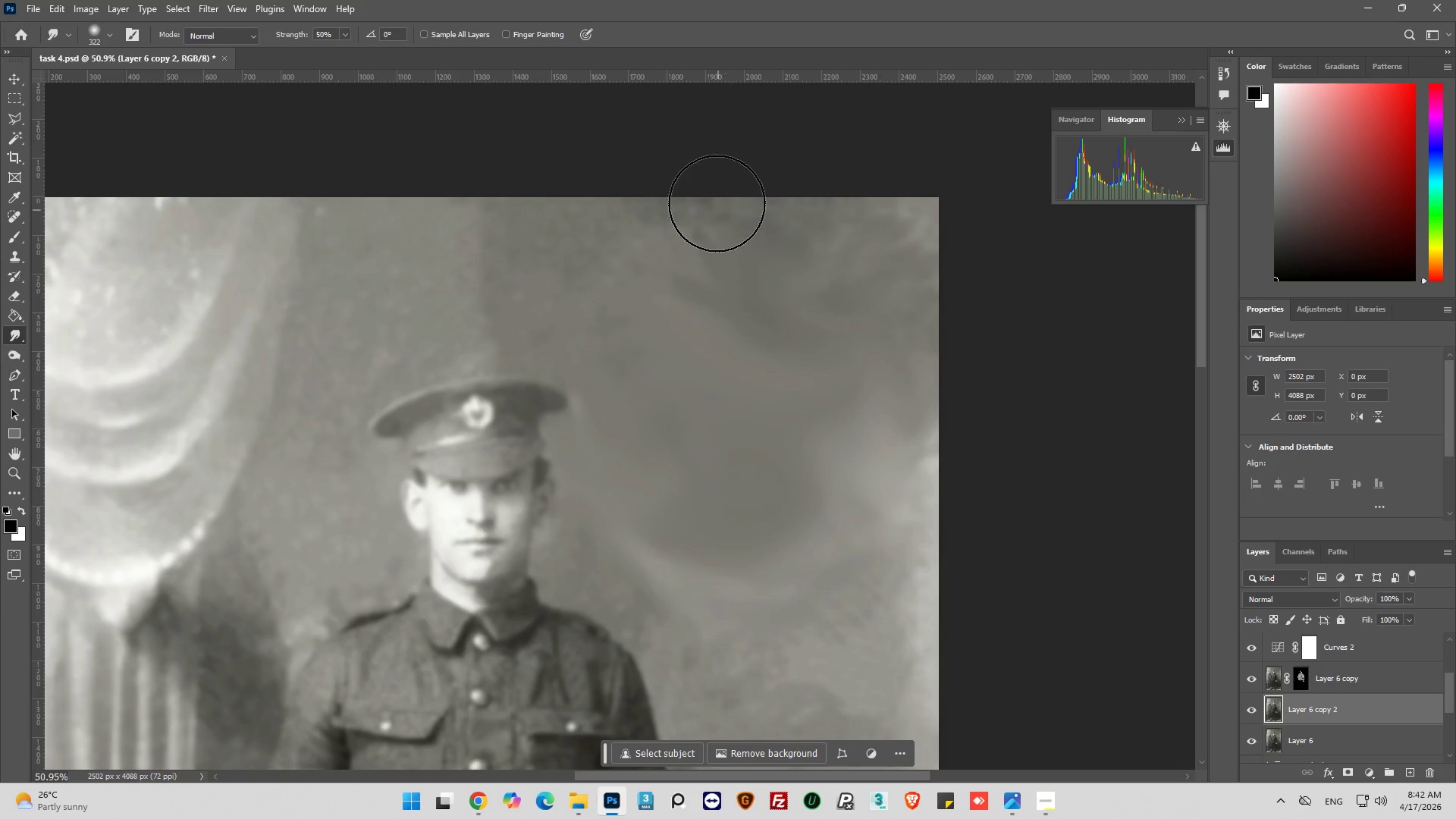 
left_click_drag(start_coordinate=[717, 203], to_coordinate=[689, 205])
 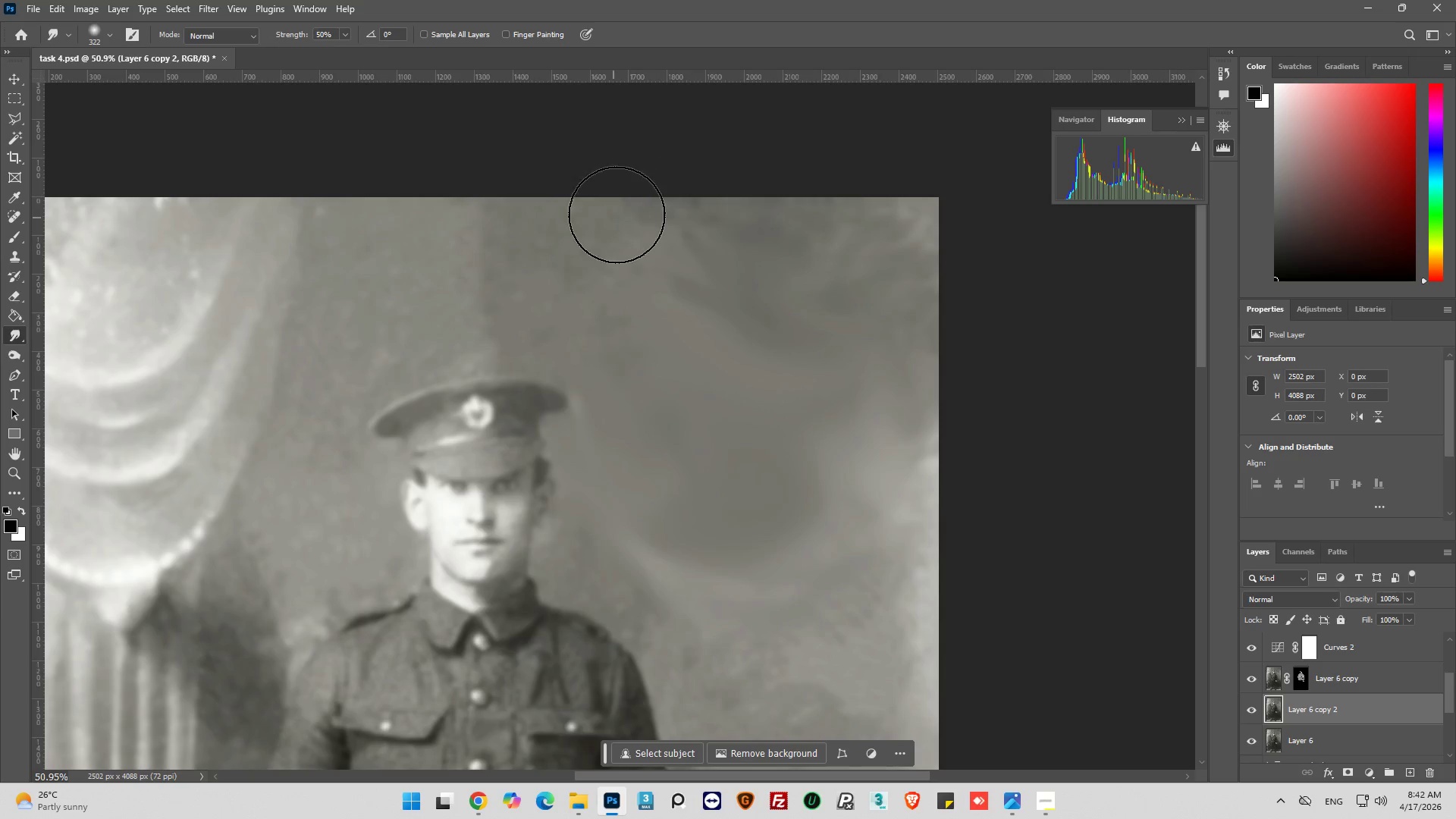 
left_click_drag(start_coordinate=[617, 215], to_coordinate=[654, 218])
 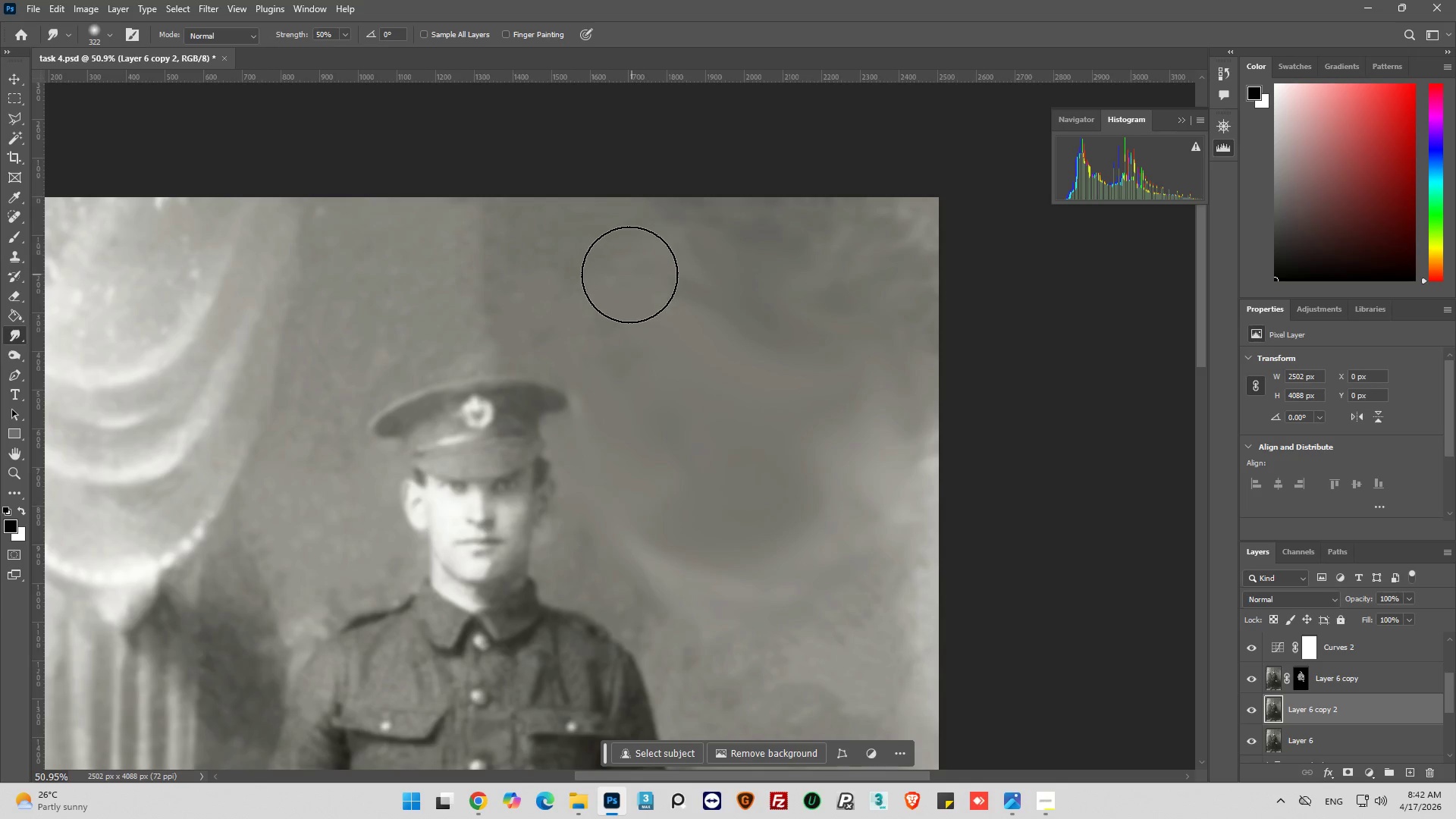 
left_click_drag(start_coordinate=[629, 271], to_coordinate=[632, 254])
 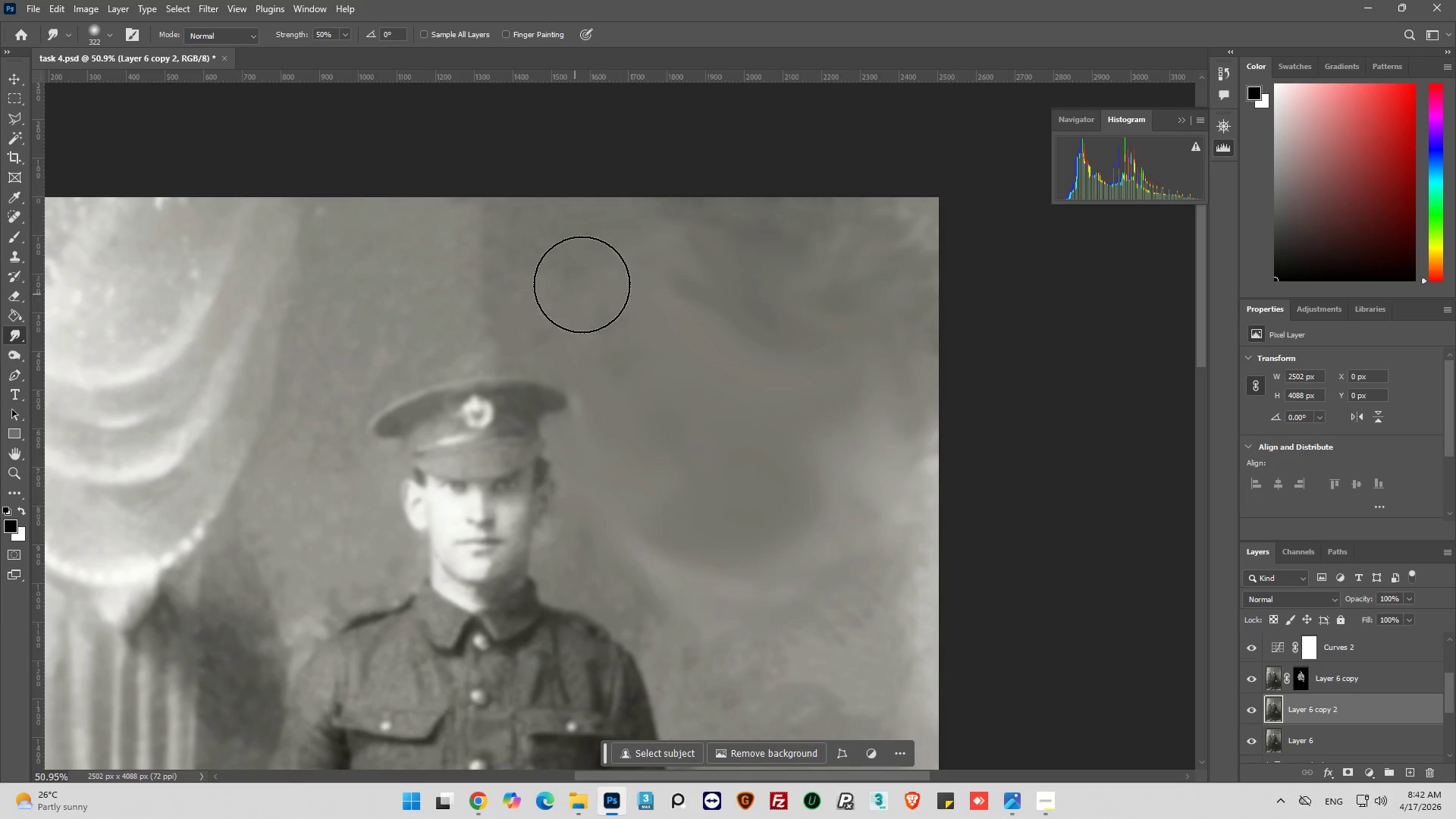 
left_click_drag(start_coordinate=[585, 281], to_coordinate=[555, 281])
 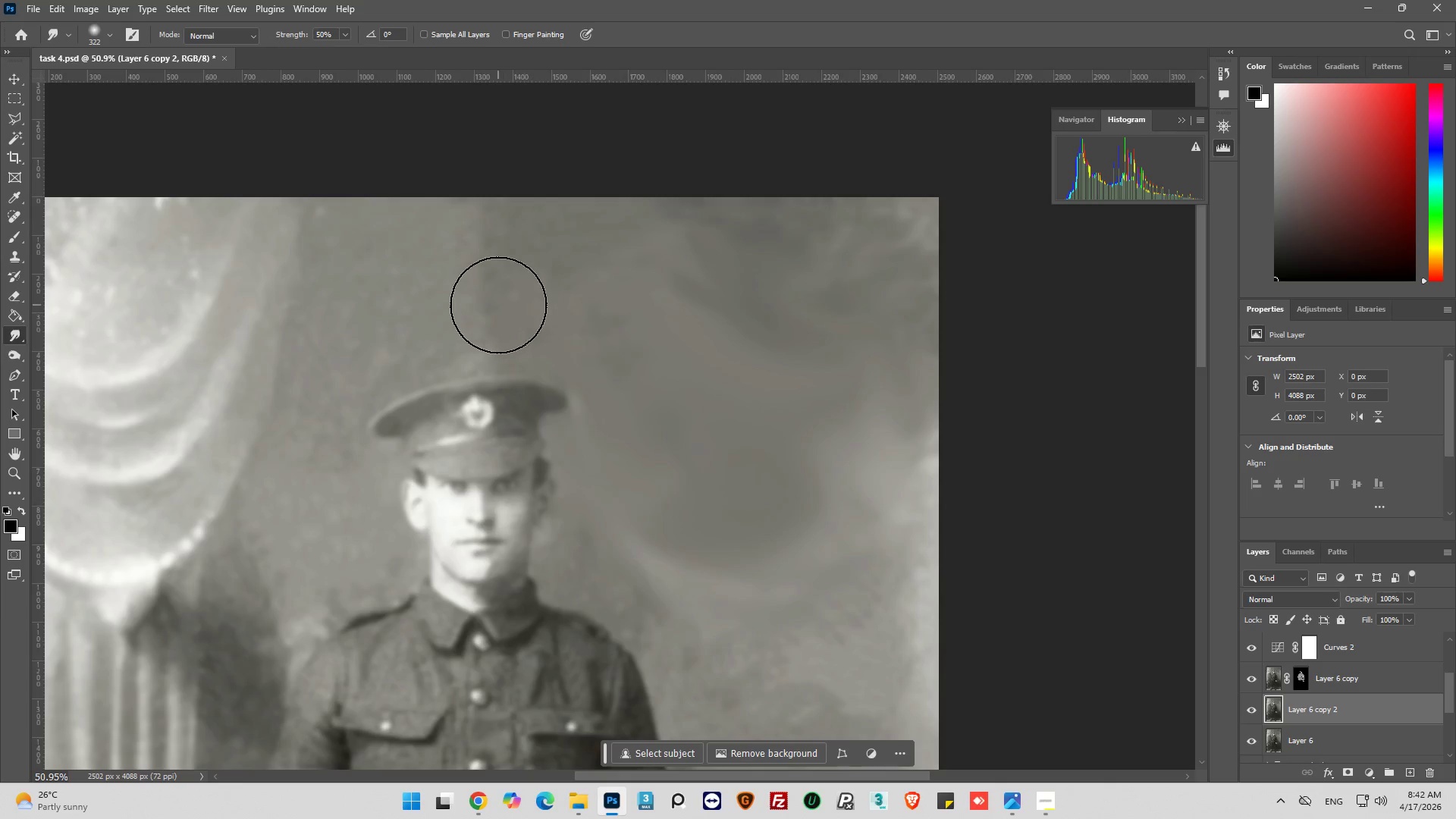 
left_click_drag(start_coordinate=[498, 305], to_coordinate=[497, 324])
 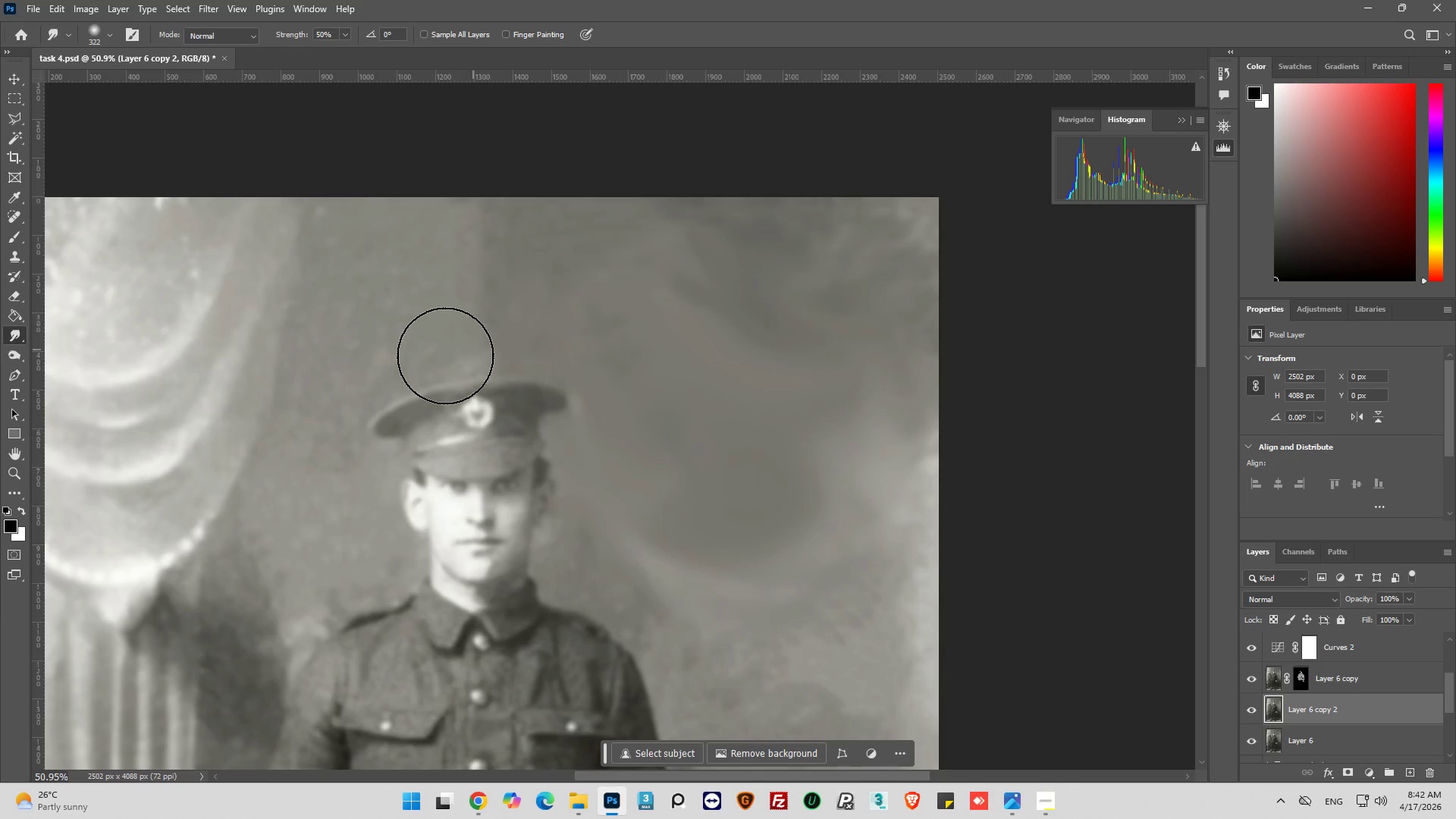 
left_click_drag(start_coordinate=[445, 350], to_coordinate=[453, 347])
 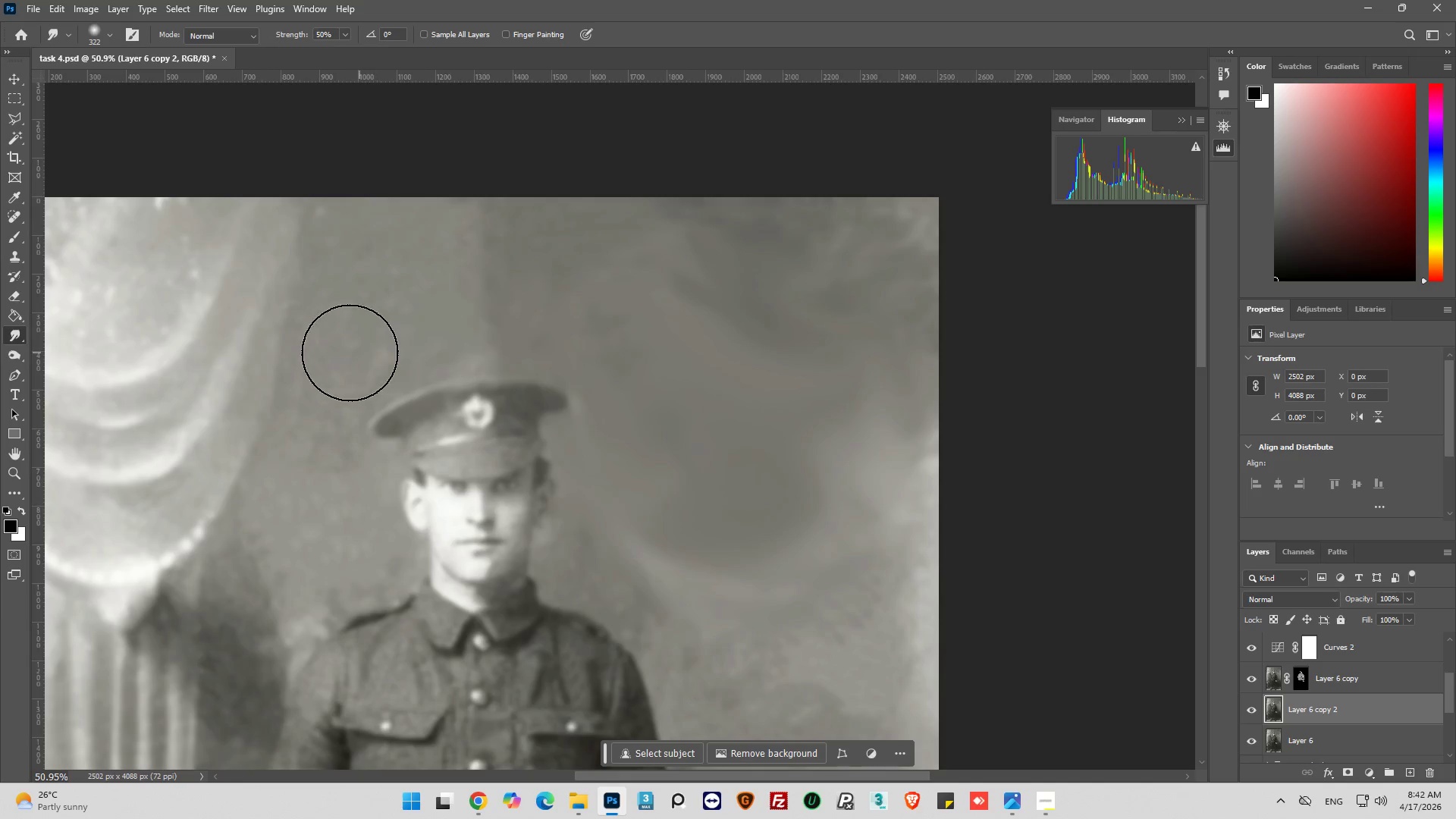 
left_click_drag(start_coordinate=[350, 351], to_coordinate=[359, 375])
 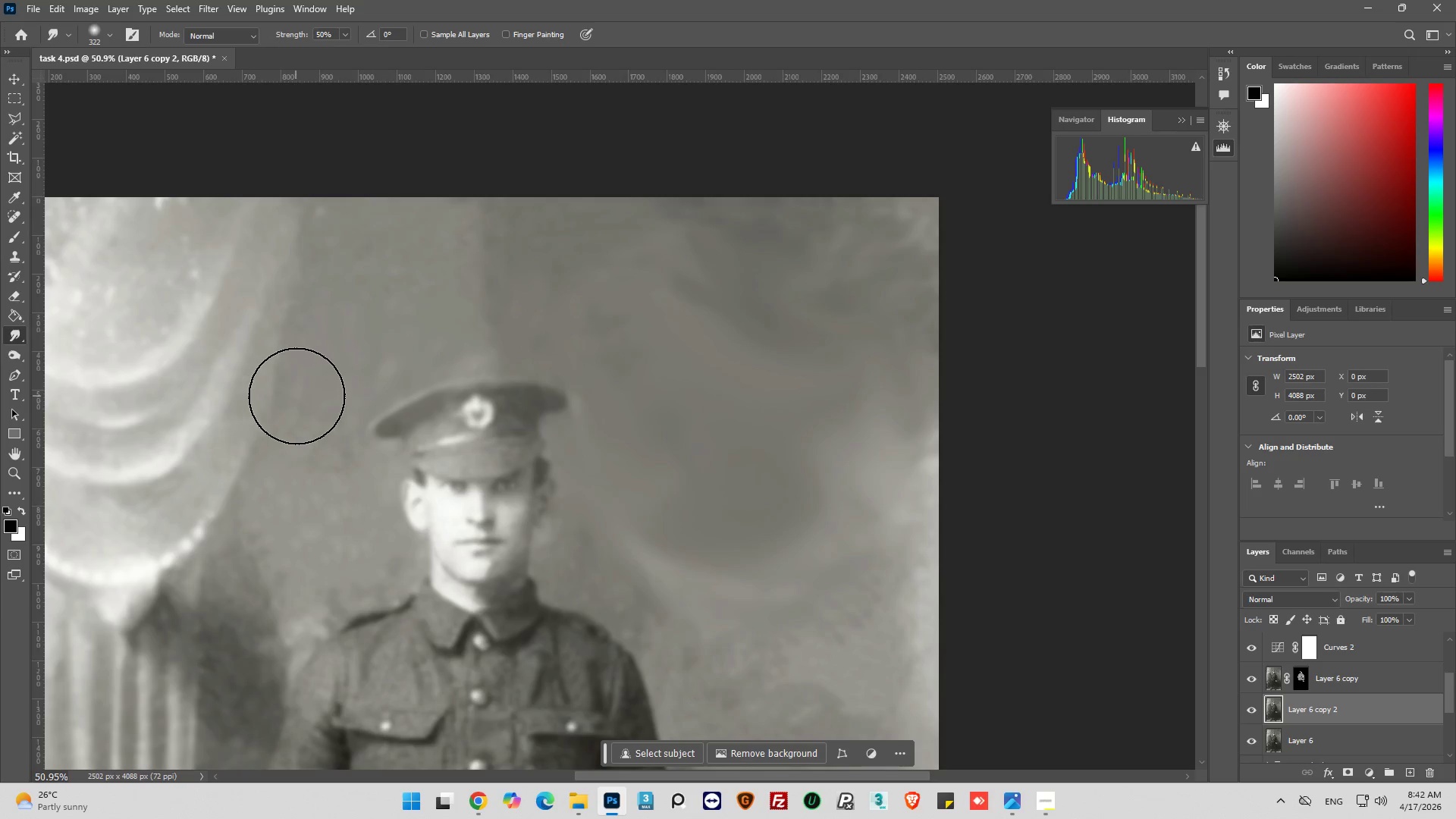 
left_click_drag(start_coordinate=[300, 397], to_coordinate=[322, 384])
 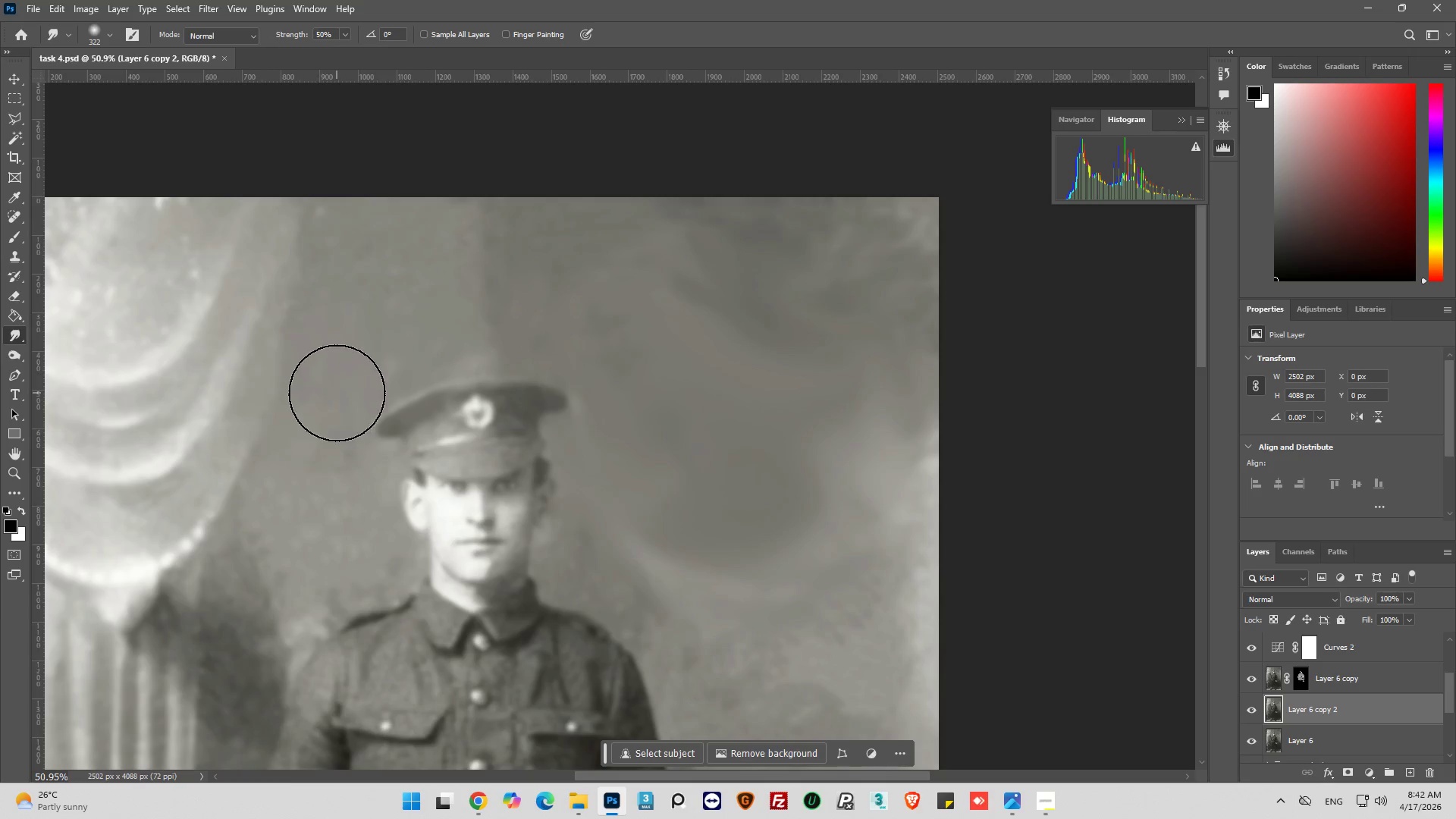 
left_click_drag(start_coordinate=[337, 393], to_coordinate=[312, 390])
 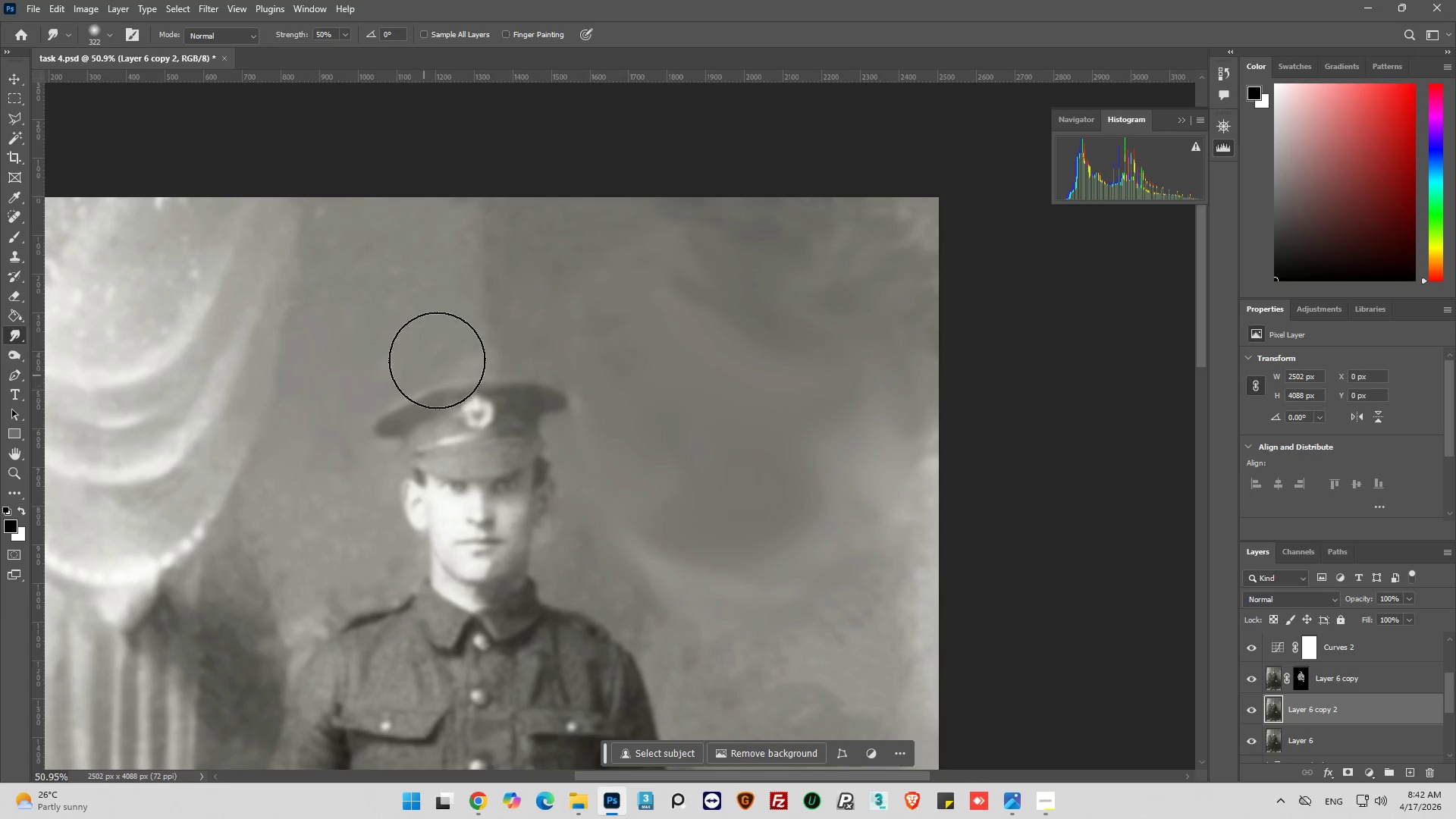 
left_click_drag(start_coordinate=[461, 350], to_coordinate=[459, 355])
 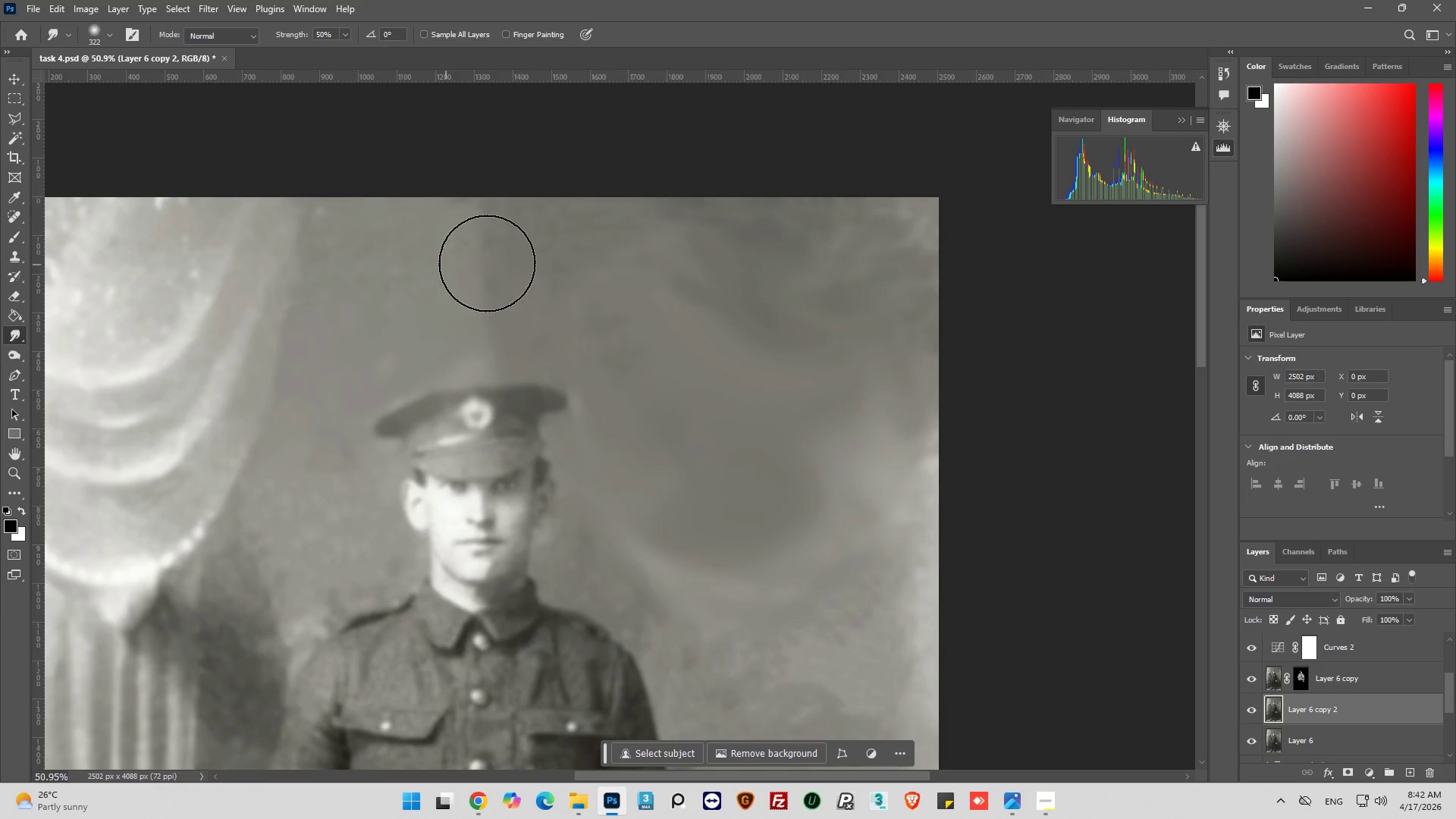 
left_click_drag(start_coordinate=[490, 263], to_coordinate=[466, 248])
 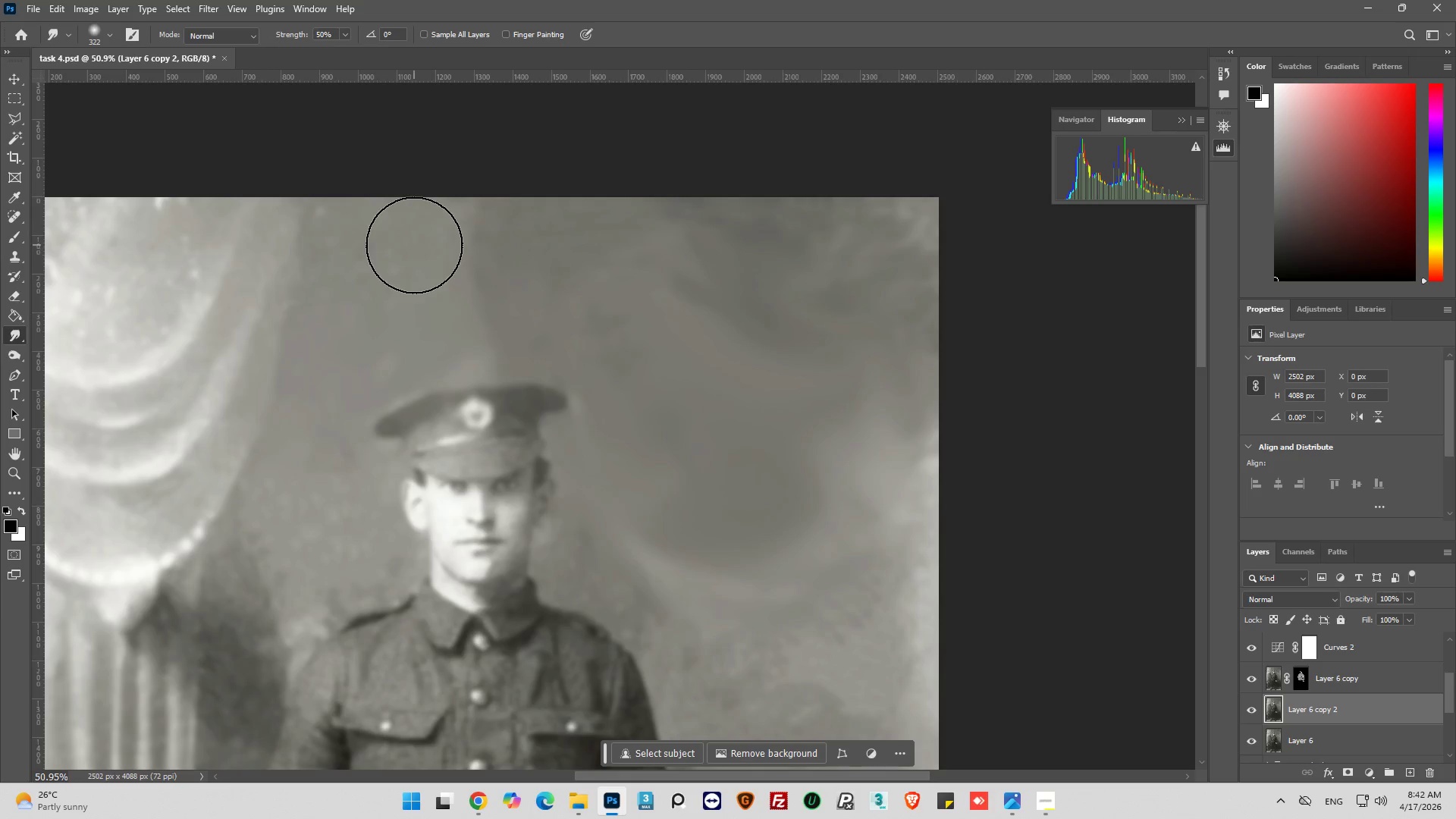 
left_click_drag(start_coordinate=[428, 243], to_coordinate=[439, 243])
 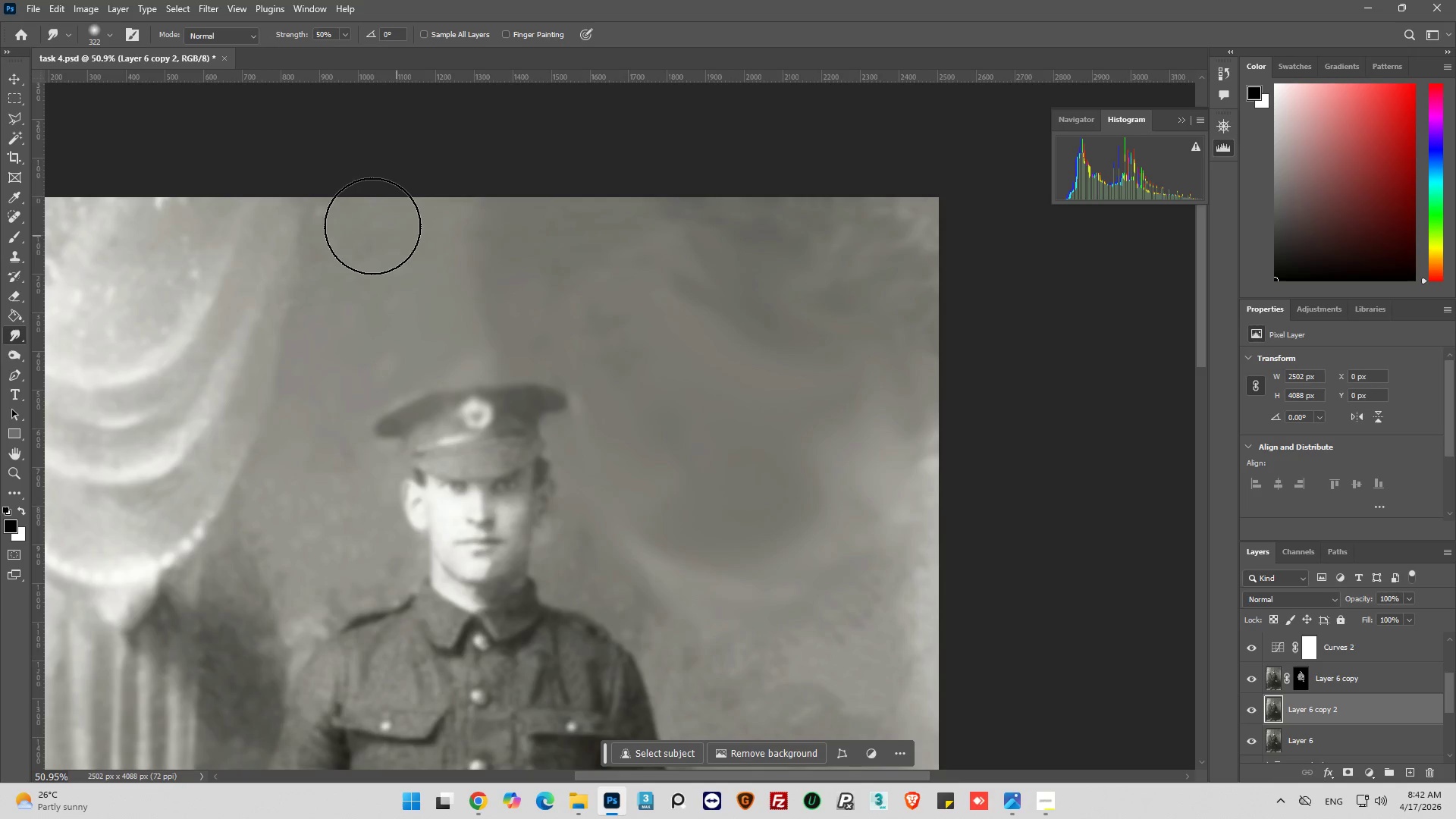 
left_click_drag(start_coordinate=[371, 226], to_coordinate=[363, 221])
 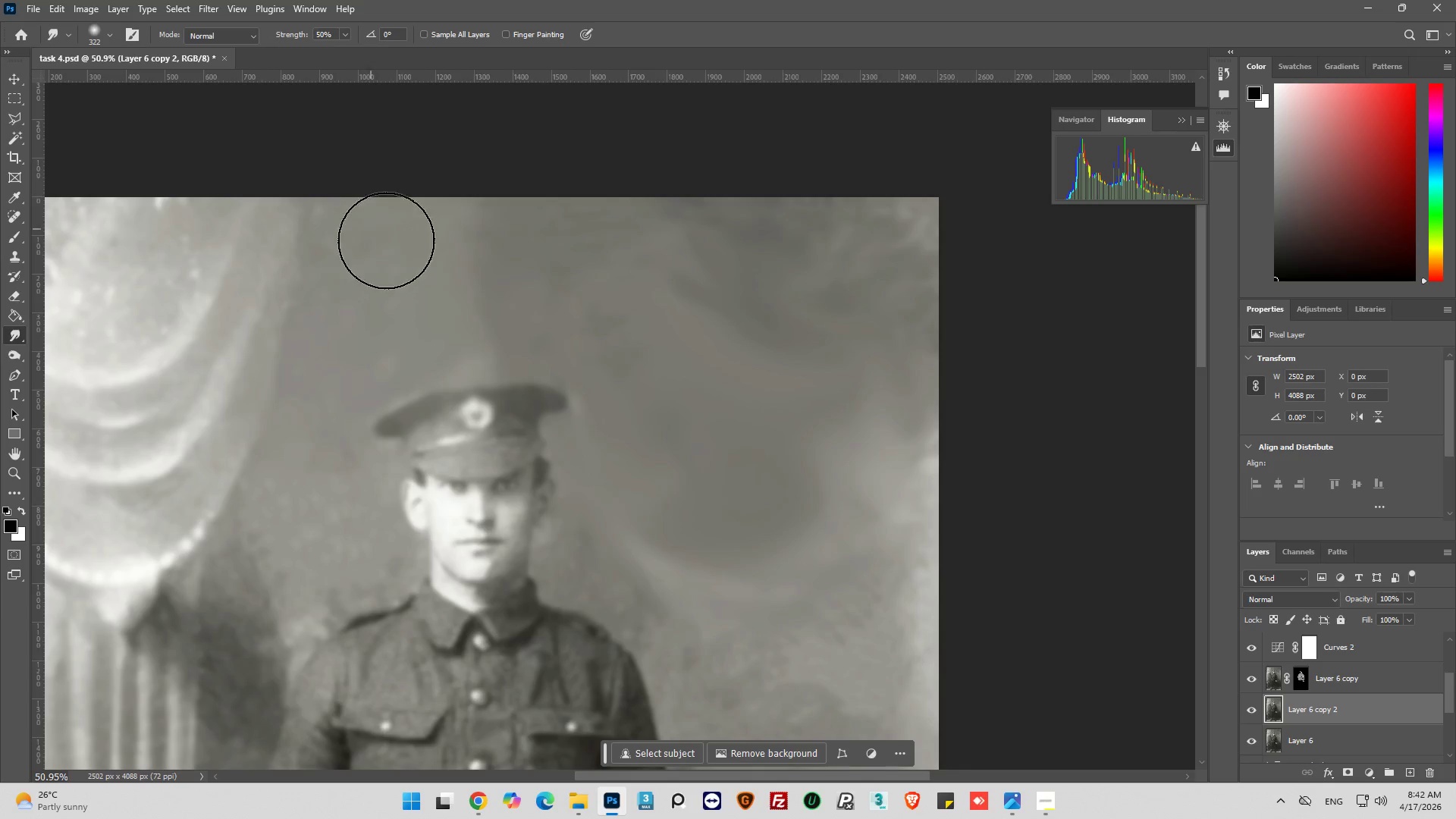 
hold_key(key=AltLeft, duration=0.38)
 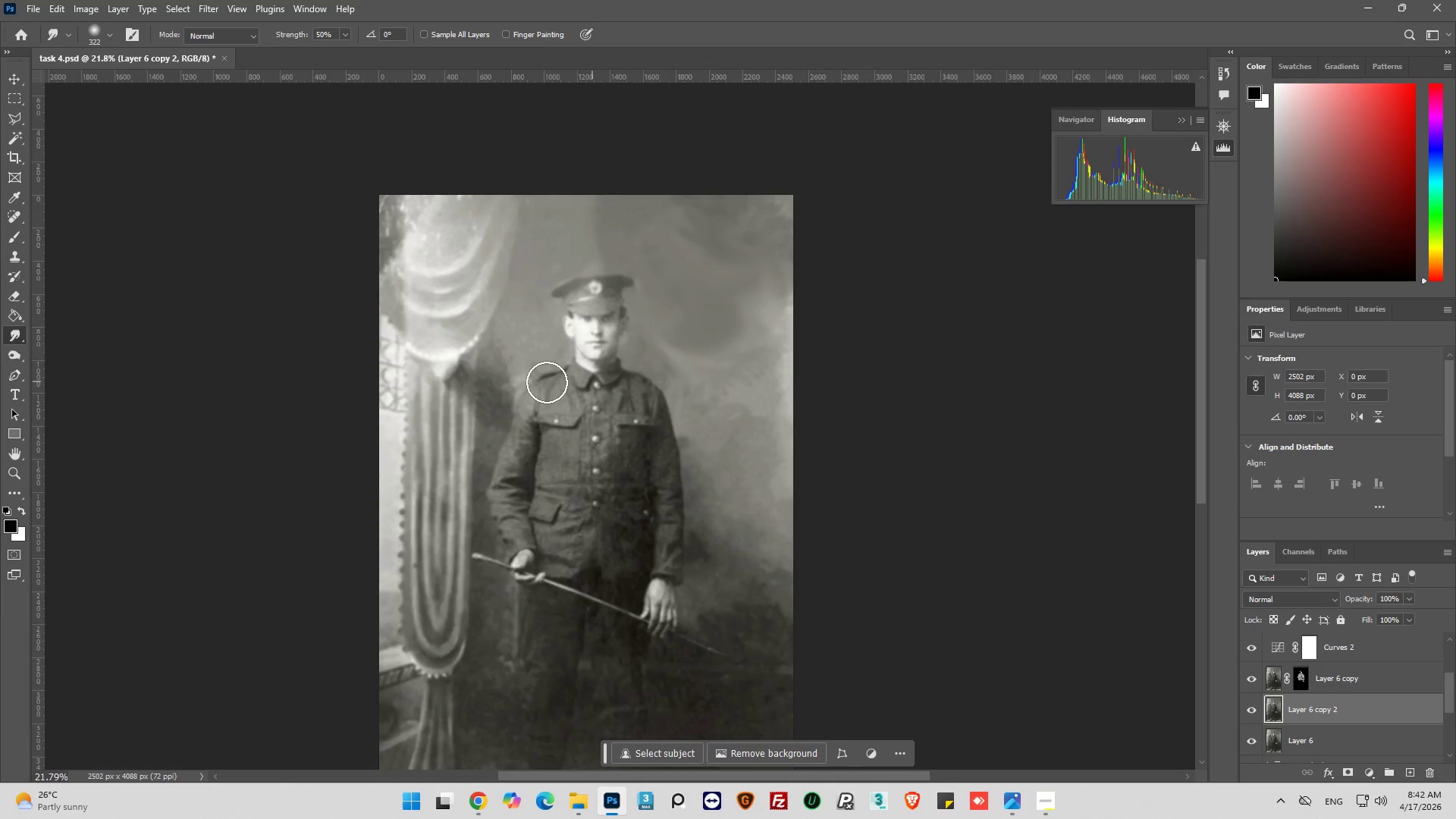 
hold_key(key=AltLeft, duration=0.58)
 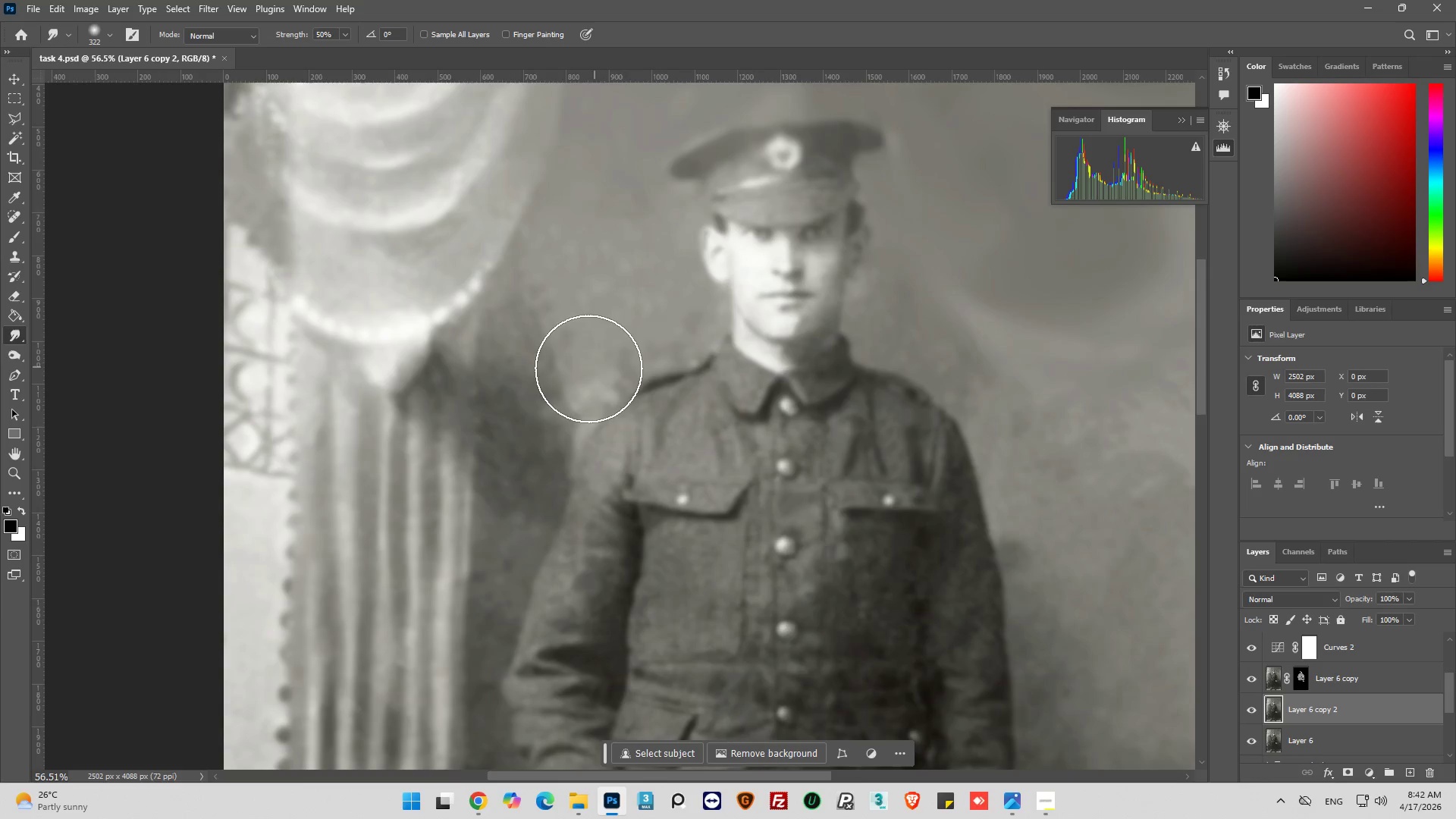 
scroll: coordinate [797, 293], scroll_direction: down, amount: 15.0
 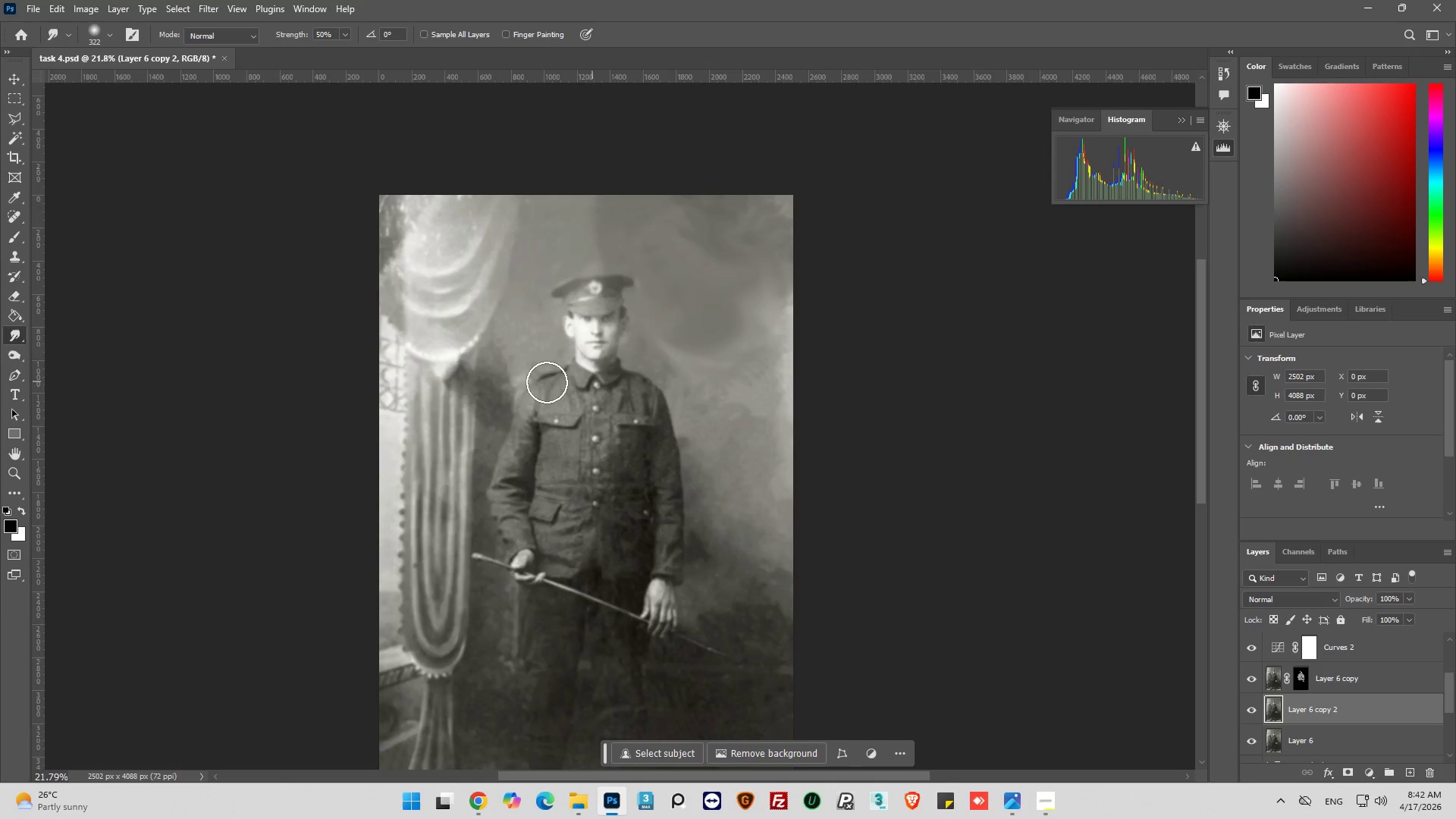 
left_click_drag(start_coordinate=[607, 359], to_coordinate=[588, 371])
 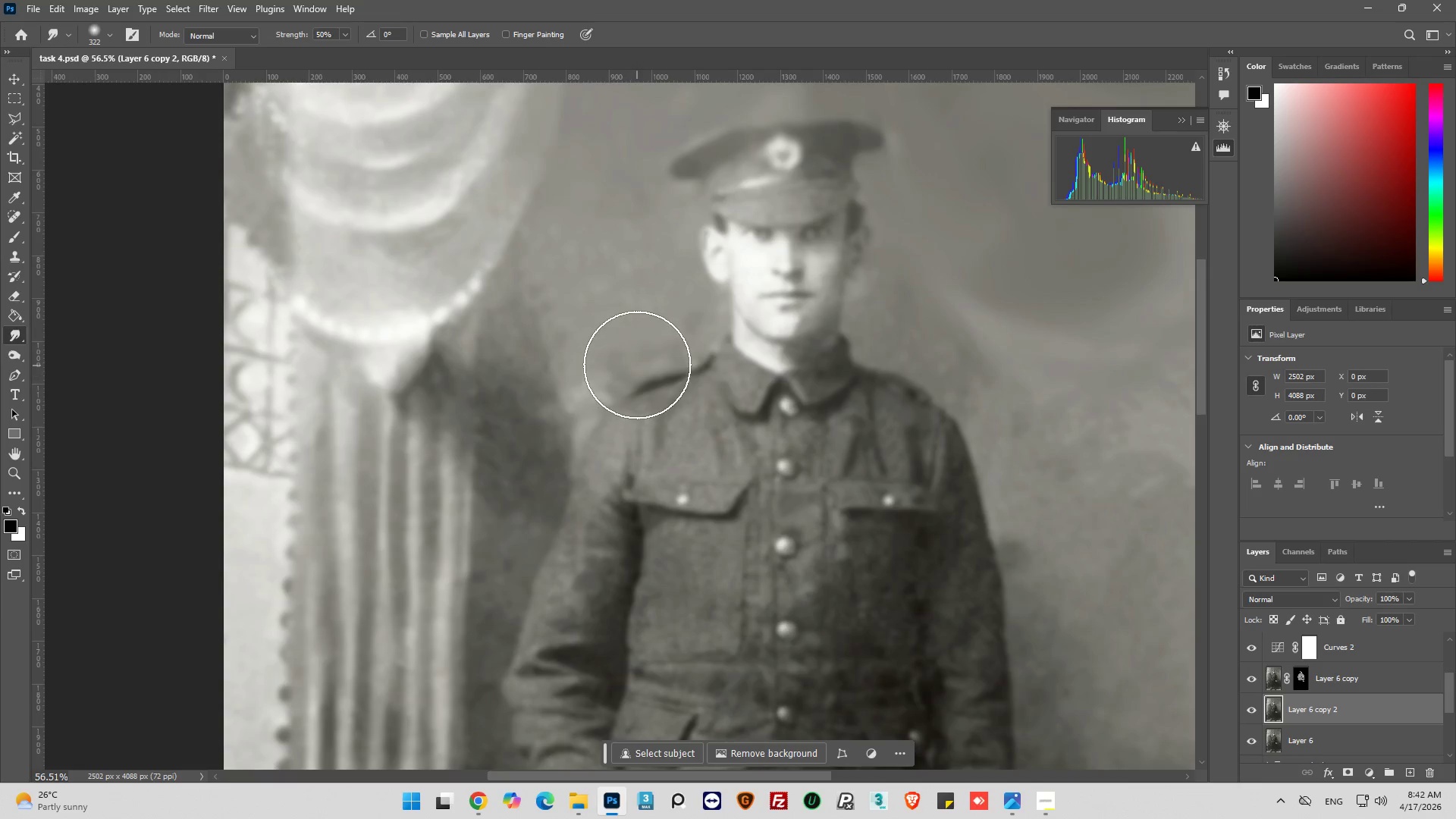 
scroll: coordinate [603, 333], scroll_direction: up, amount: 10.0
 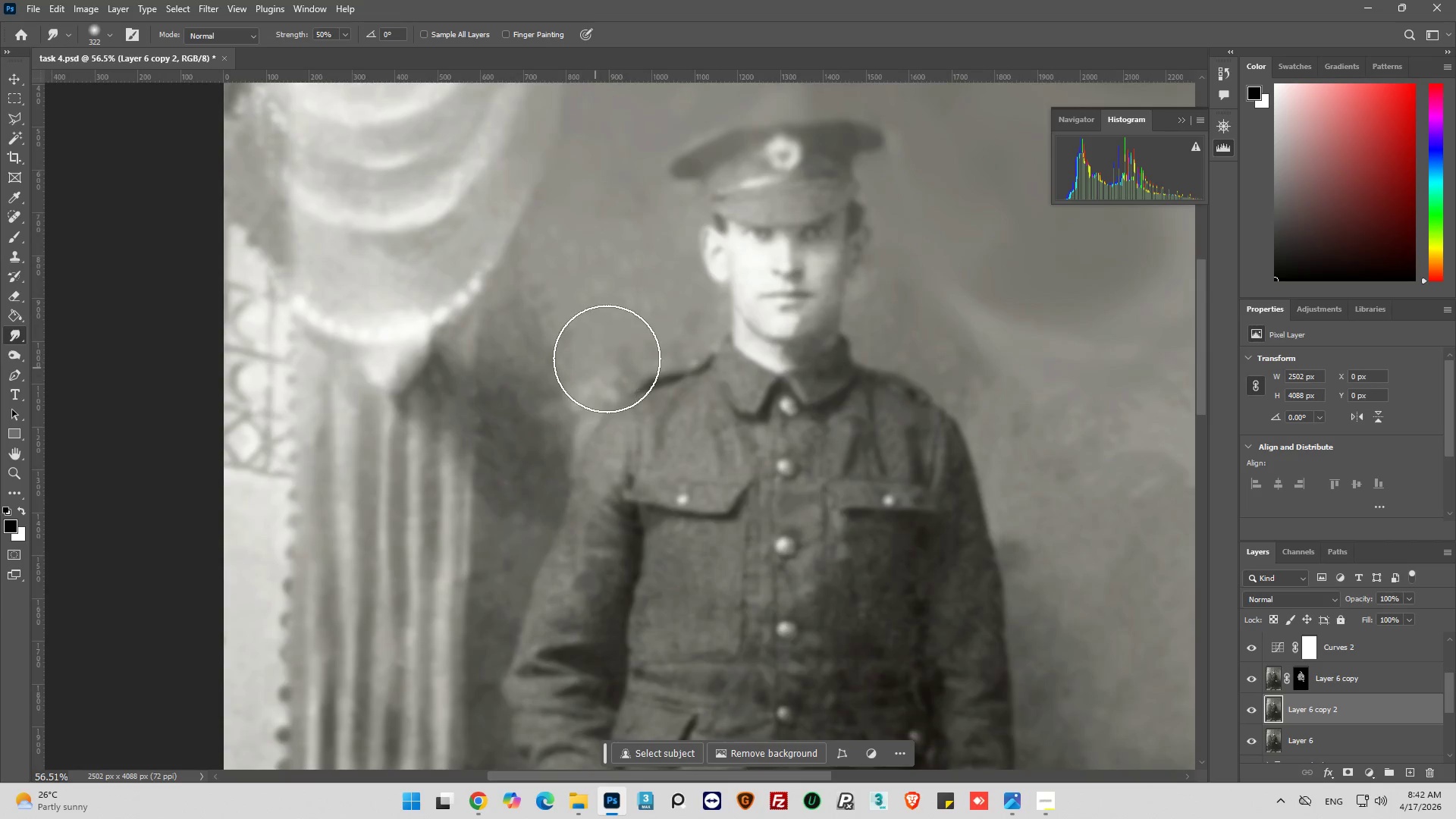 
left_click_drag(start_coordinate=[637, 365], to_coordinate=[680, 356])
 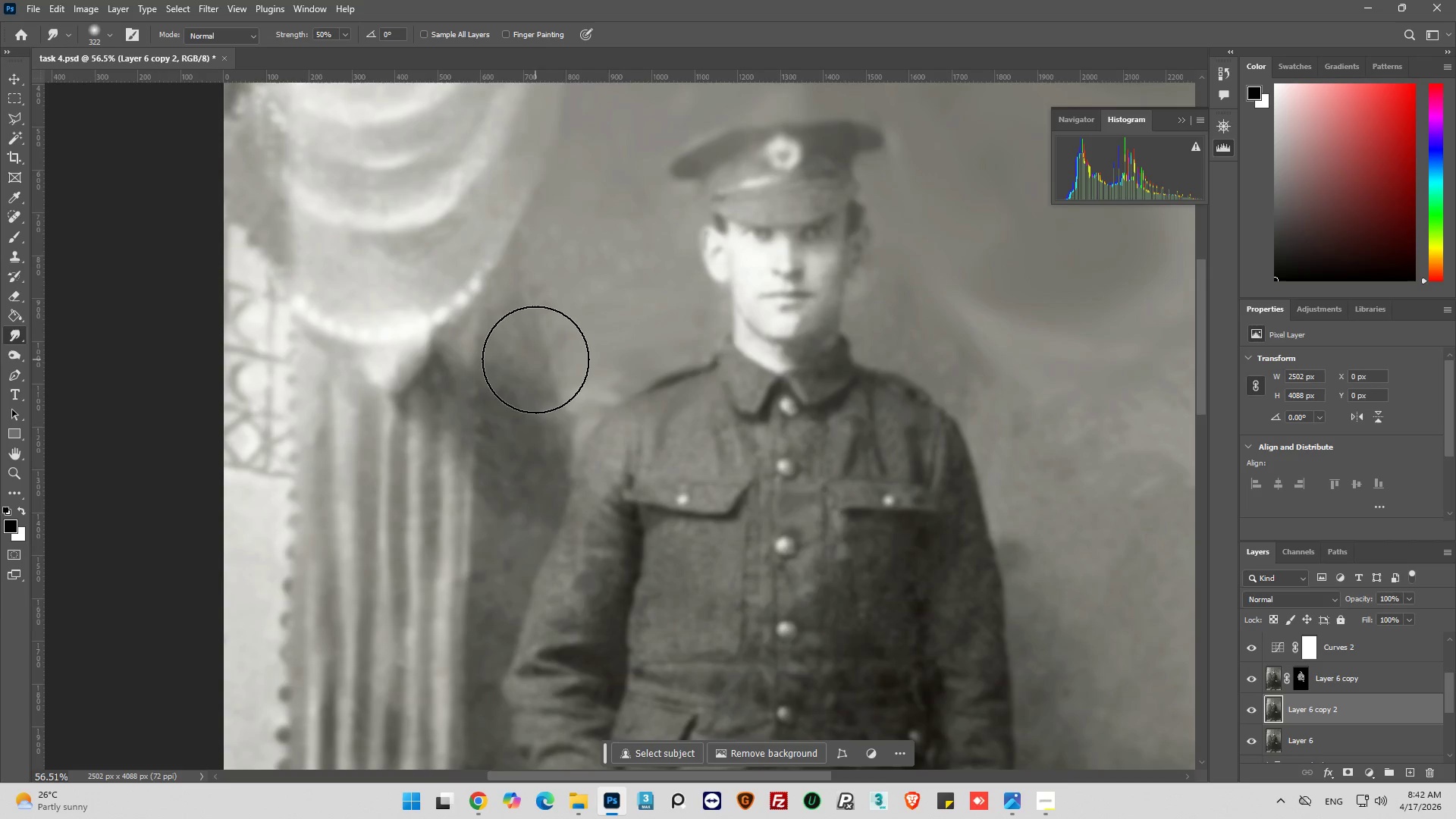 
left_click_drag(start_coordinate=[535, 358], to_coordinate=[538, 347])
 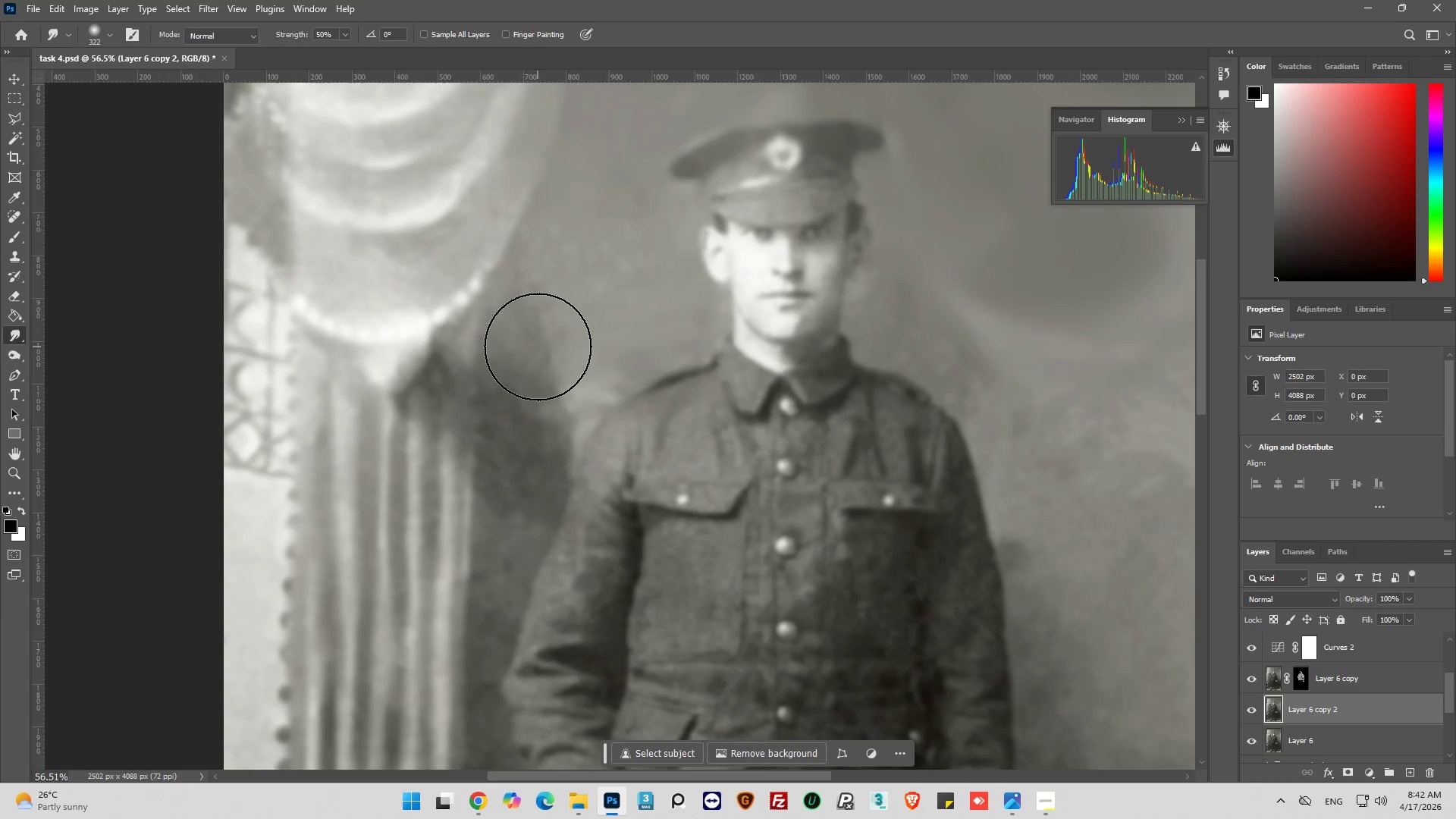 
left_click_drag(start_coordinate=[538, 347], to_coordinate=[538, 337])
 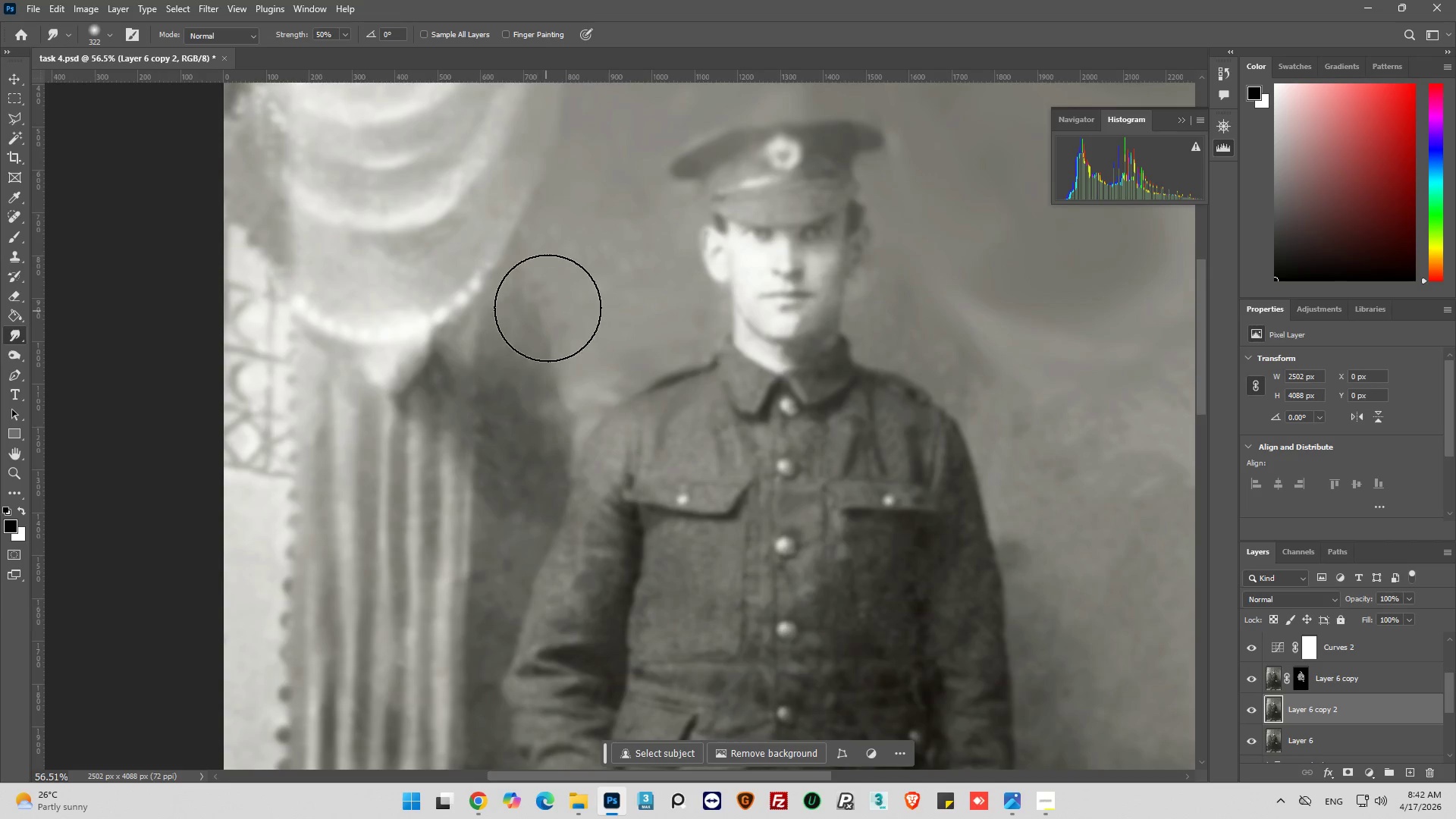 
left_click_drag(start_coordinate=[548, 308], to_coordinate=[541, 332])
 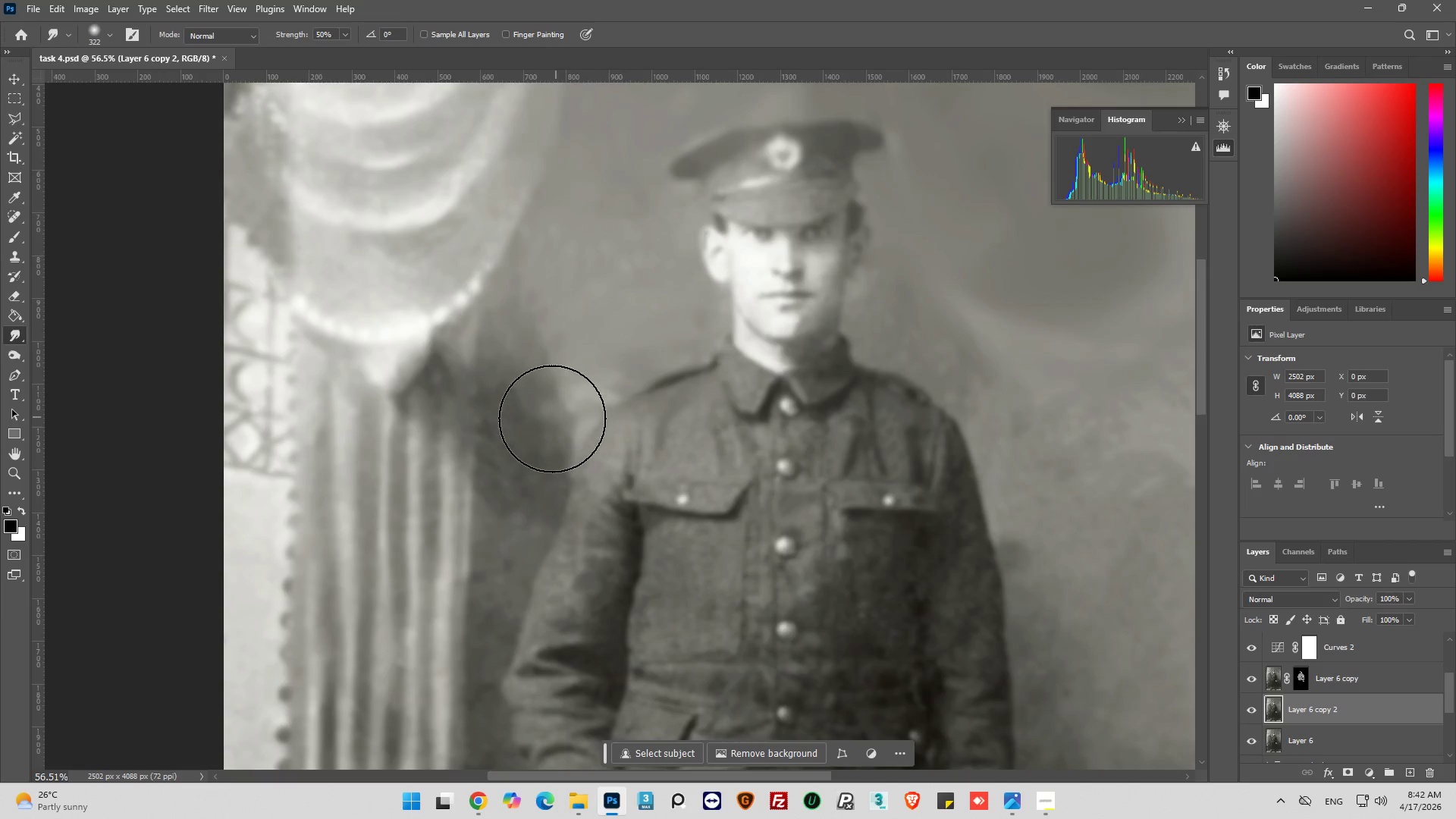 
left_click_drag(start_coordinate=[552, 419], to_coordinate=[523, 468])
 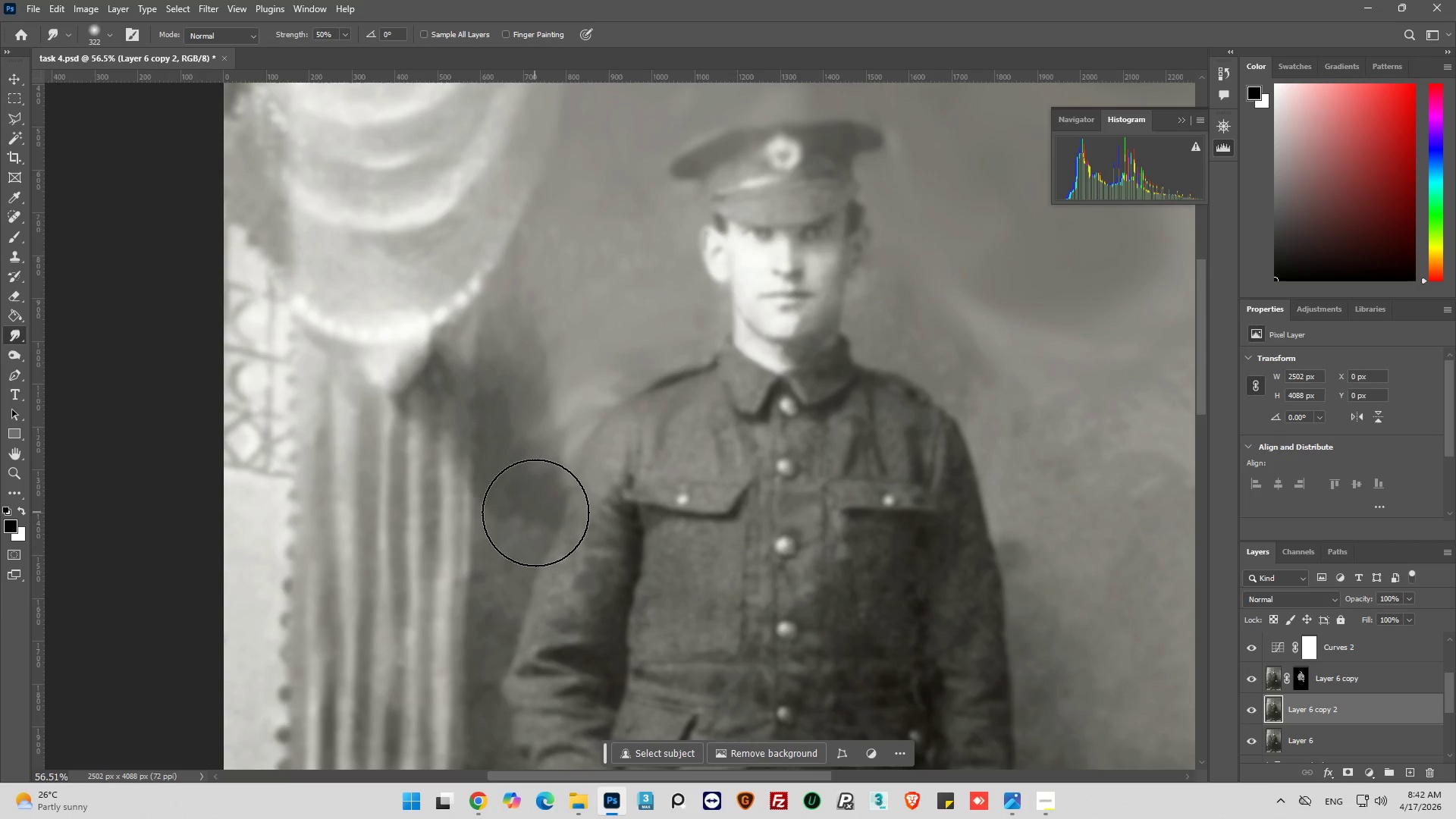 
left_click_drag(start_coordinate=[538, 509], to_coordinate=[532, 507])
 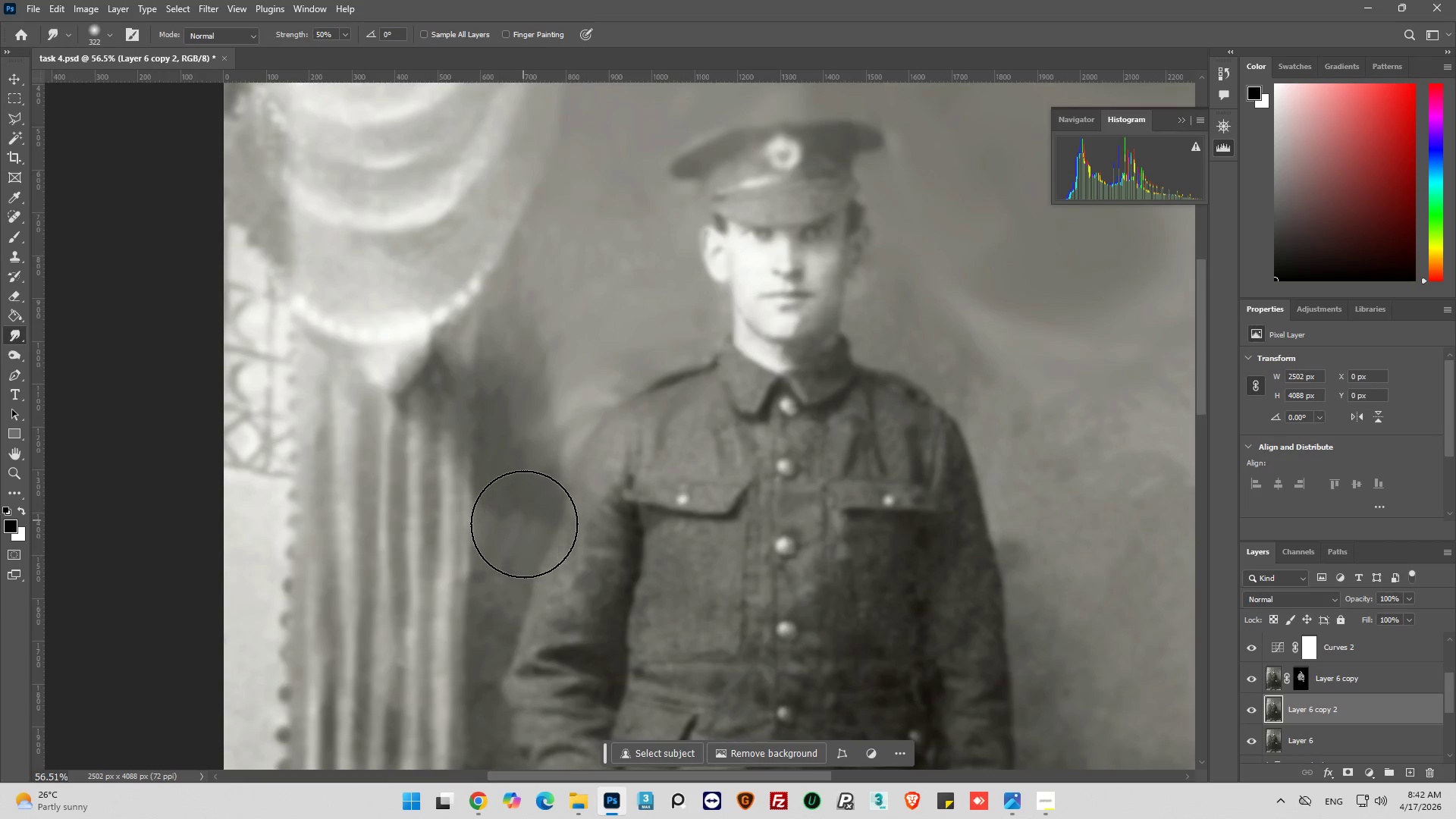 
left_click_drag(start_coordinate=[523, 520], to_coordinate=[537, 532])
 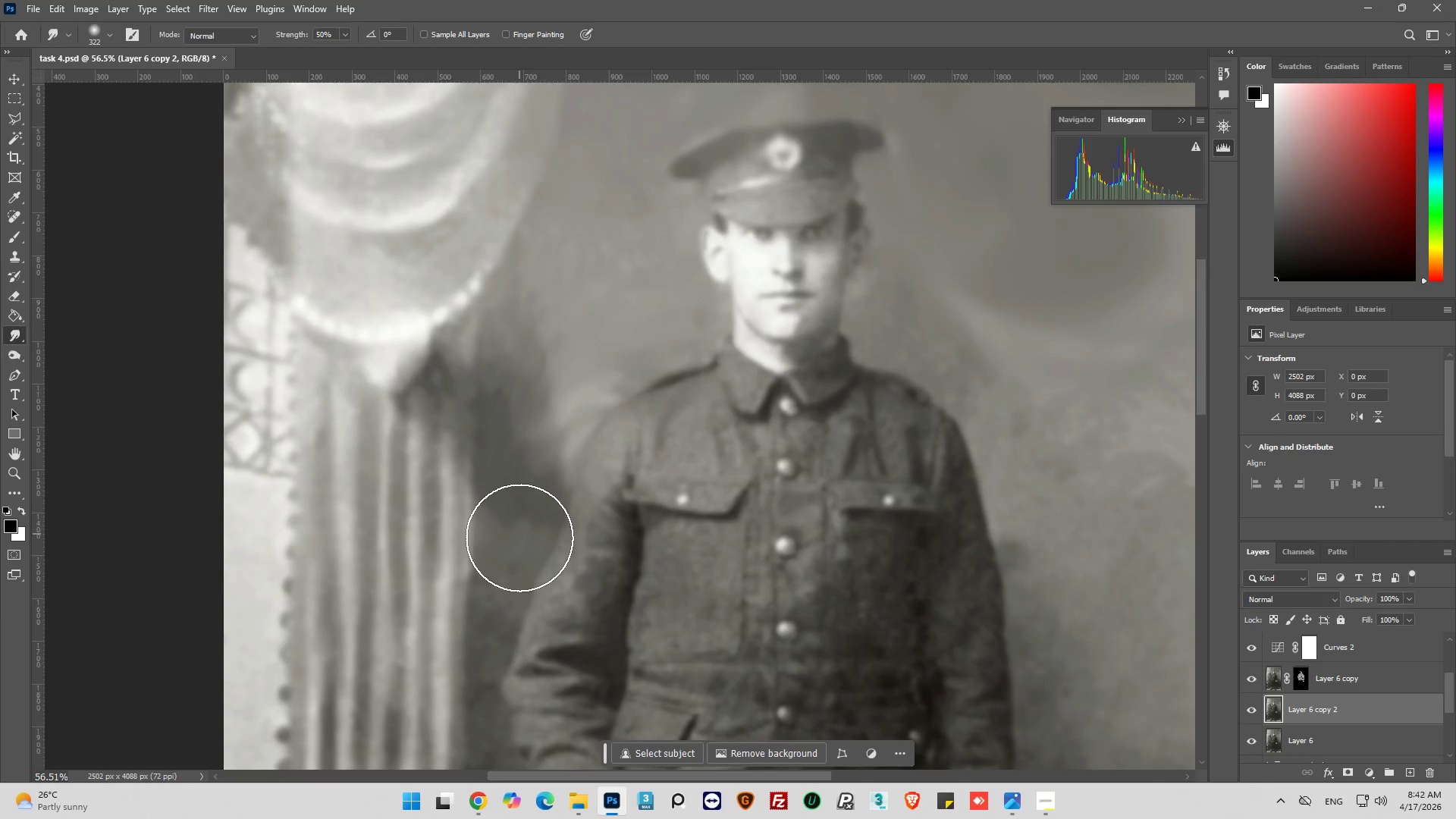 
left_click_drag(start_coordinate=[520, 469], to_coordinate=[529, 457])
 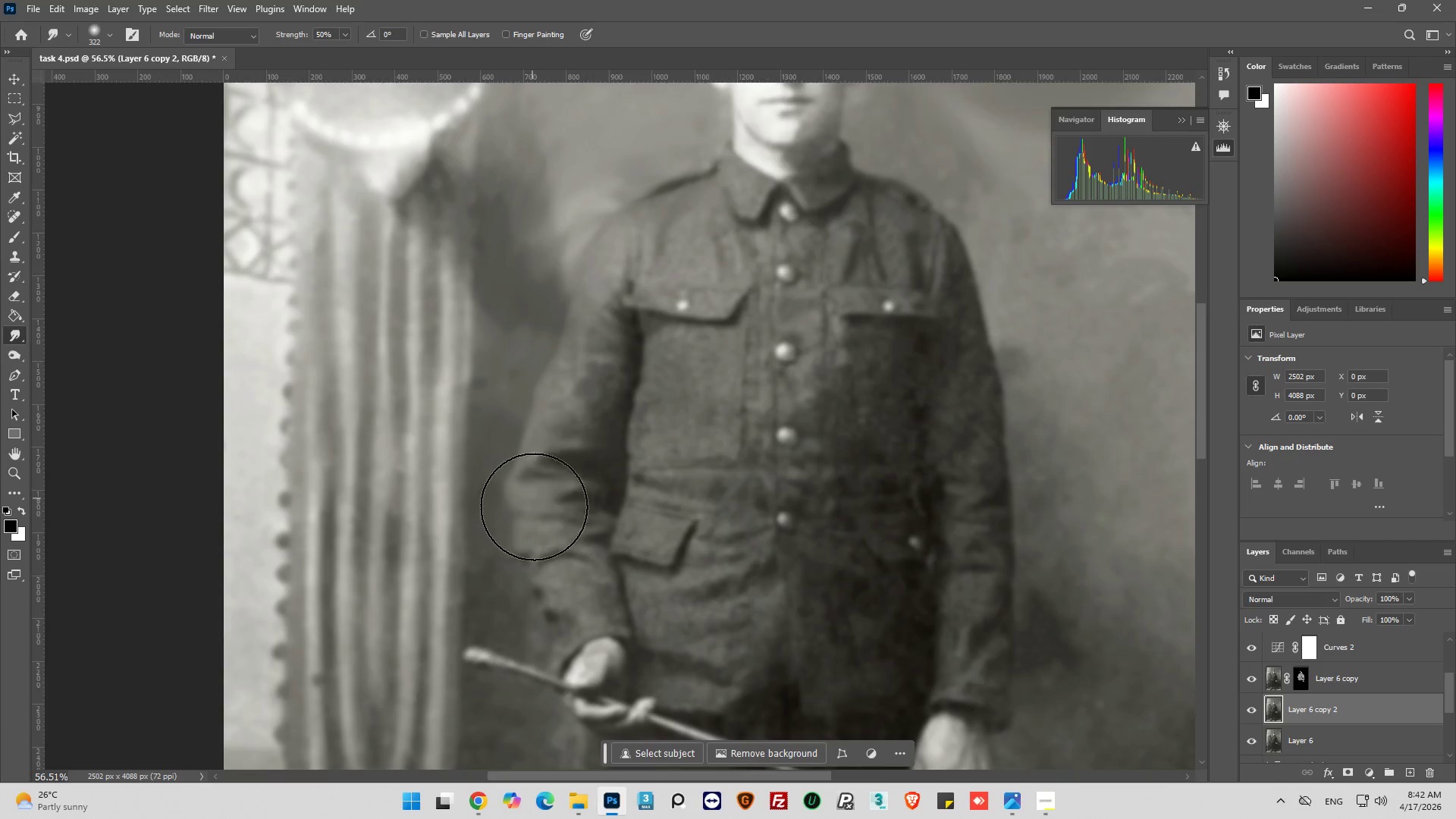 
scroll: coordinate [553, 458], scroll_direction: down, amount: 16.0
 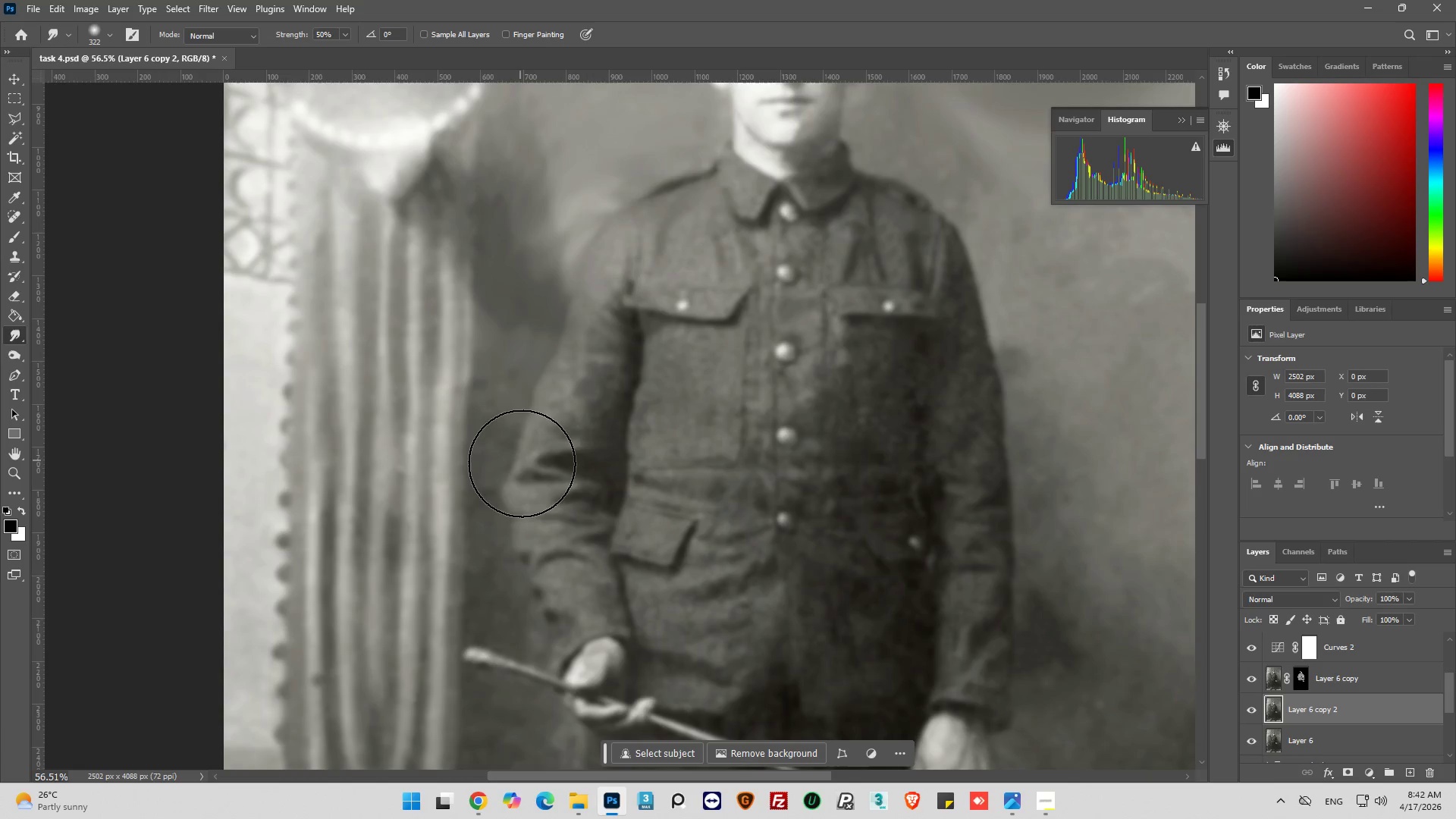 
key(Alt+AltLeft)
 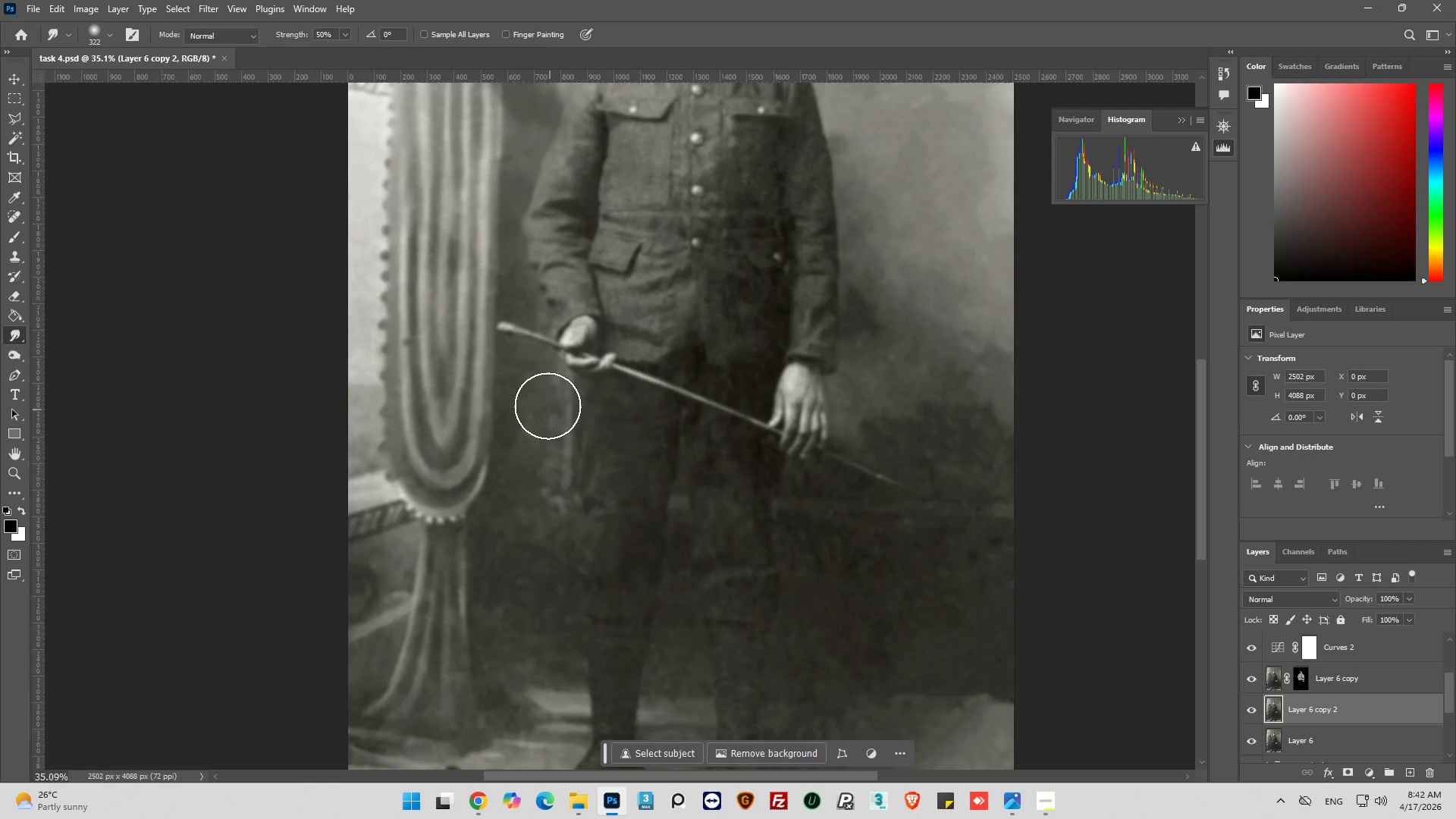 
left_click_drag(start_coordinate=[547, 403], to_coordinate=[548, 425])
 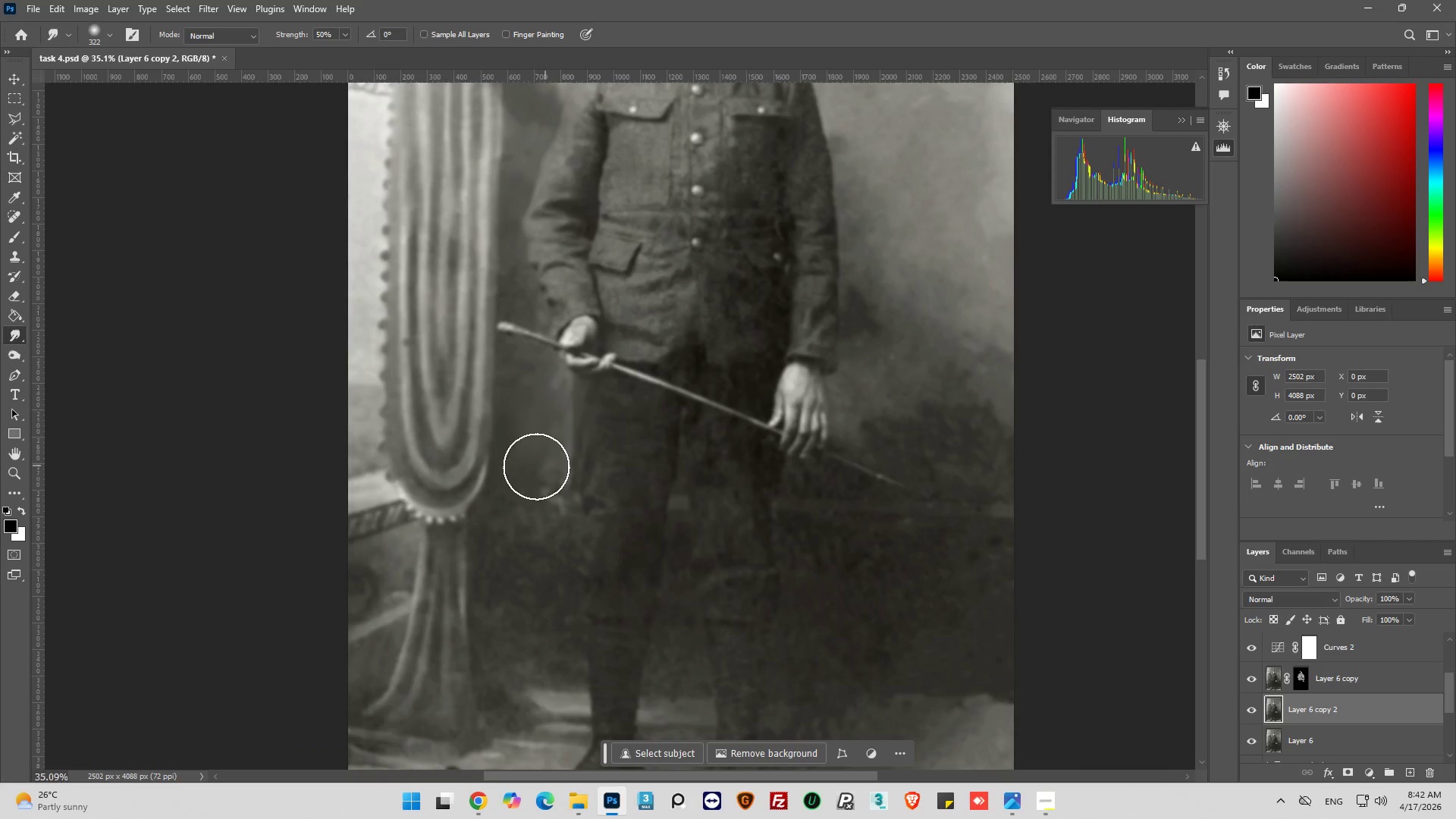 
scroll: coordinate [551, 422], scroll_direction: down, amount: 37.0
 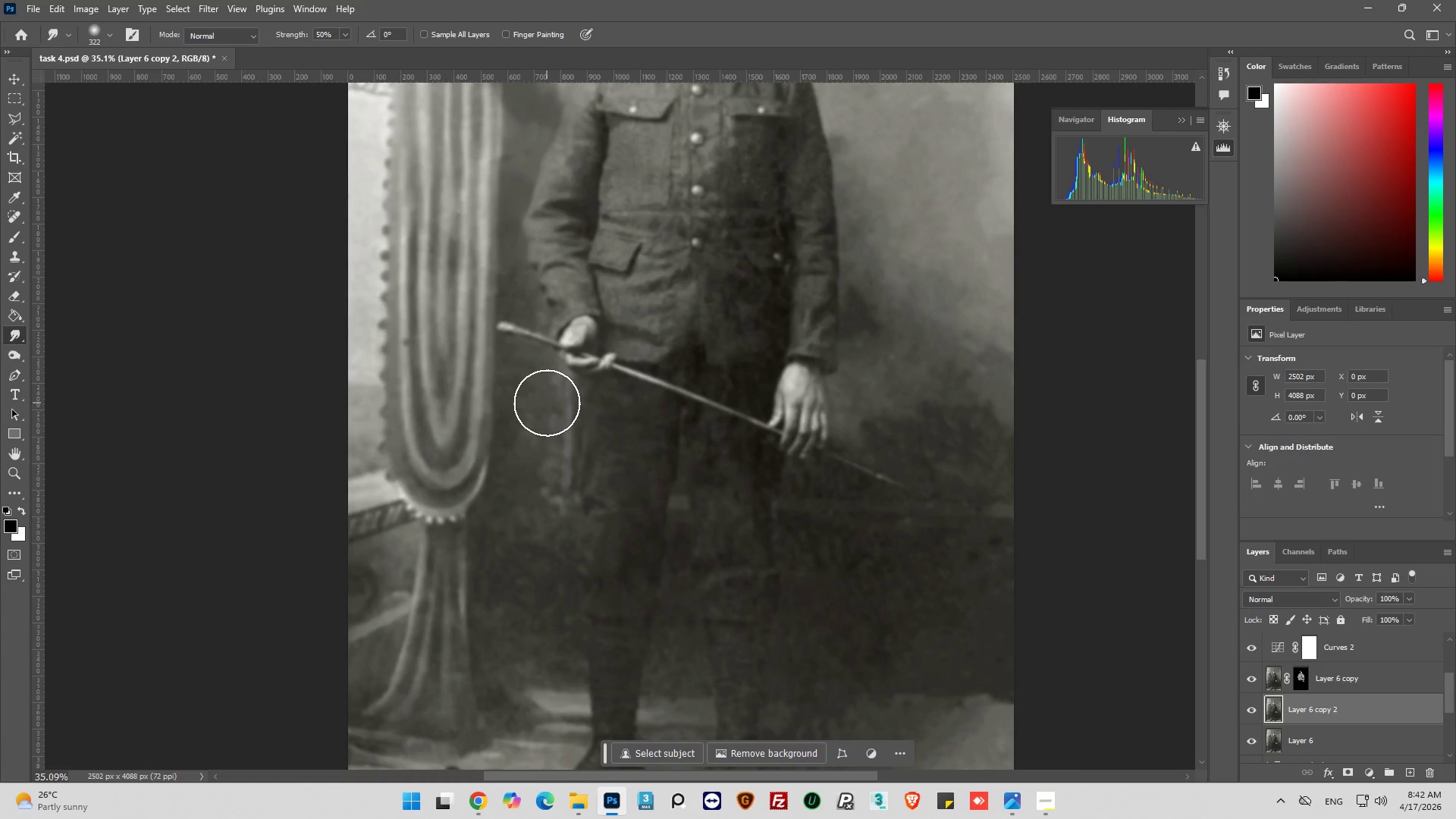 
left_click_drag(start_coordinate=[529, 469], to_coordinate=[542, 475])
 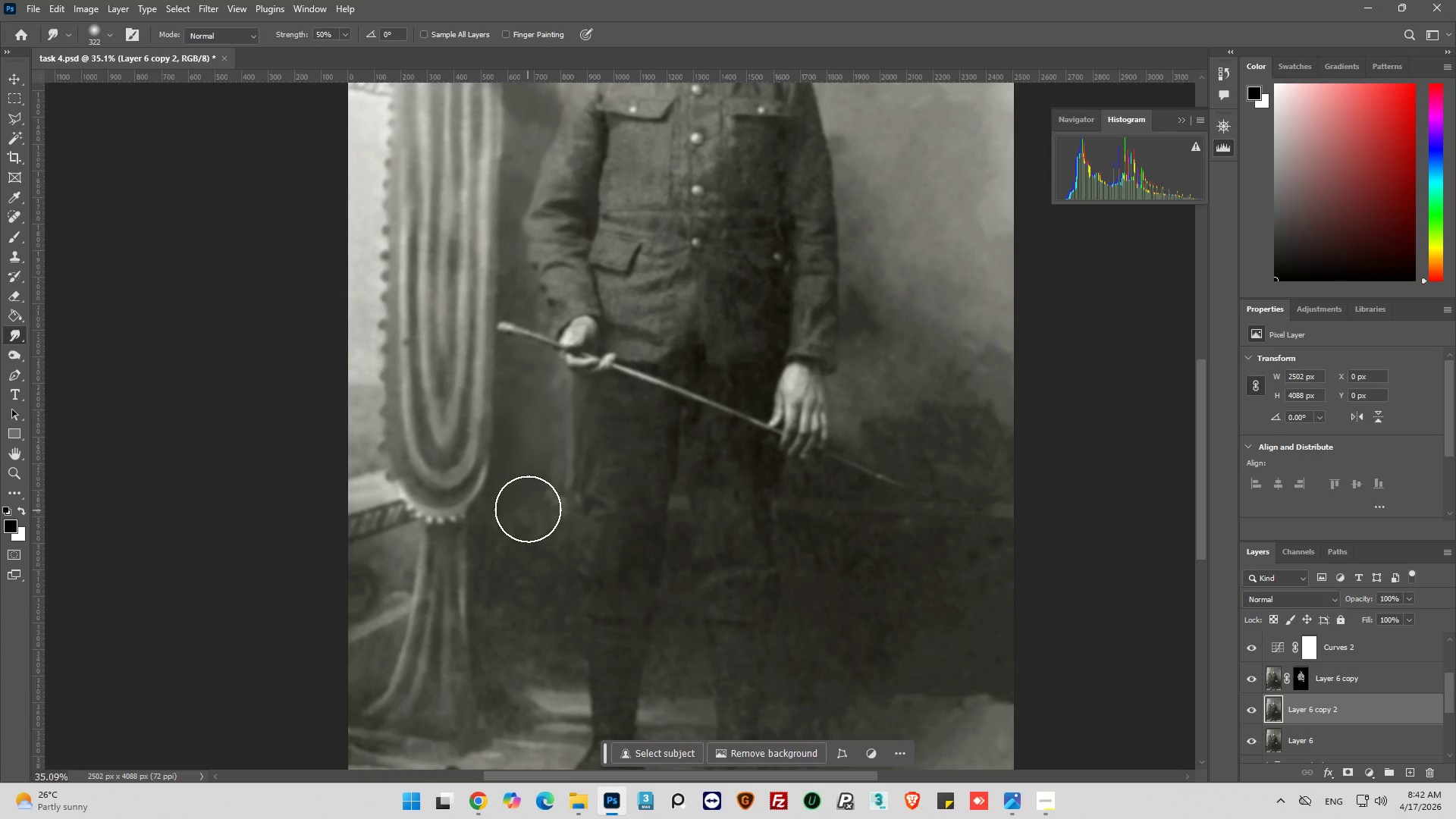 
left_click_drag(start_coordinate=[528, 508], to_coordinate=[528, 531])
 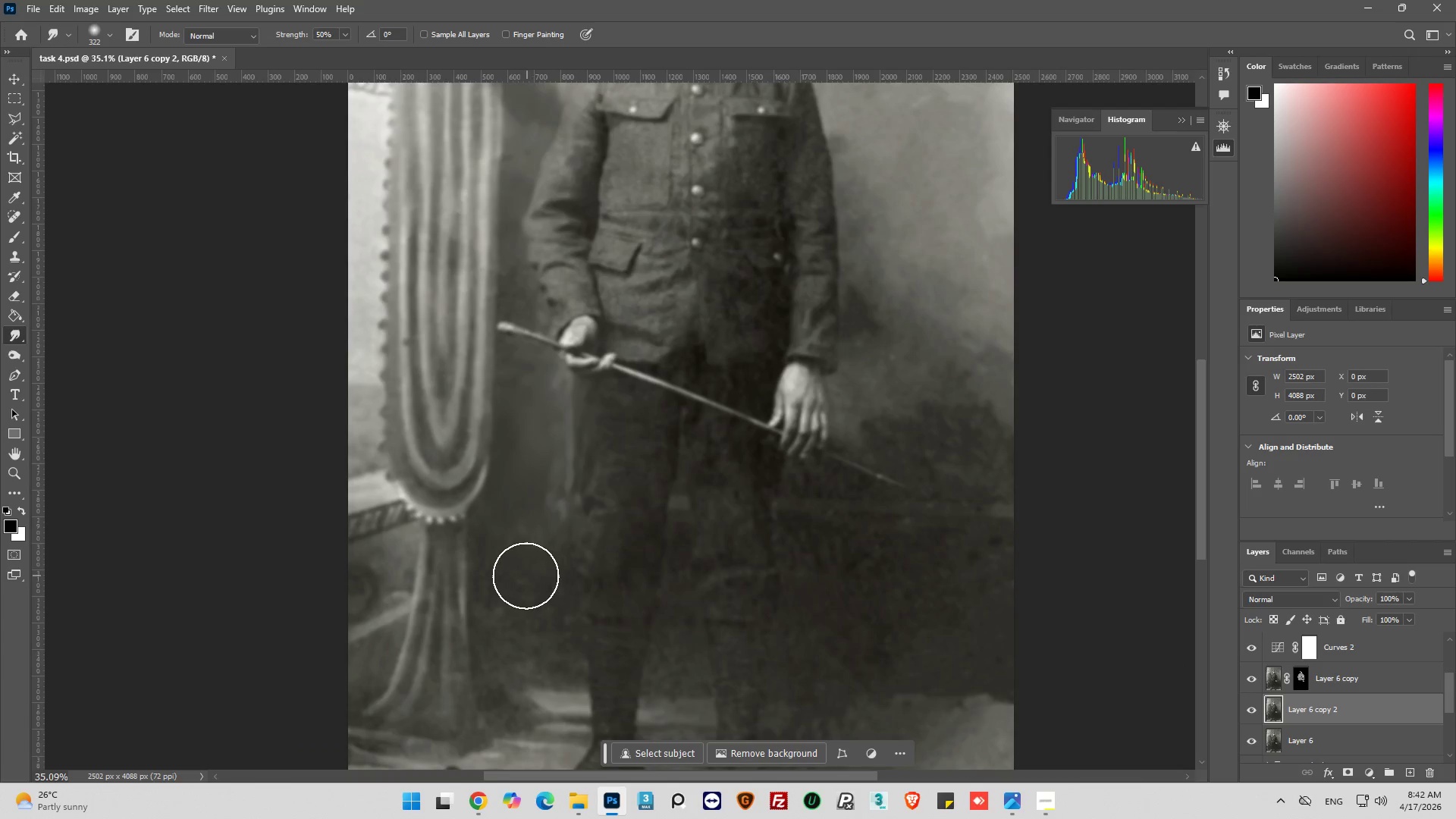 
left_click_drag(start_coordinate=[526, 576], to_coordinate=[522, 557])
 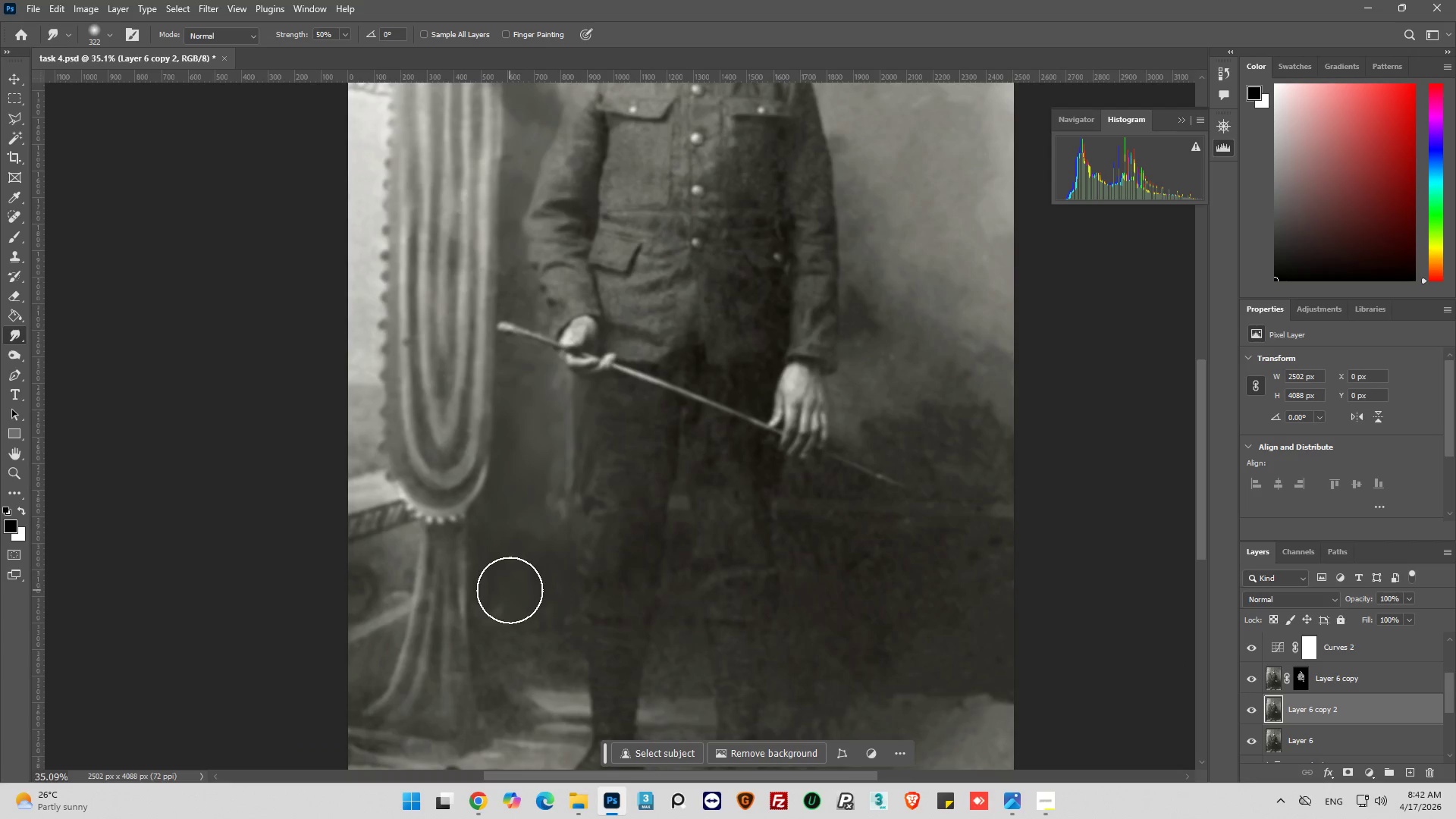 
left_click_drag(start_coordinate=[505, 588], to_coordinate=[505, 598])
 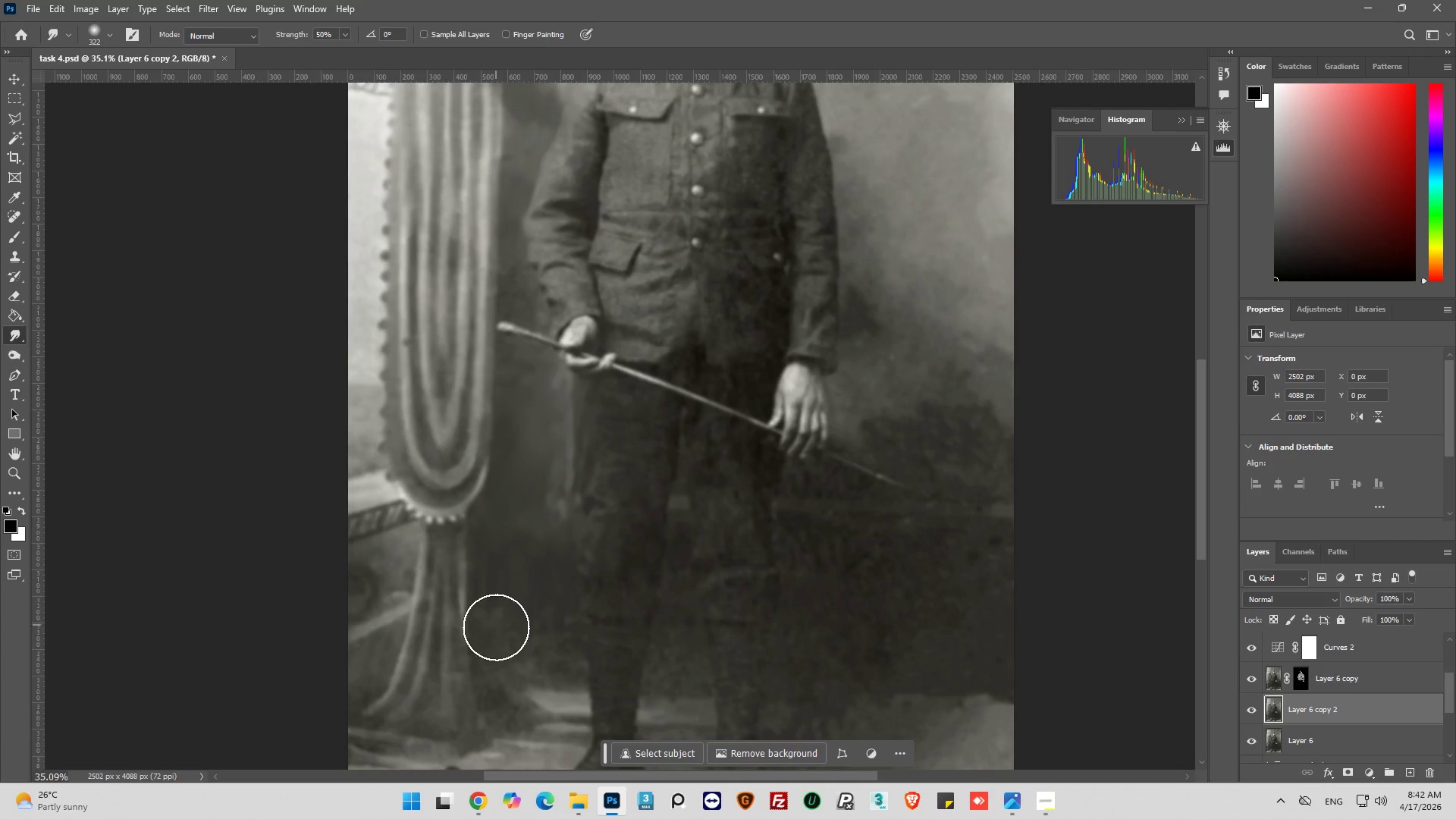 
left_click_drag(start_coordinate=[503, 633], to_coordinate=[515, 656])
 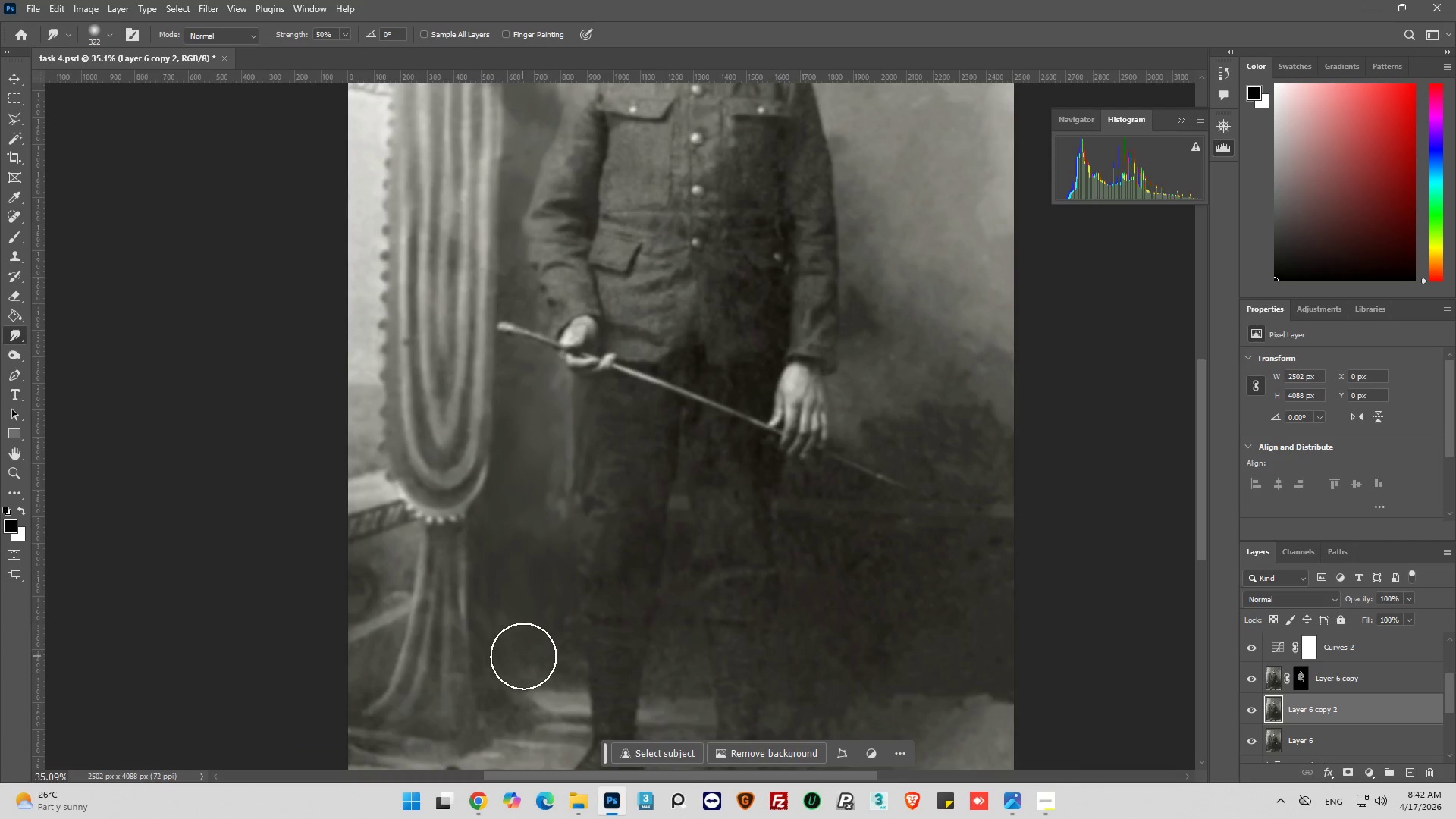 
left_click_drag(start_coordinate=[523, 656], to_coordinate=[532, 656])
 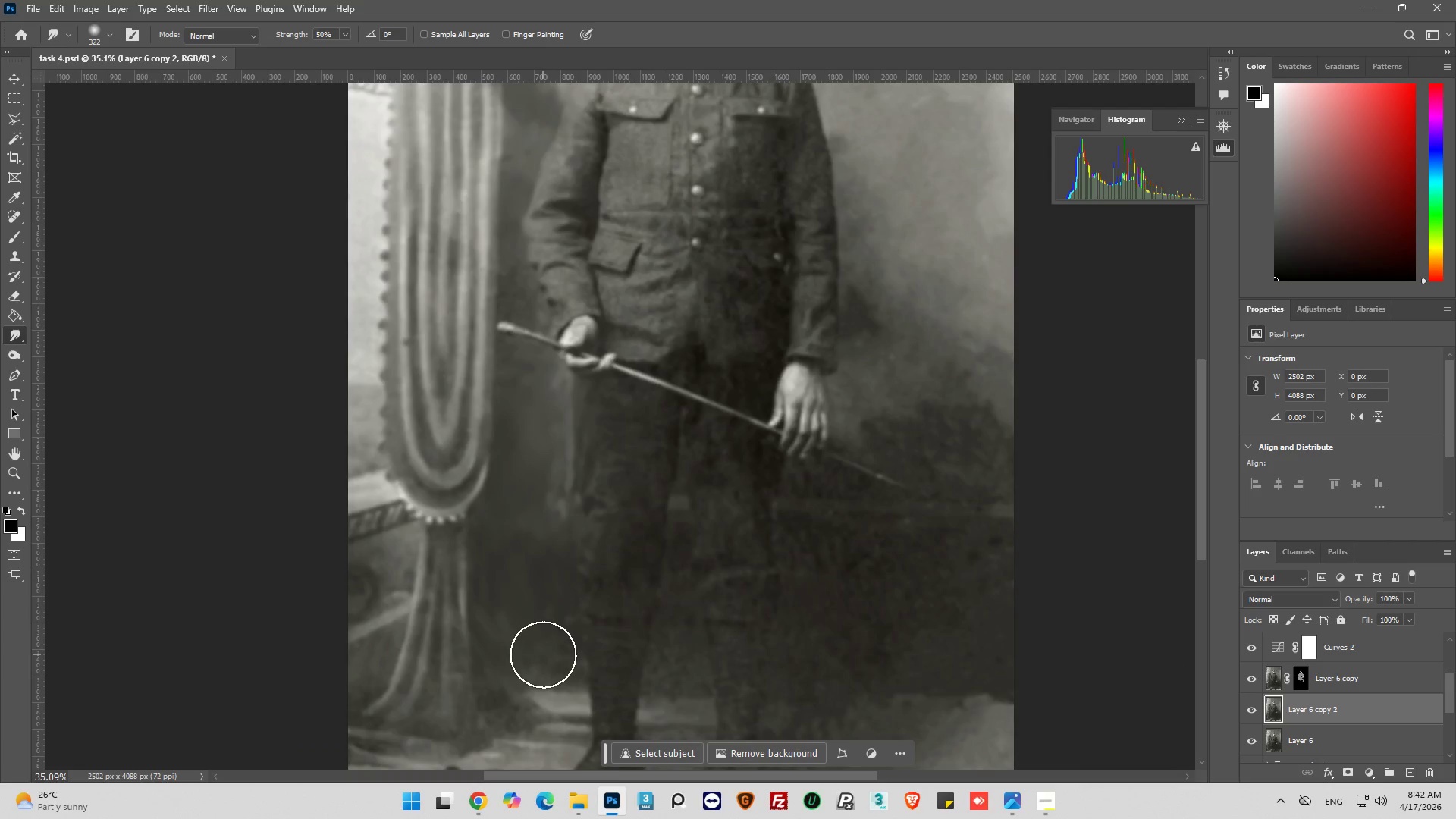 
left_click_drag(start_coordinate=[543, 654], to_coordinate=[546, 645])
 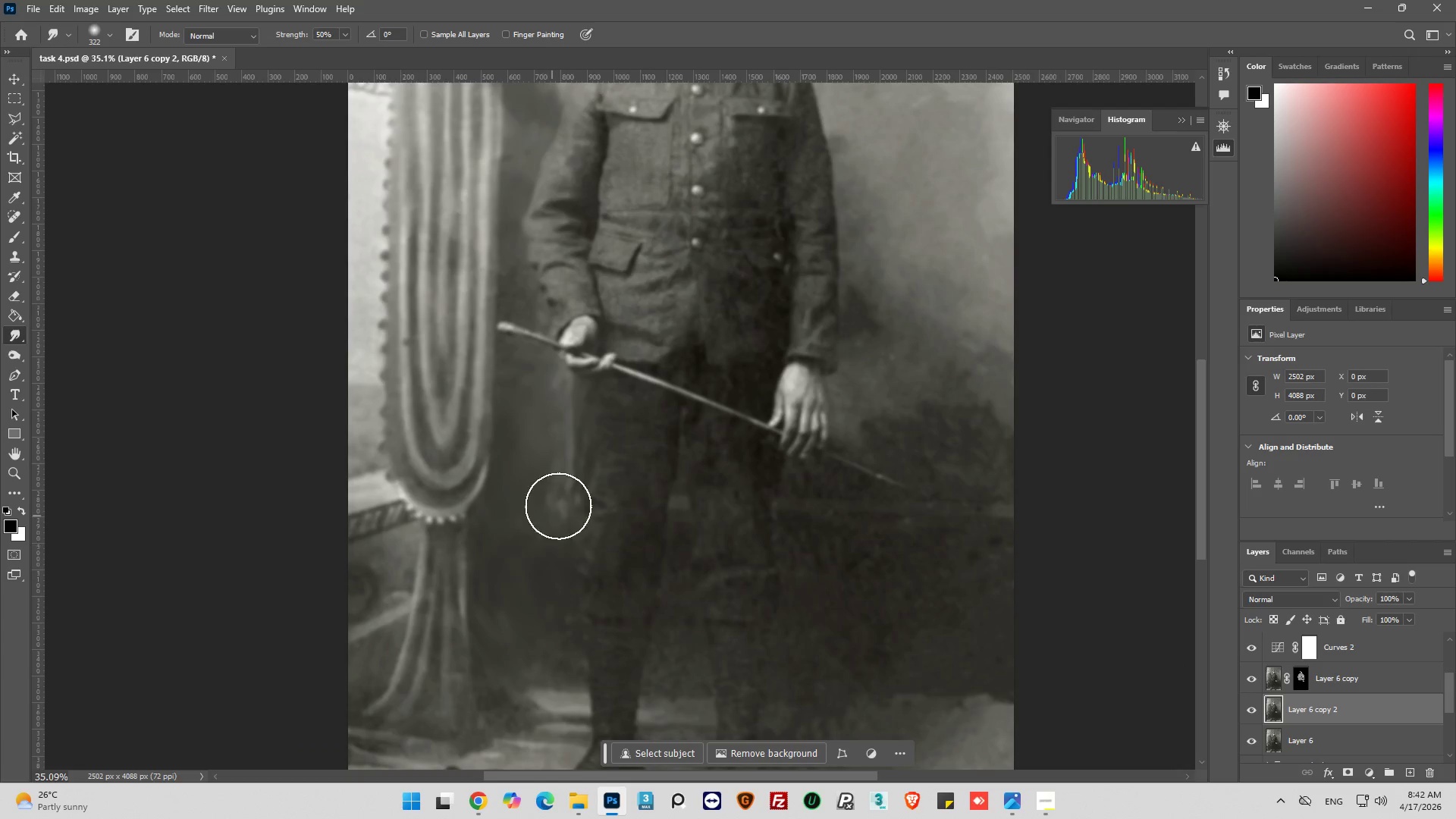 
key(Alt+AltLeft)
 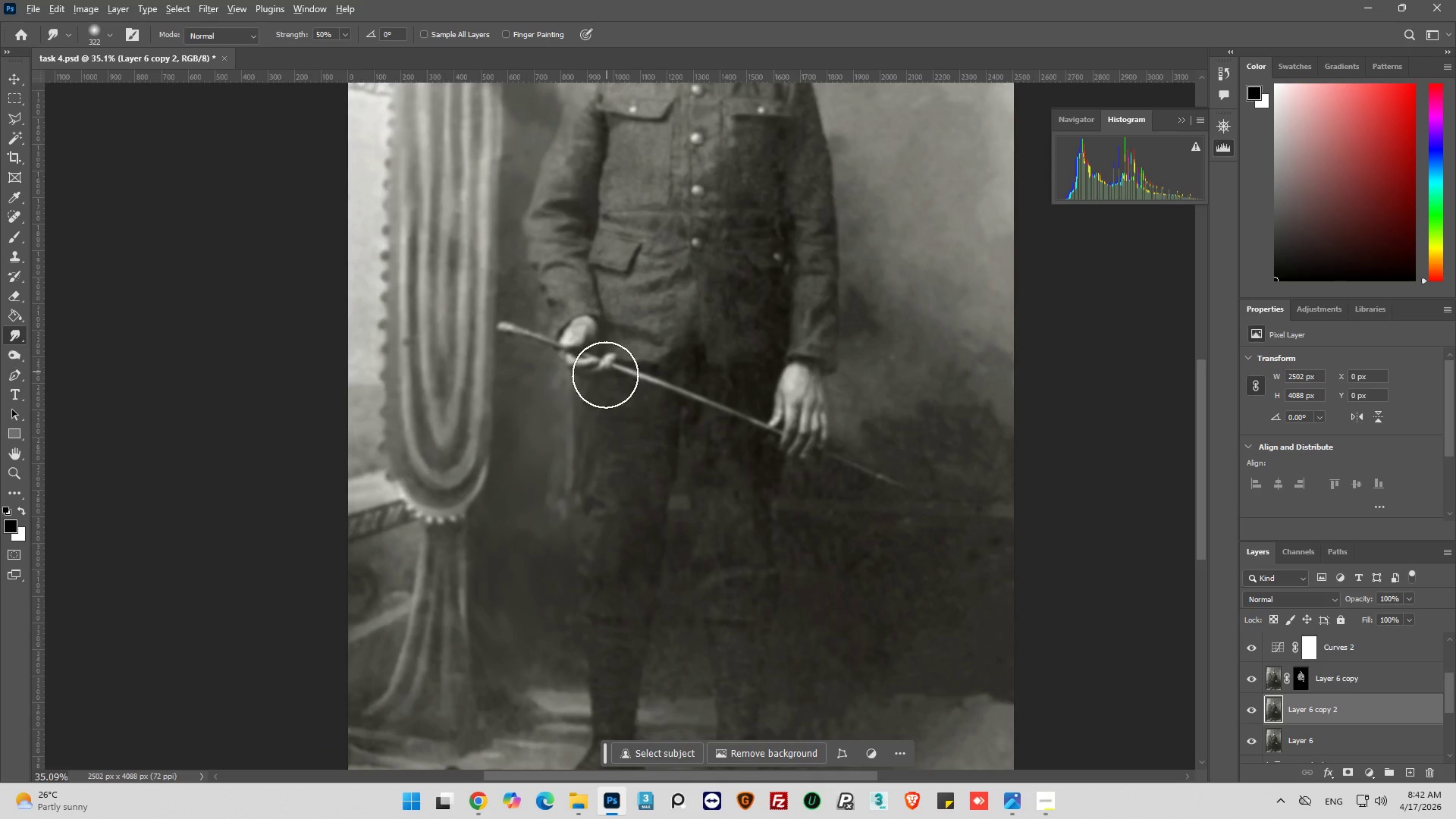 
hold_key(key=AltLeft, duration=0.33)
scroll: coordinate [905, 514], scroll_direction: up, amount: 14.0
 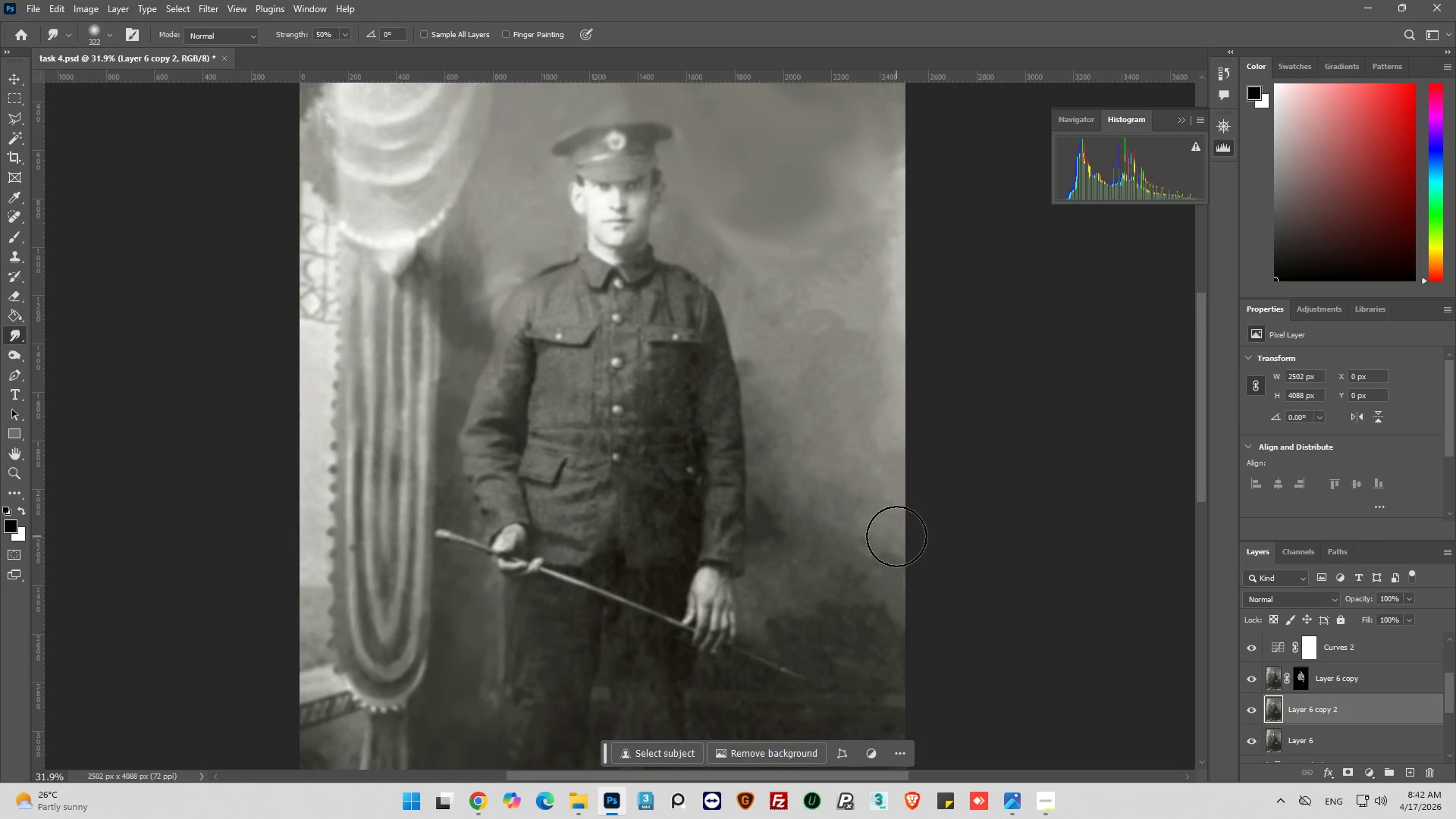 
left_click_drag(start_coordinate=[840, 546], to_coordinate=[845, 560])
 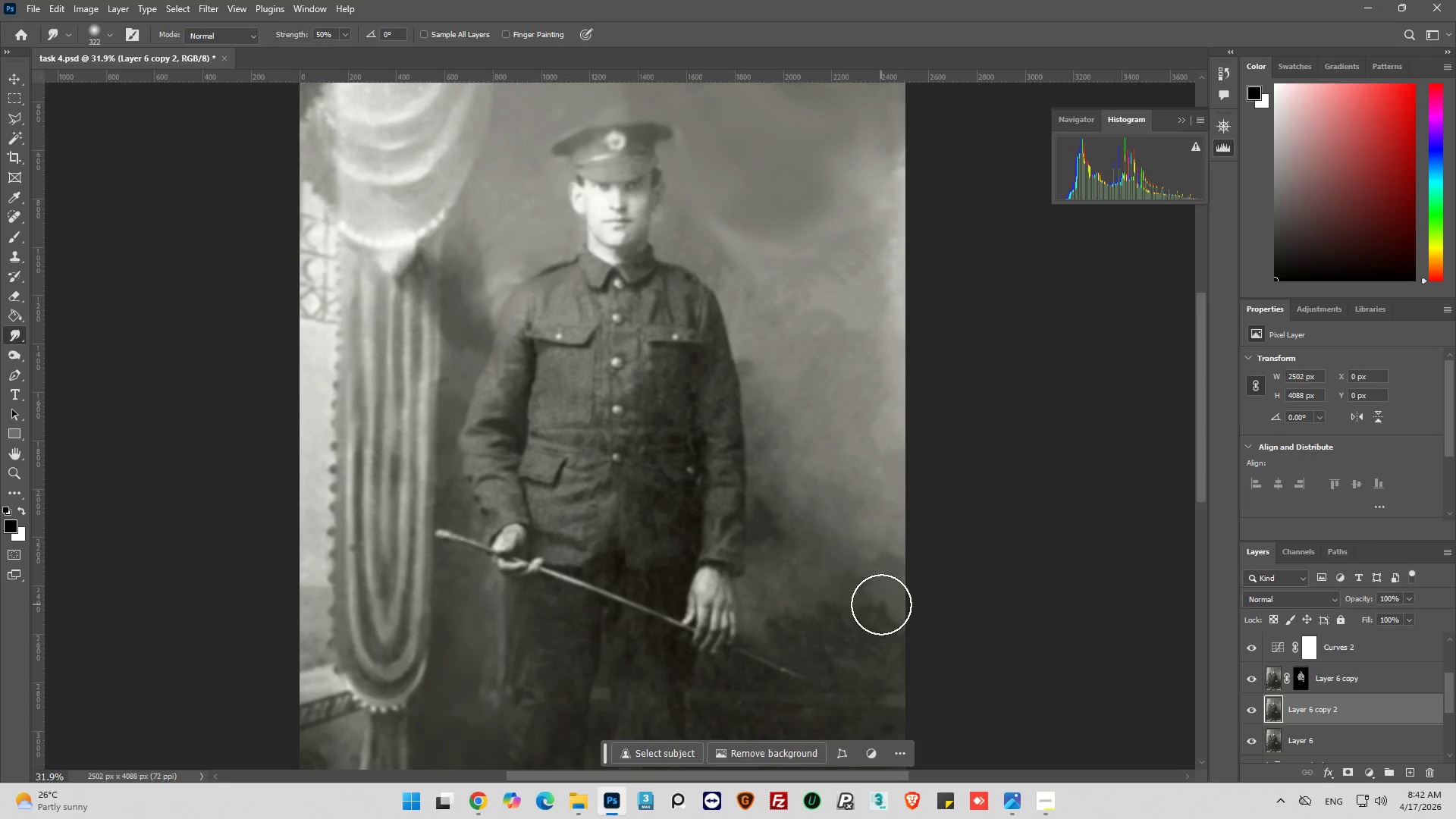 
left_click_drag(start_coordinate=[881, 604], to_coordinate=[873, 606])
 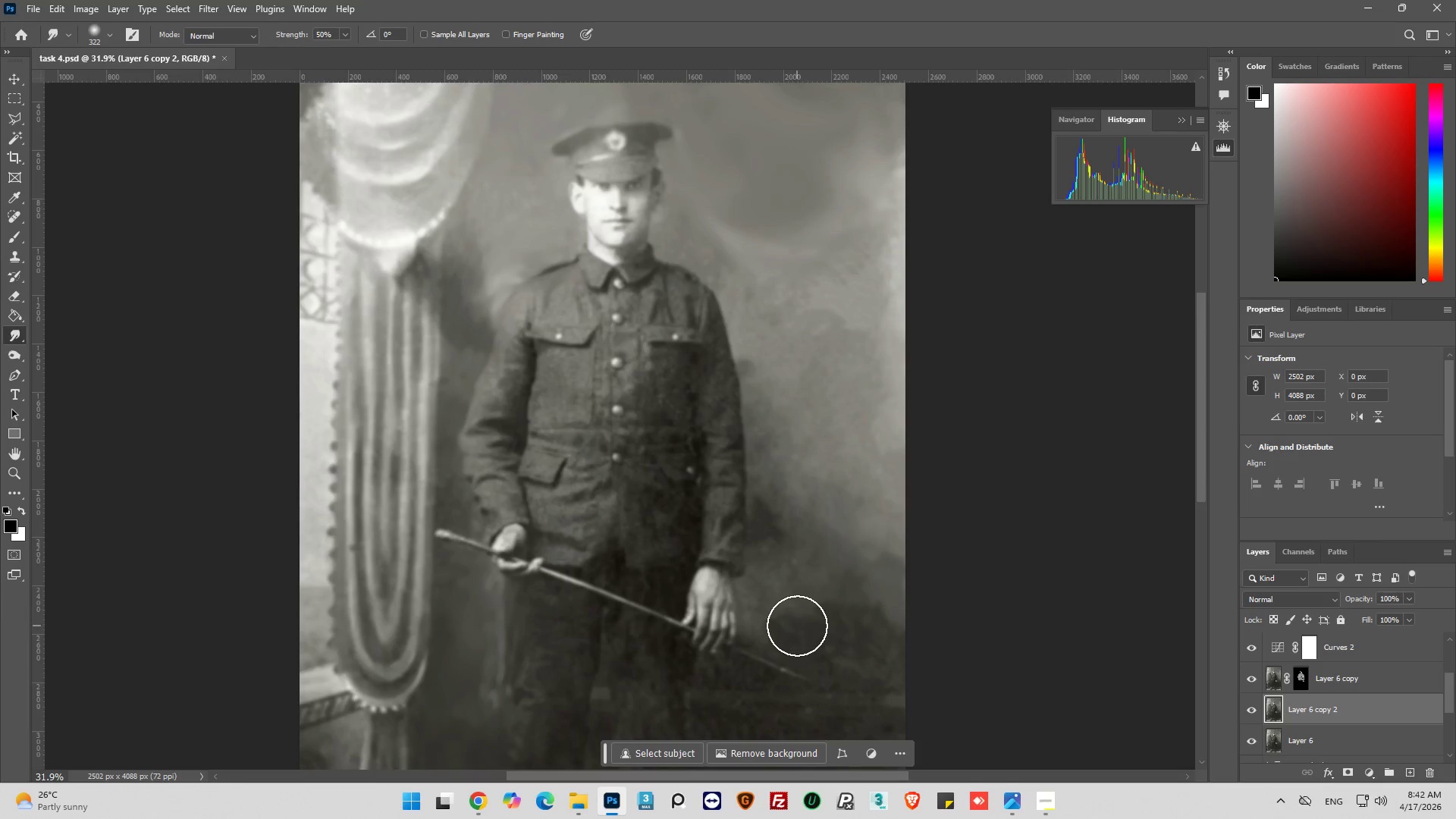 
left_click_drag(start_coordinate=[792, 535], to_coordinate=[800, 537])
 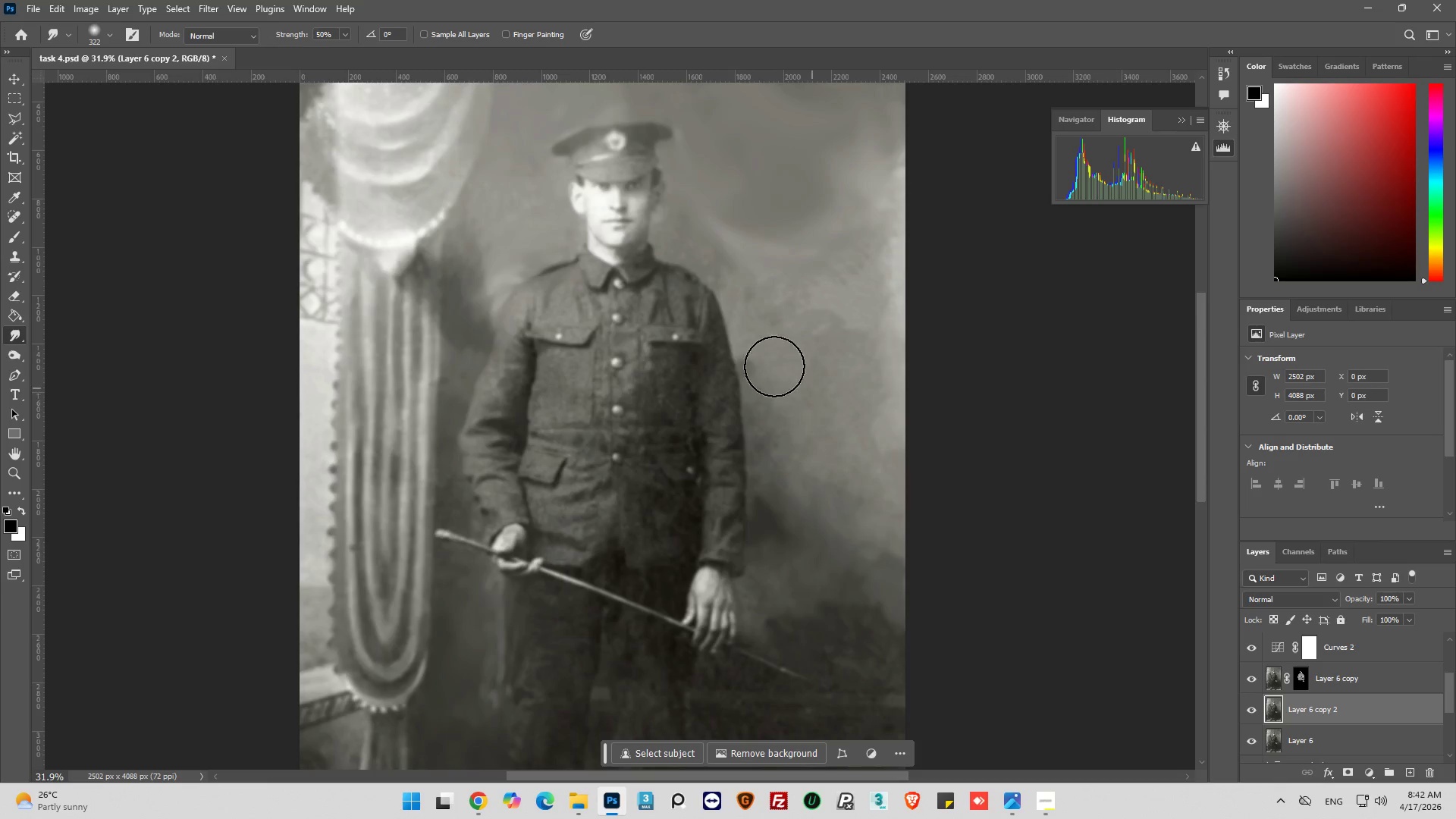 
left_click_drag(start_coordinate=[774, 363], to_coordinate=[780, 378])
 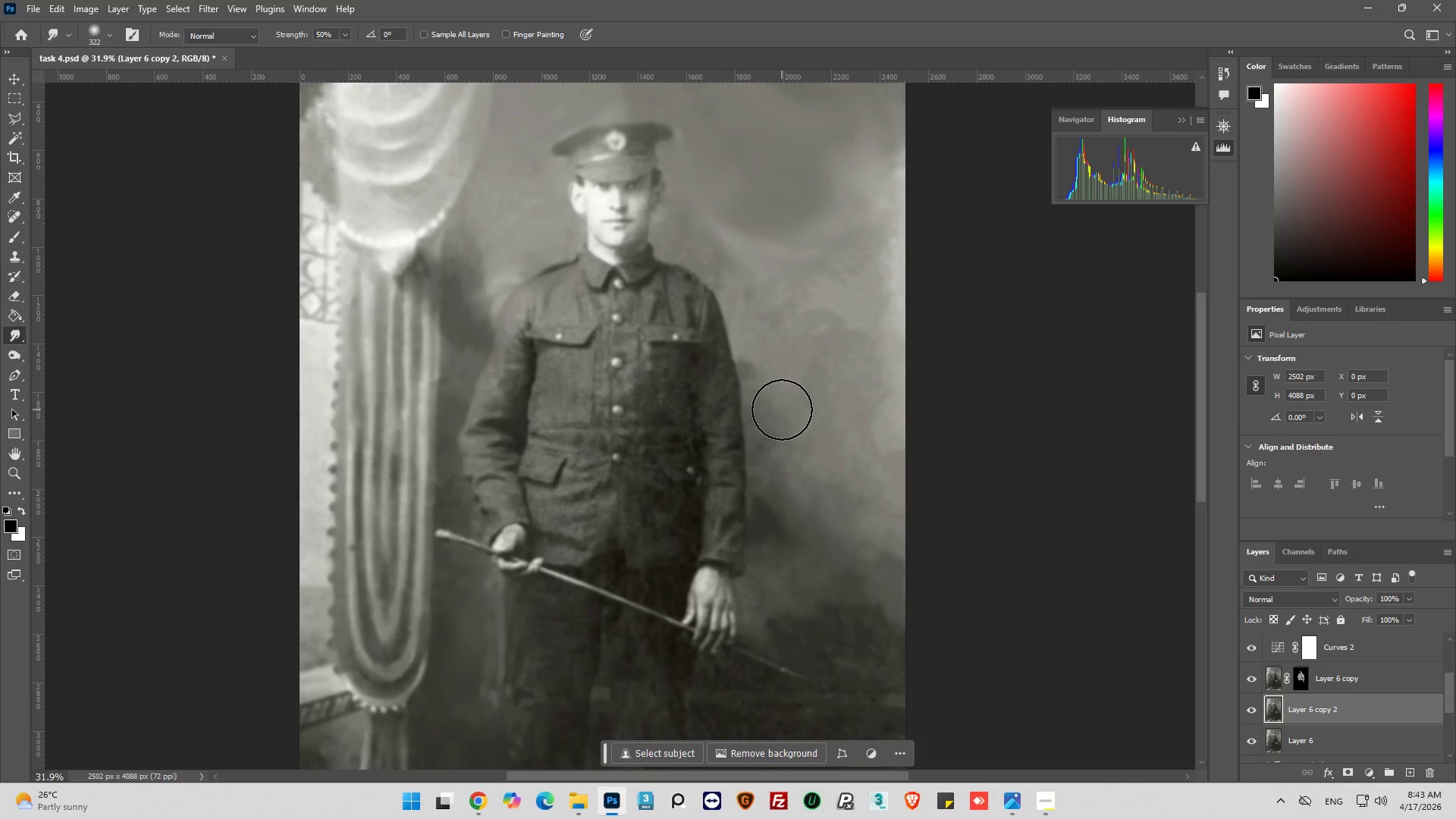 
left_click_drag(start_coordinate=[782, 410], to_coordinate=[778, 413])
 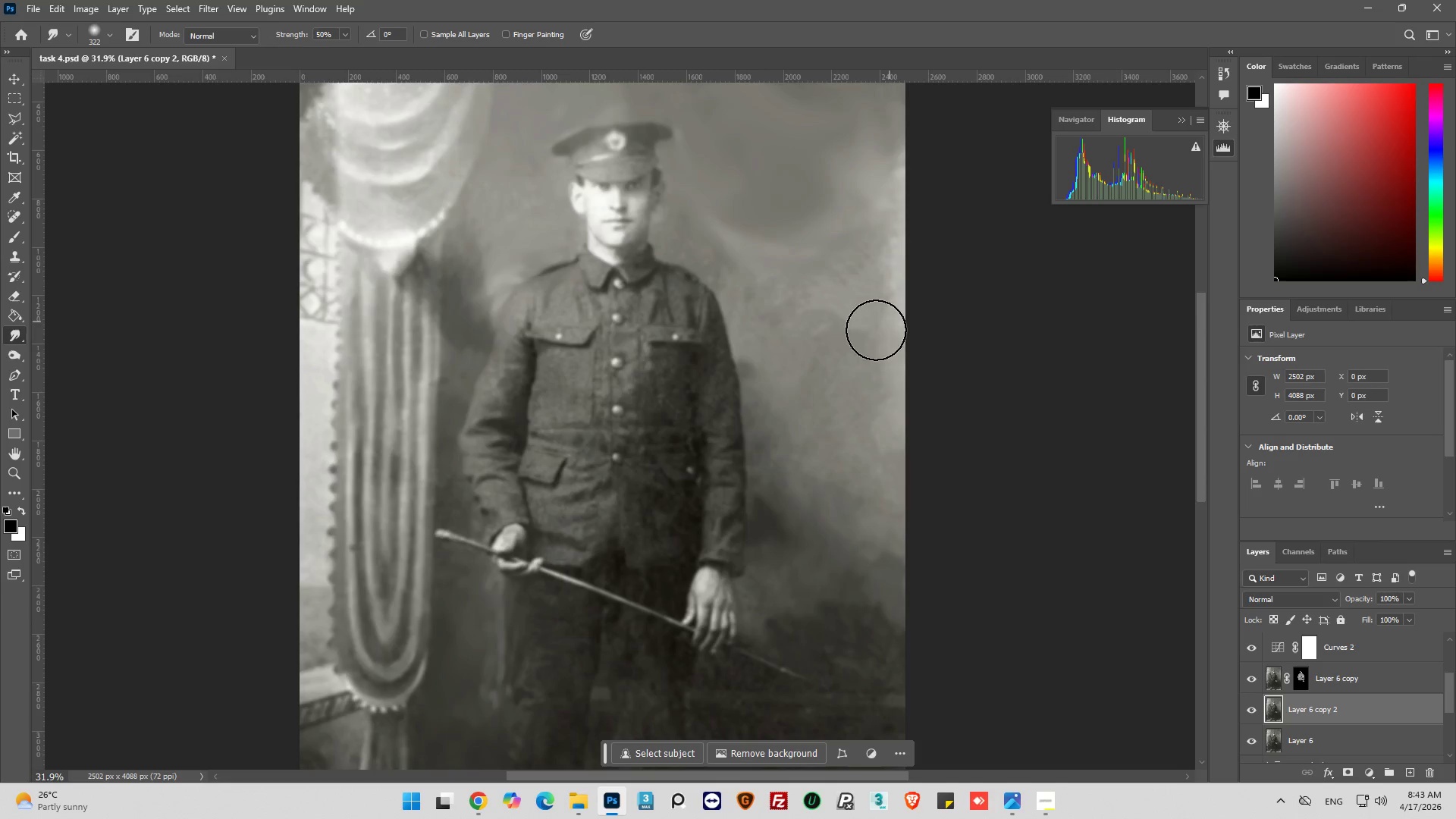 
left_click_drag(start_coordinate=[865, 318], to_coordinate=[858, 334])
 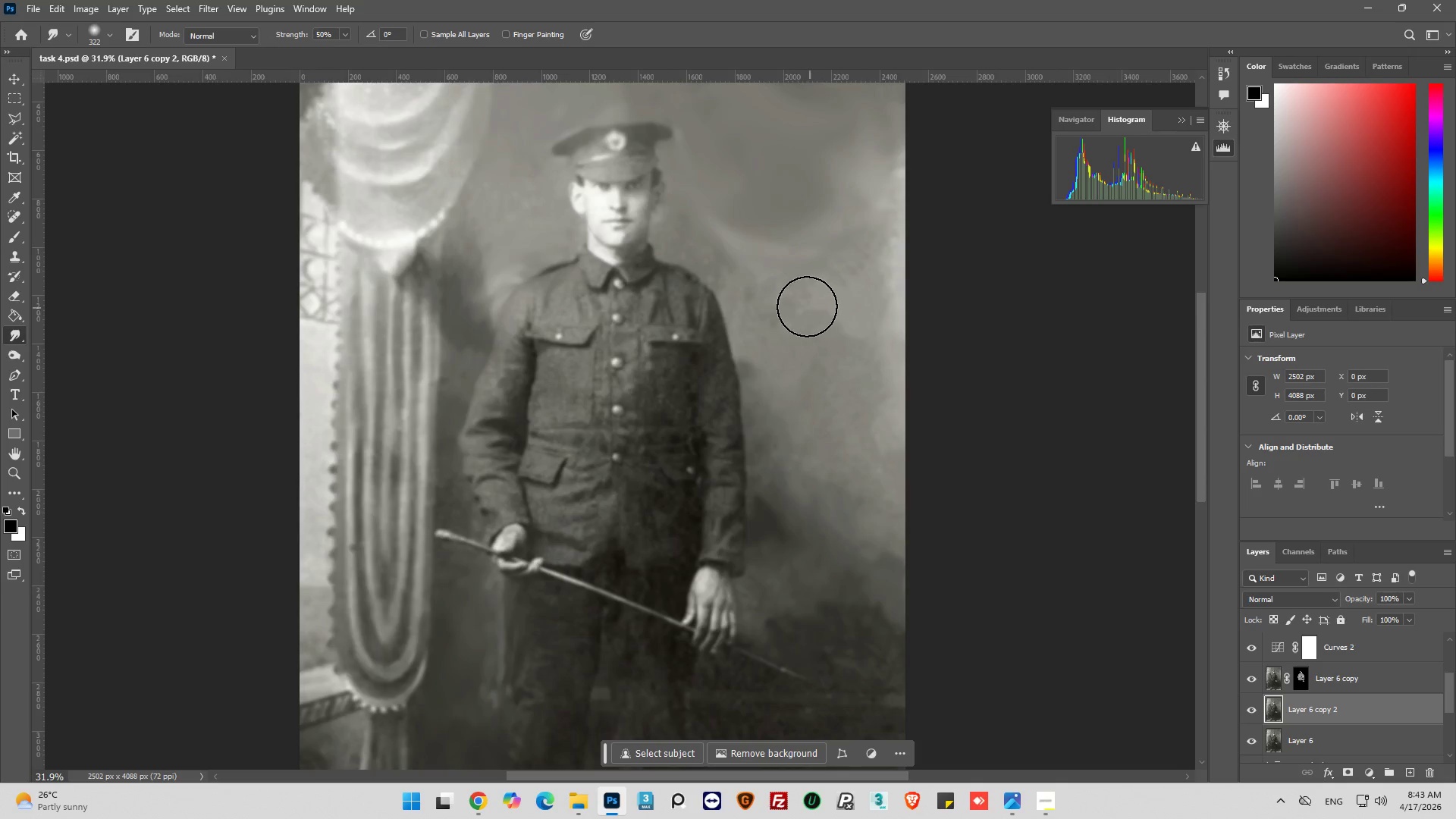 
left_click_drag(start_coordinate=[807, 306], to_coordinate=[815, 313])
 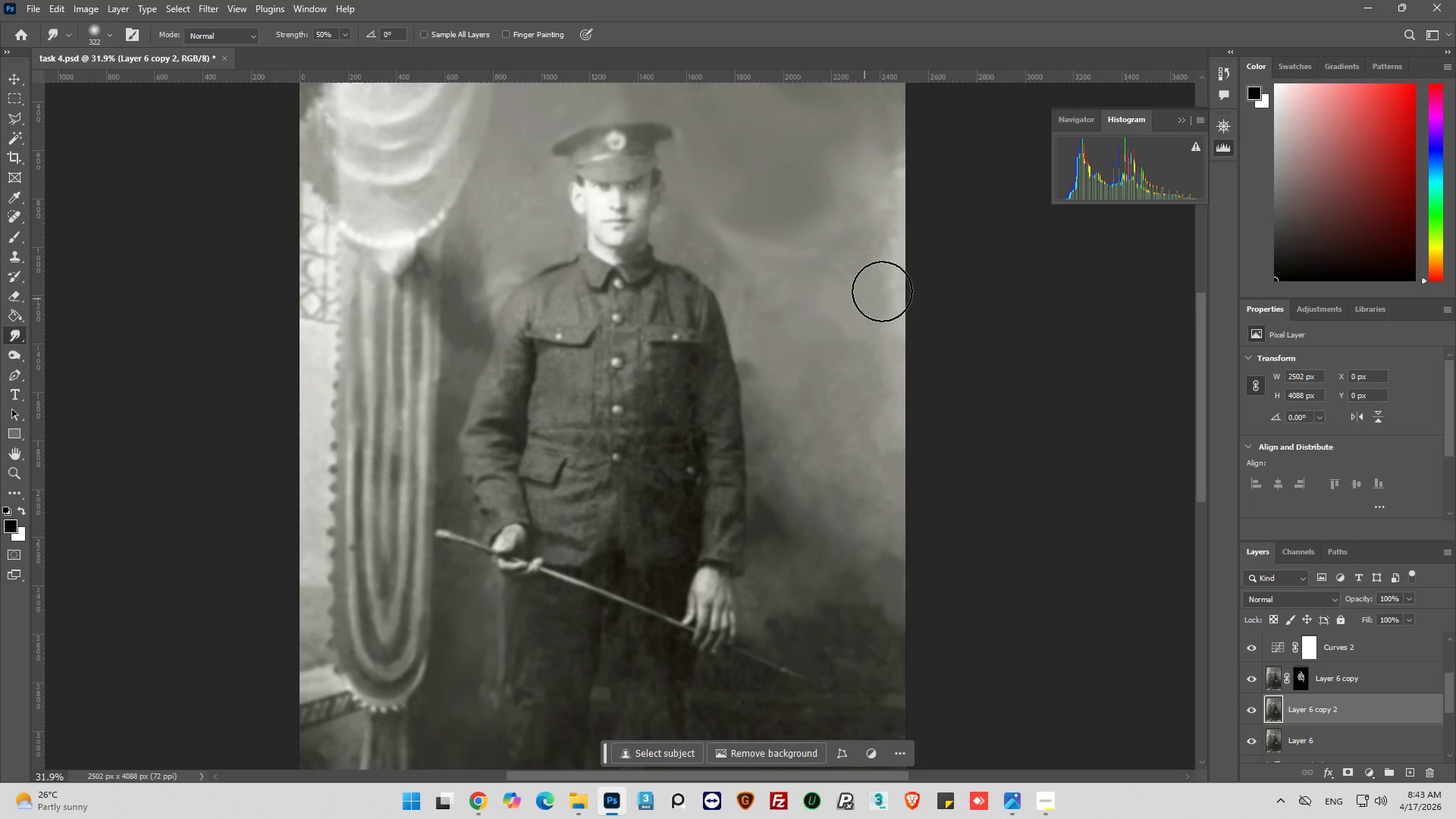 
left_click_drag(start_coordinate=[871, 266], to_coordinate=[857, 268])
 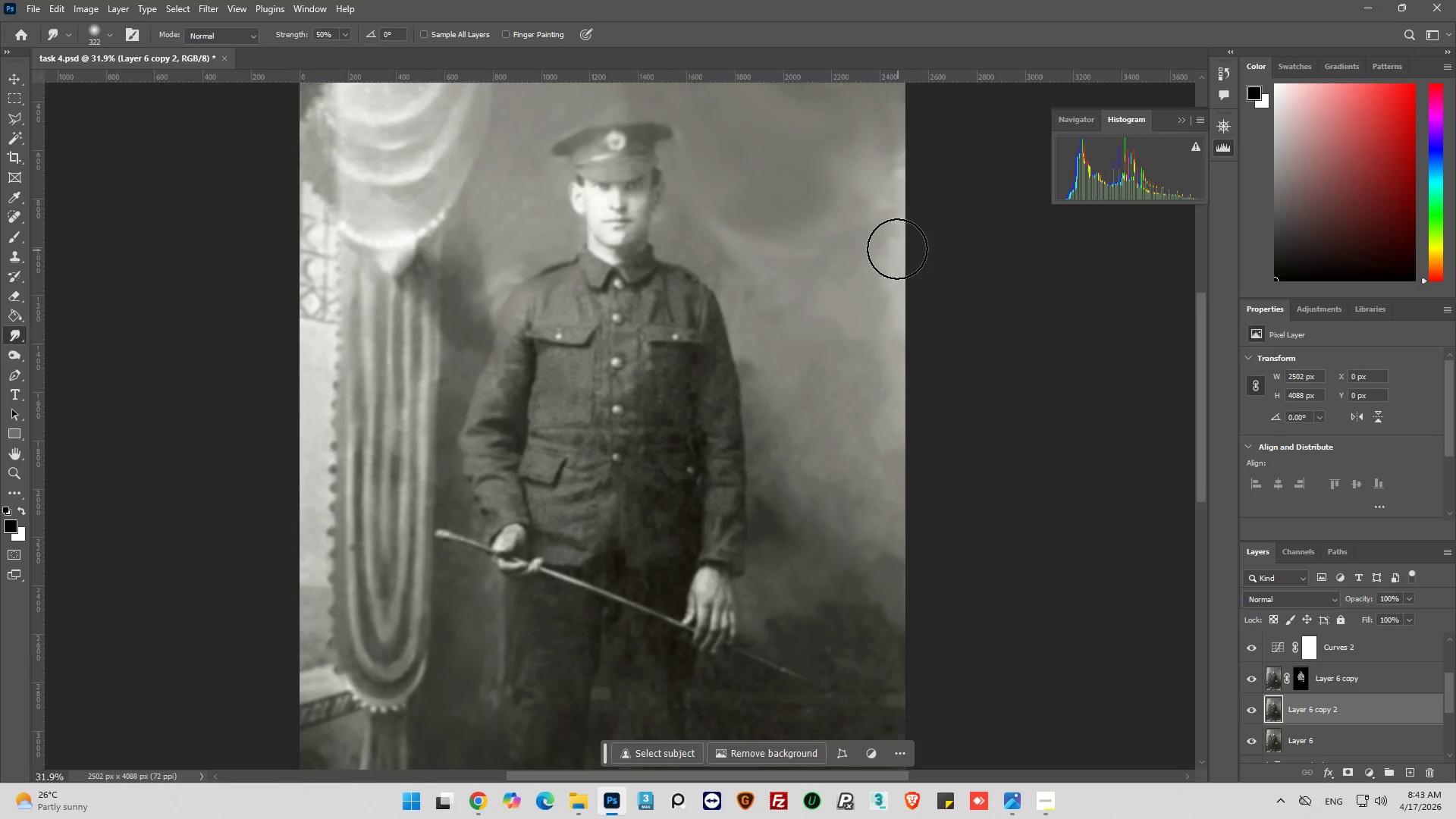 
left_click_drag(start_coordinate=[897, 249], to_coordinate=[898, 238])
 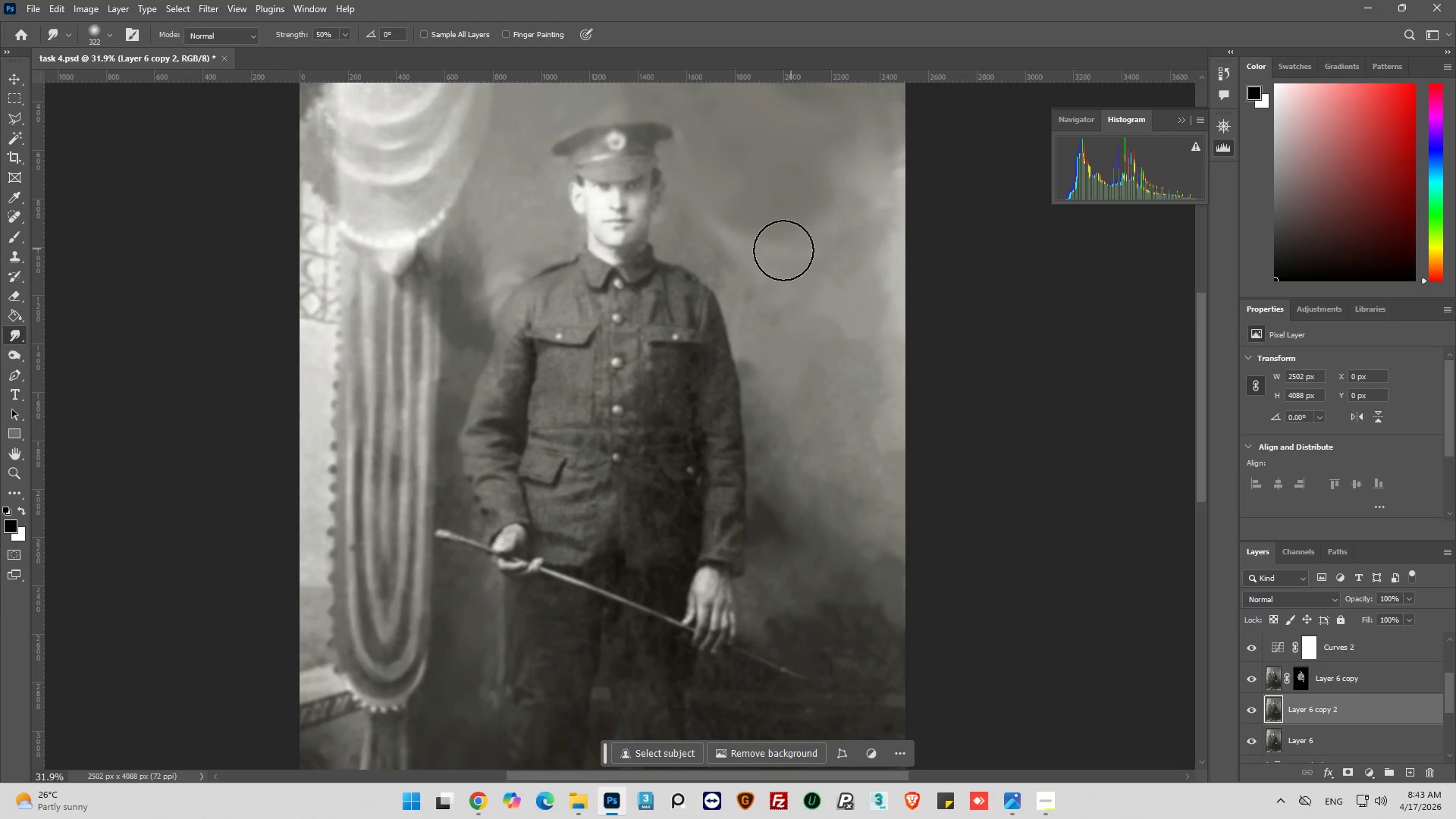 
left_click([784, 251])
 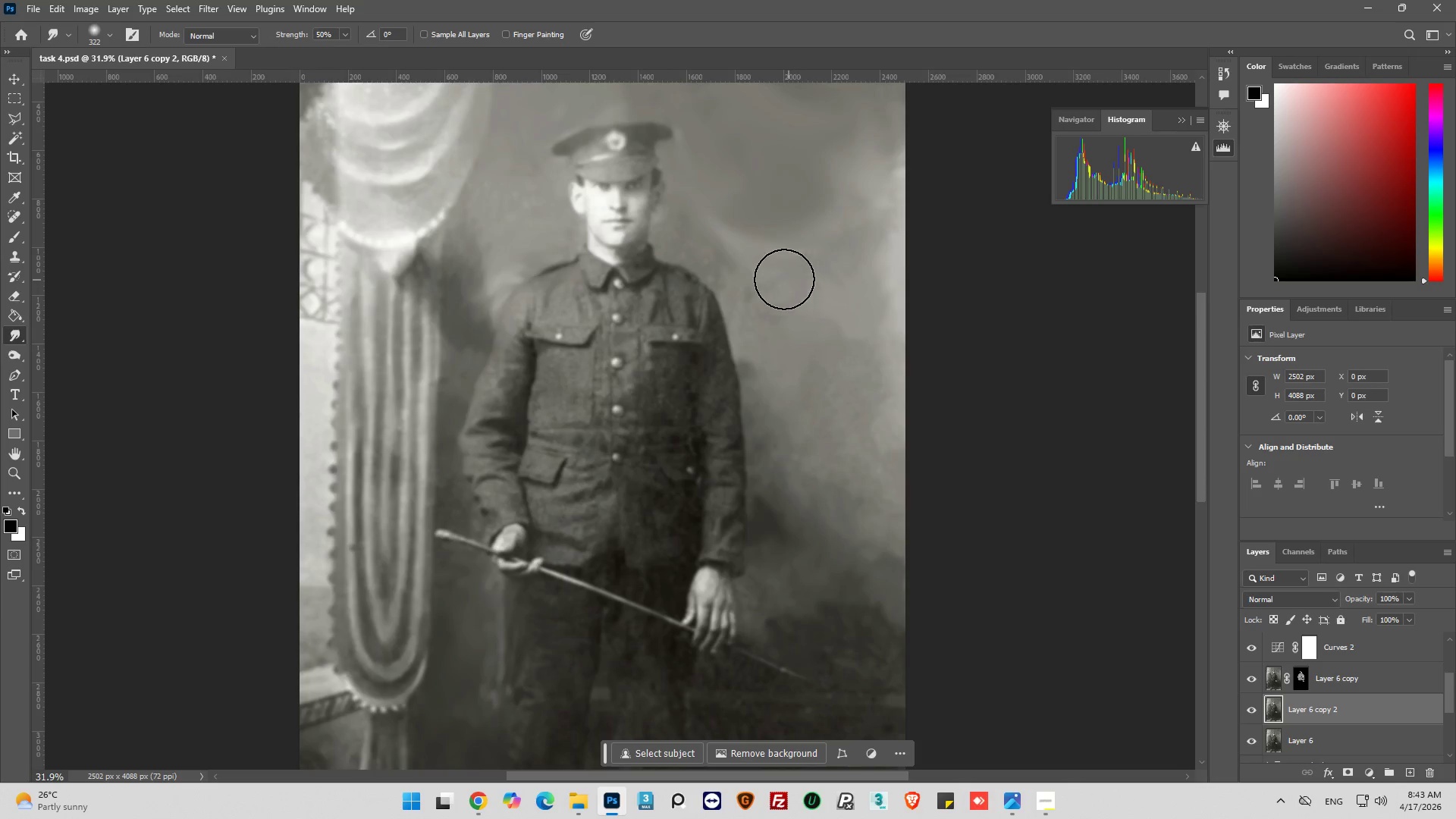 
left_click_drag(start_coordinate=[784, 287], to_coordinate=[811, 324])
 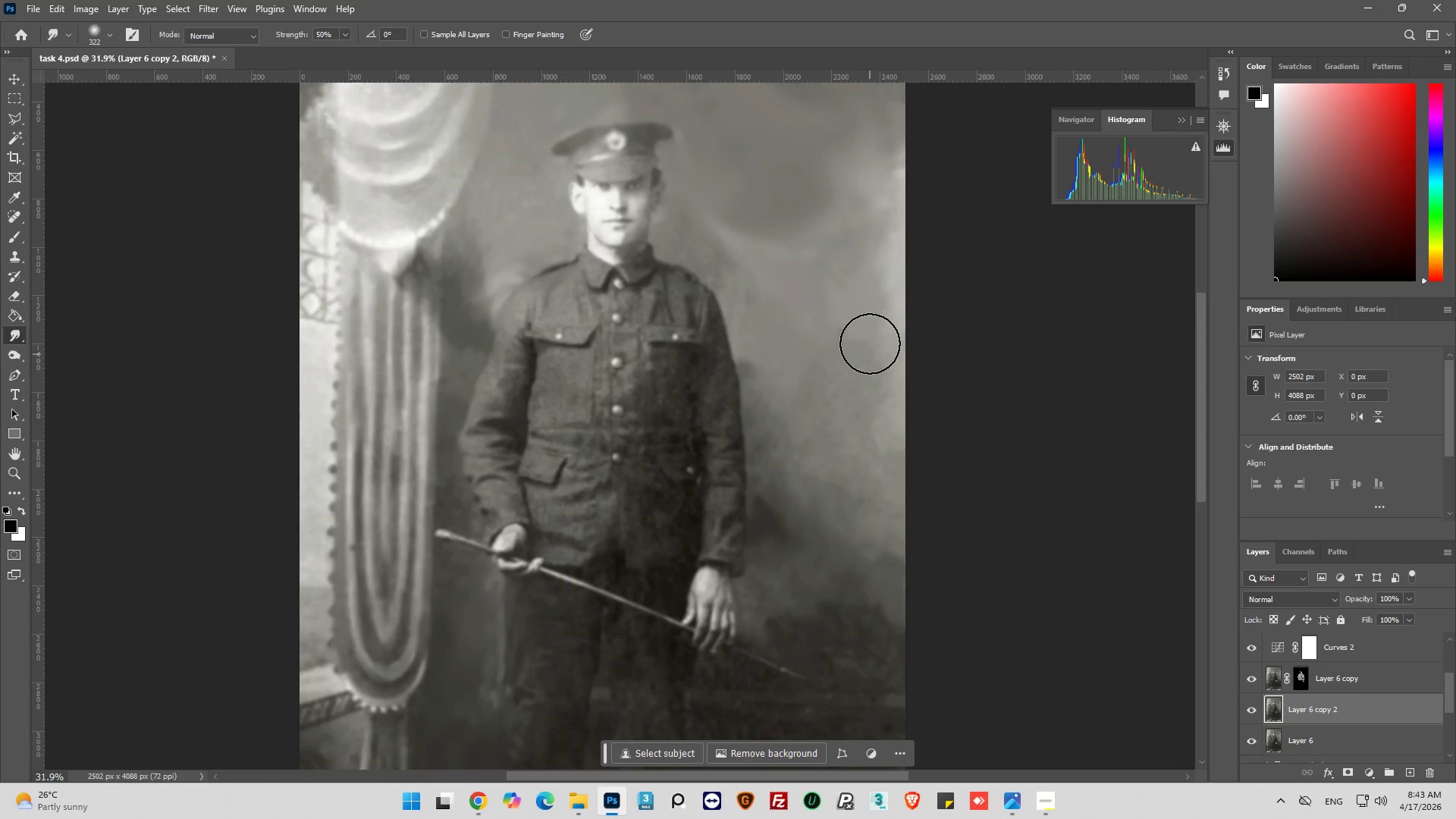 
left_click_drag(start_coordinate=[866, 337], to_coordinate=[843, 342])
 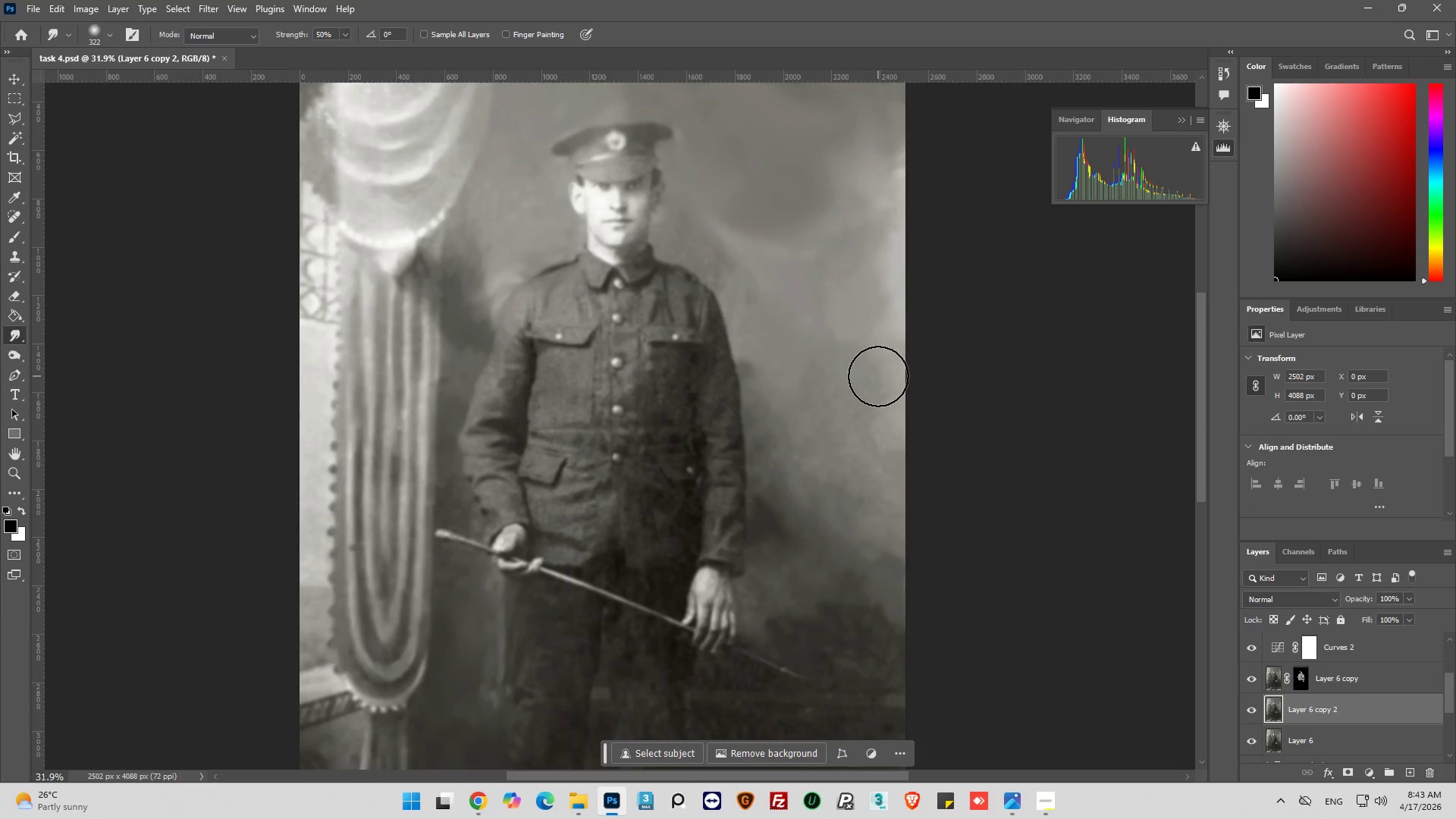 
left_click_drag(start_coordinate=[878, 376], to_coordinate=[871, 381])
 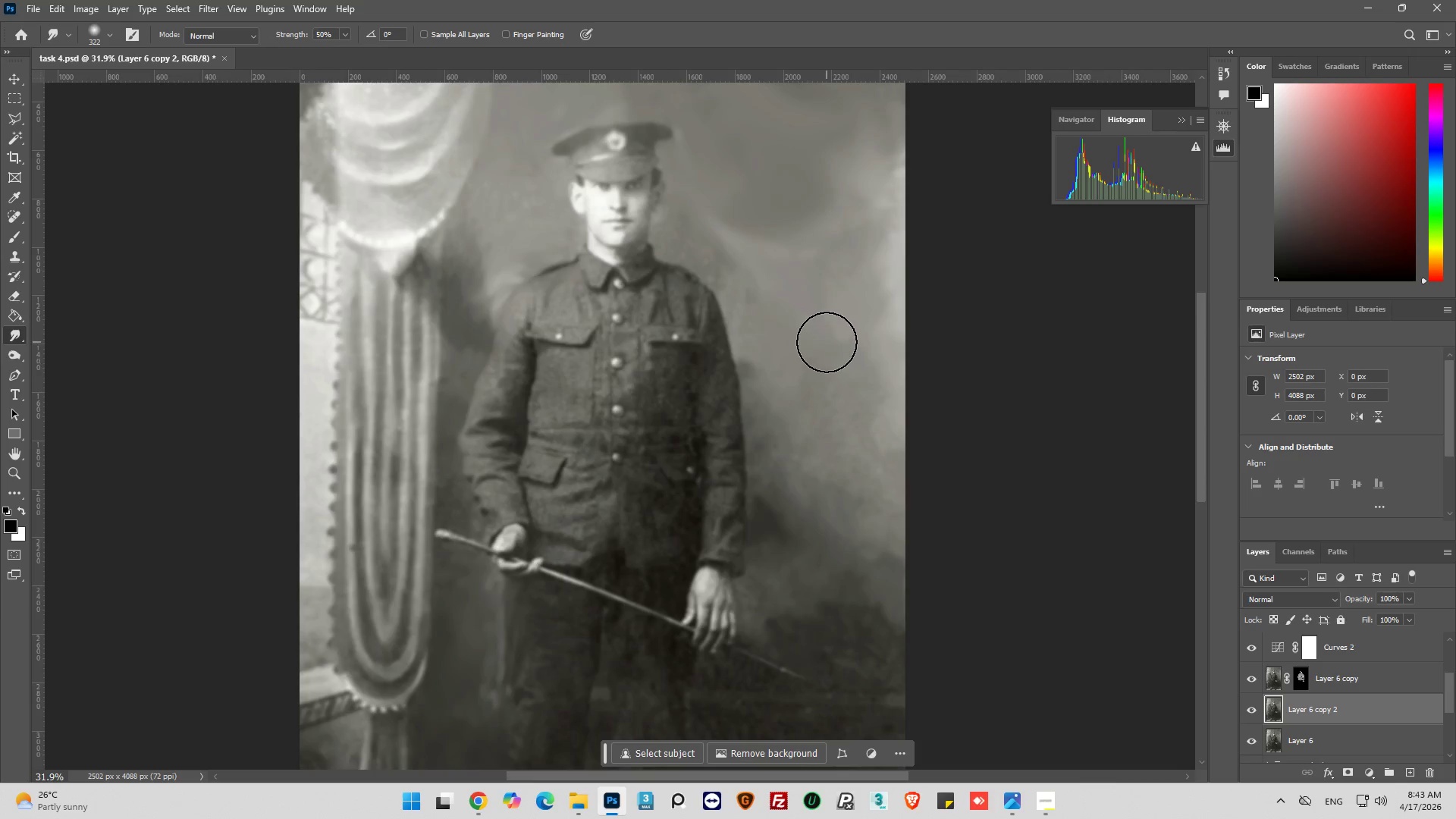 
left_click_drag(start_coordinate=[827, 342], to_coordinate=[818, 329])
 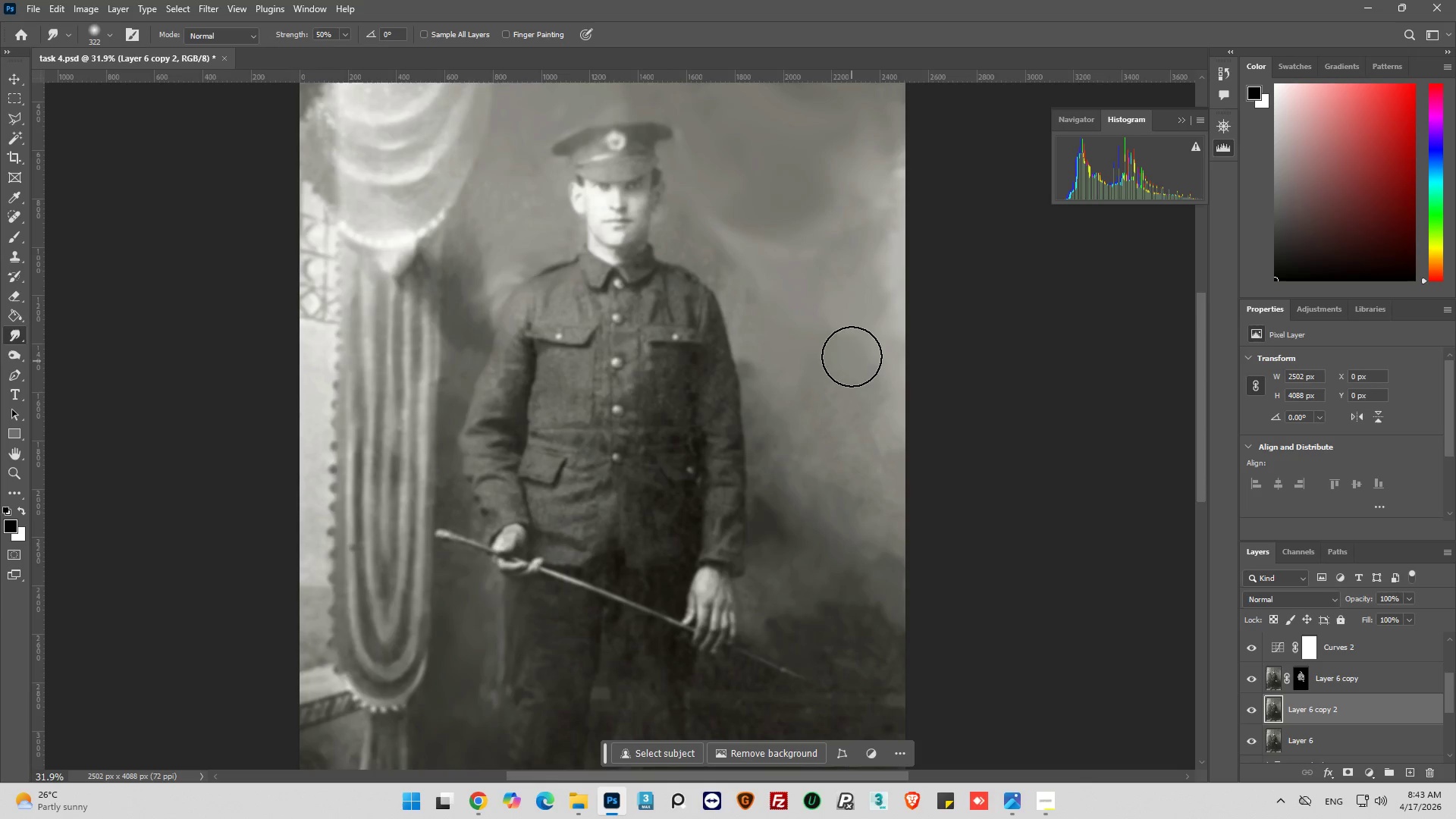 
left_click_drag(start_coordinate=[852, 356], to_coordinate=[846, 354])
 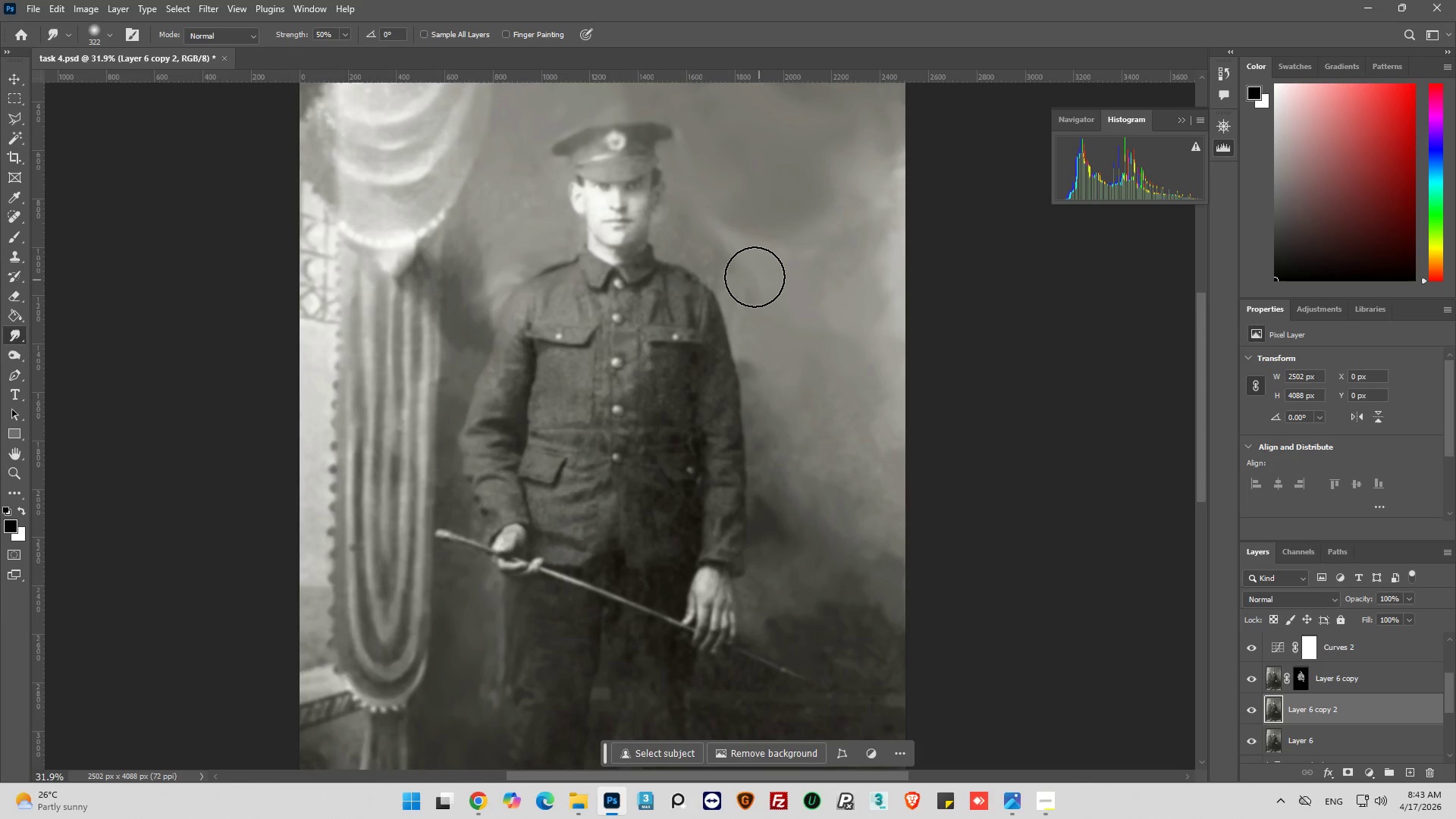 
left_click_drag(start_coordinate=[742, 268], to_coordinate=[734, 265])
 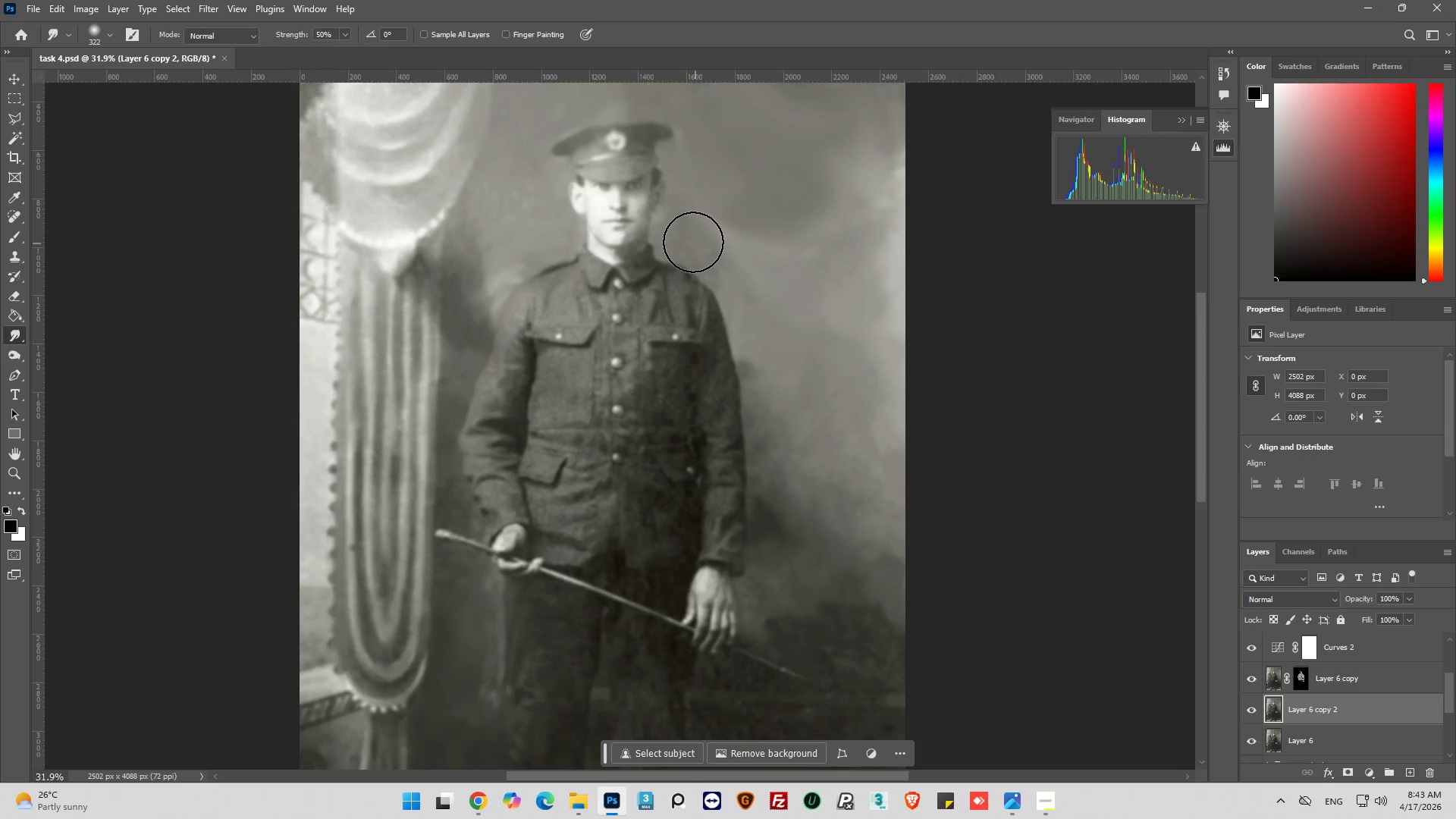 
left_click_drag(start_coordinate=[693, 242], to_coordinate=[693, 237])
 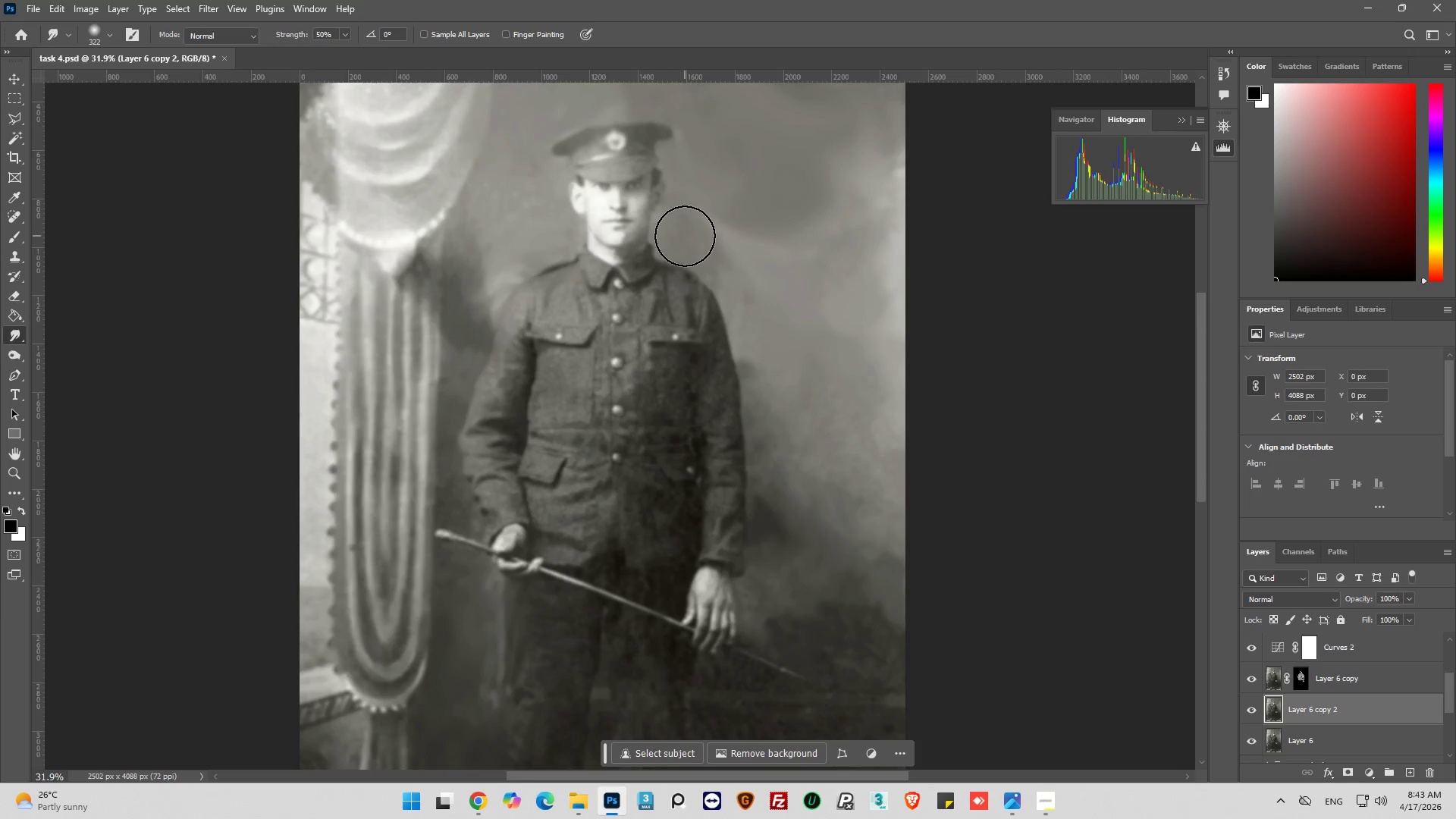 
left_click_drag(start_coordinate=[685, 236], to_coordinate=[686, 242])
 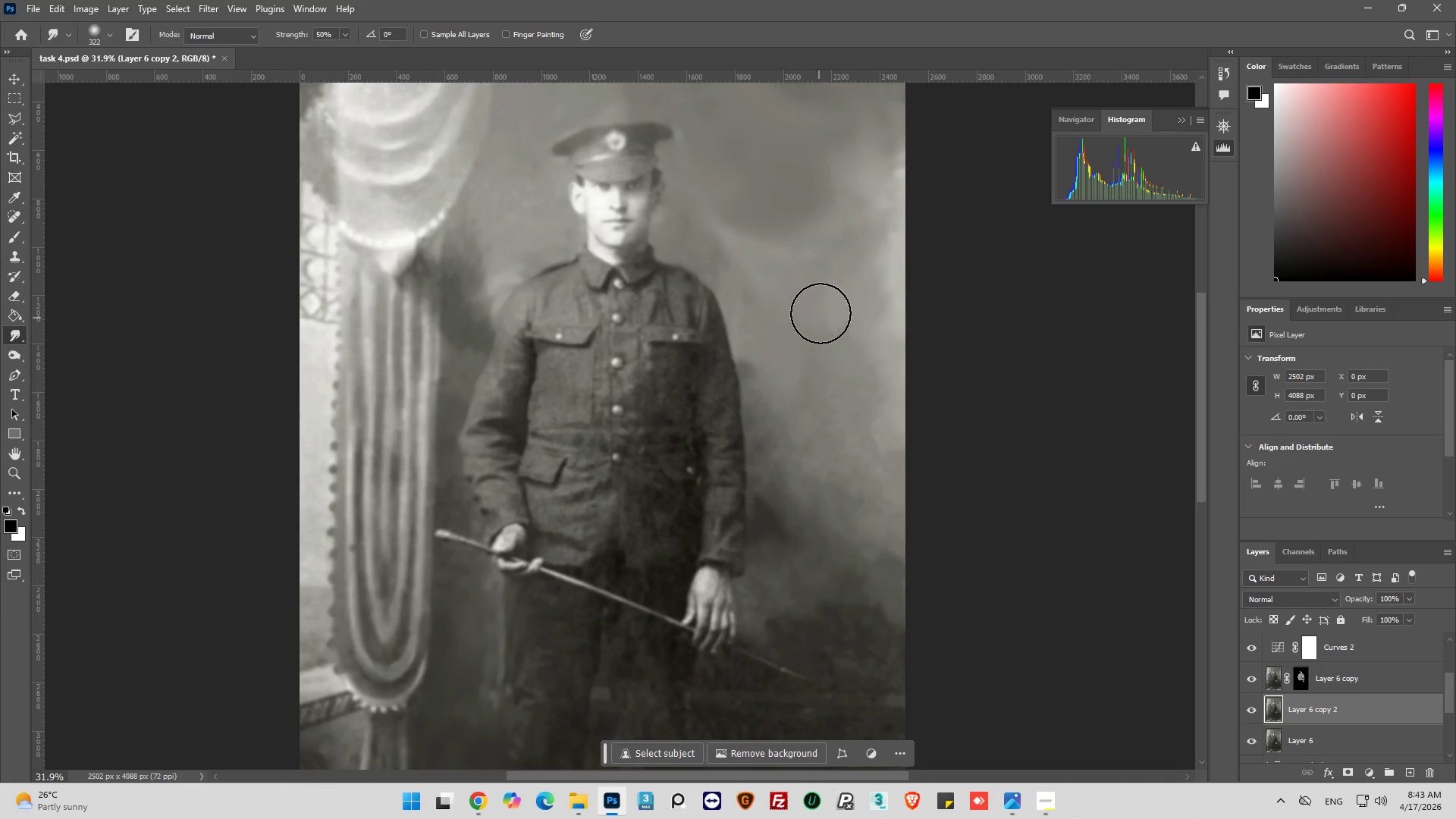 
left_click_drag(start_coordinate=[885, 255], to_coordinate=[877, 260])
 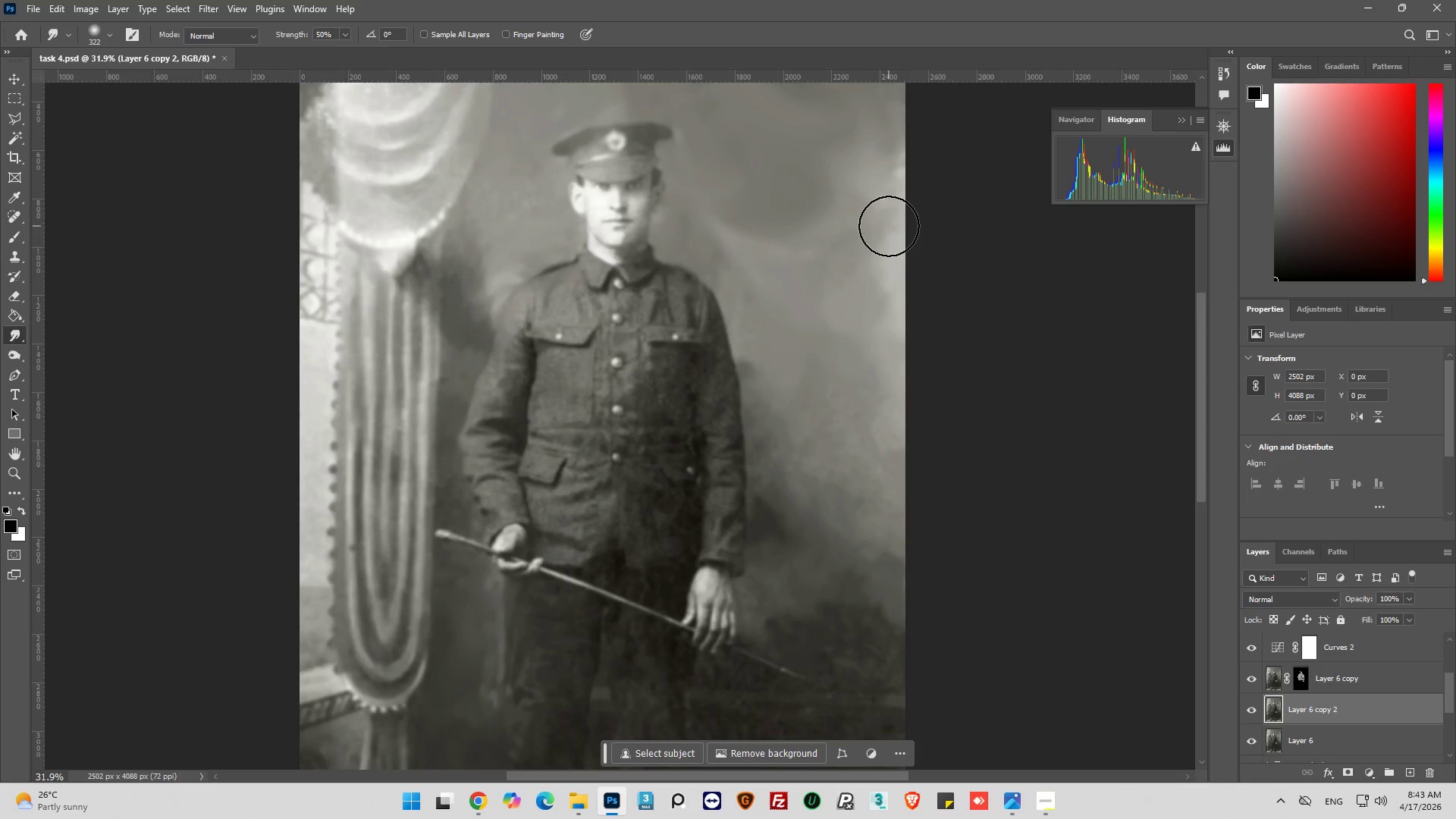 
left_click_drag(start_coordinate=[889, 226], to_coordinate=[875, 229])
 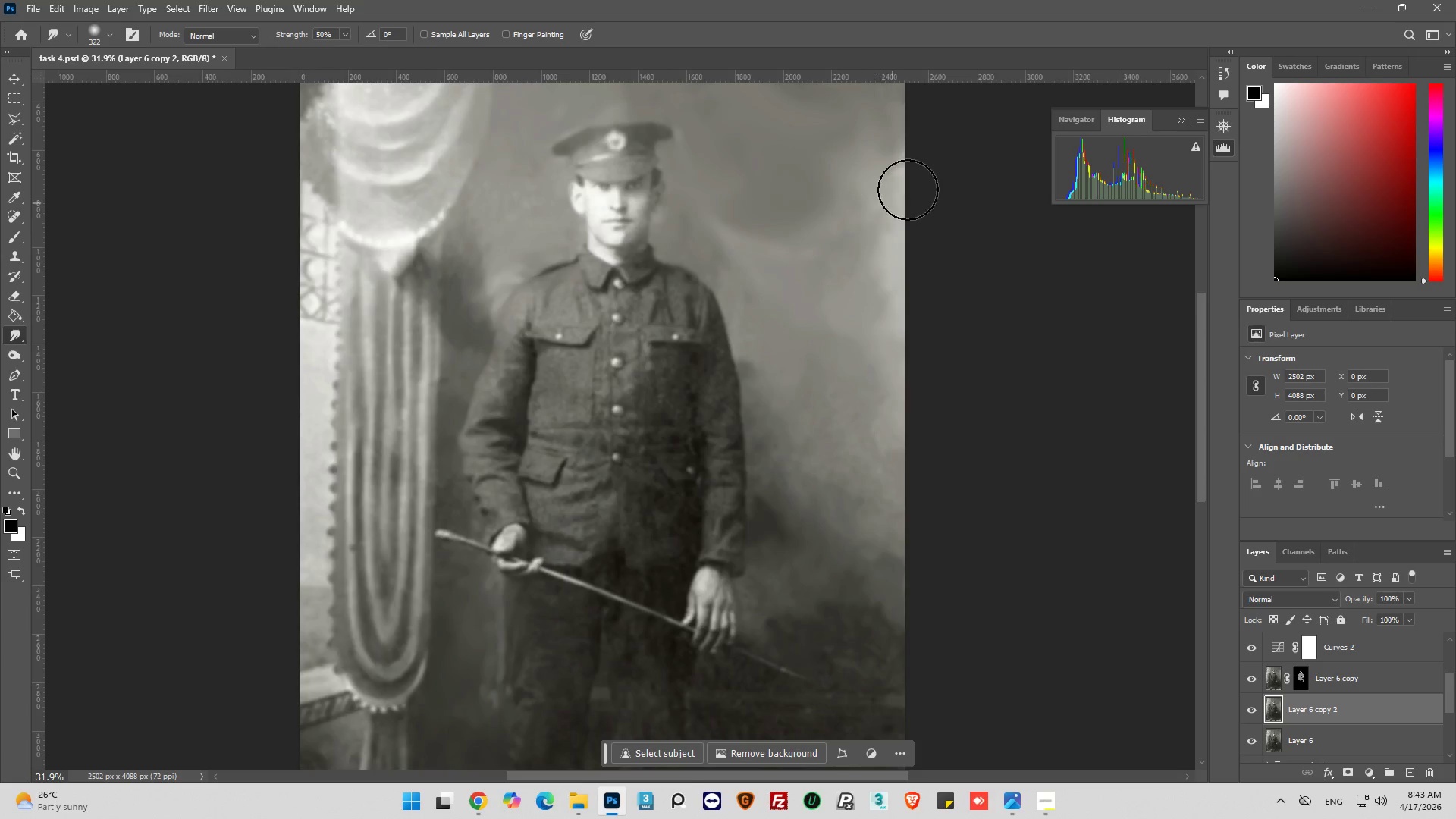 
left_click_drag(start_coordinate=[910, 185], to_coordinate=[905, 183])
 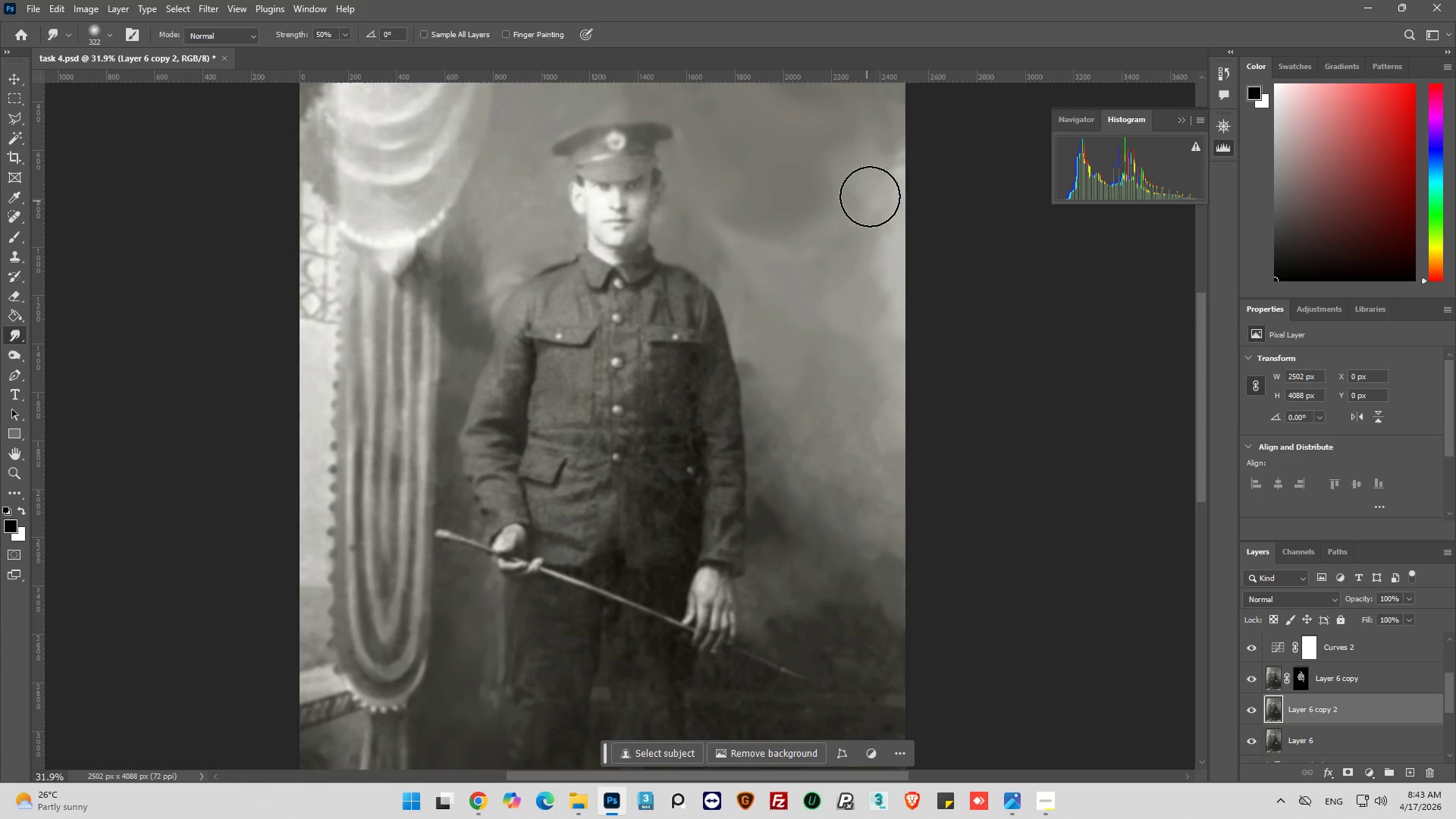 
left_click_drag(start_coordinate=[870, 196], to_coordinate=[874, 199])
 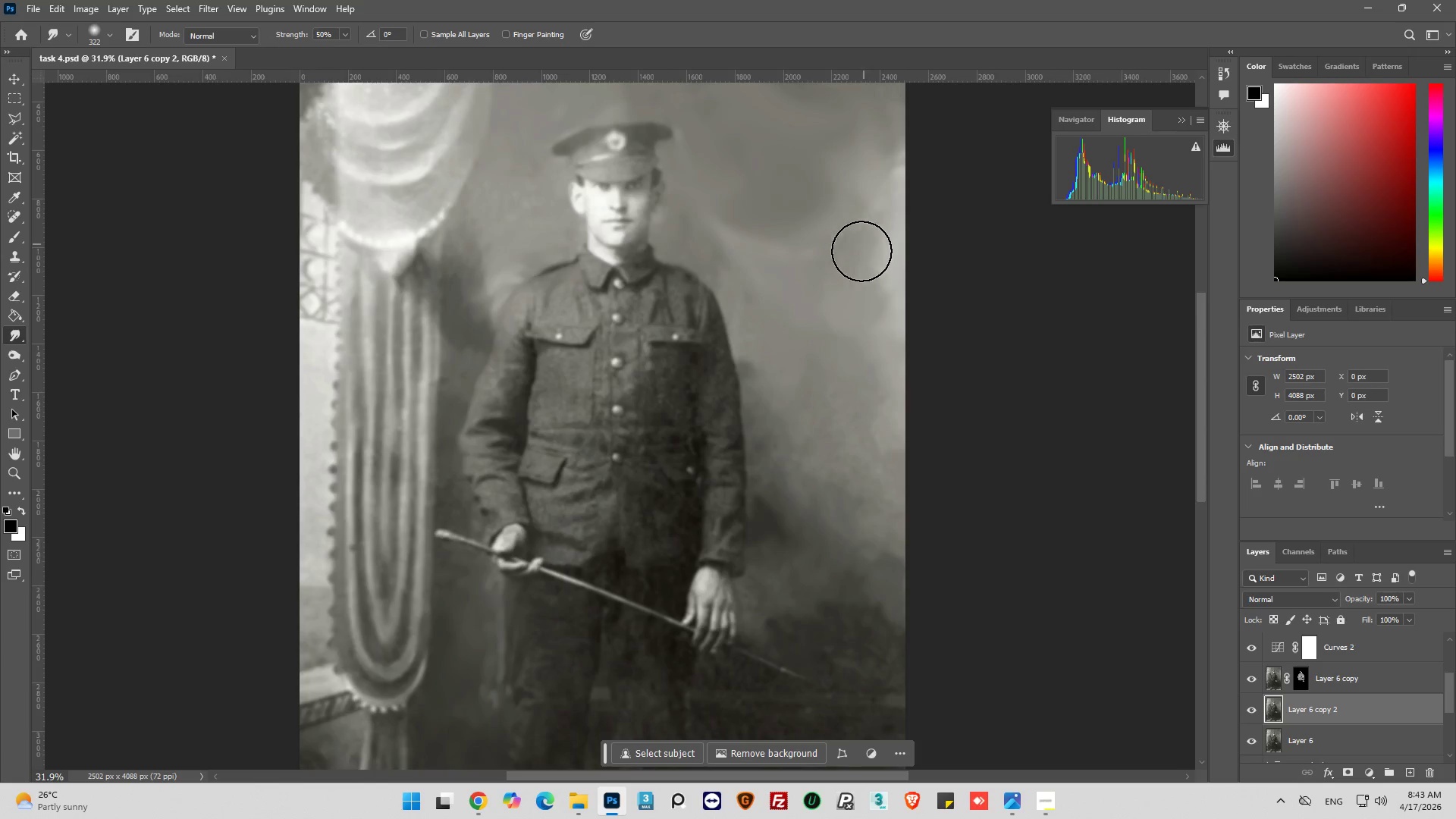 
hold_key(key=AltLeft, duration=0.33)
 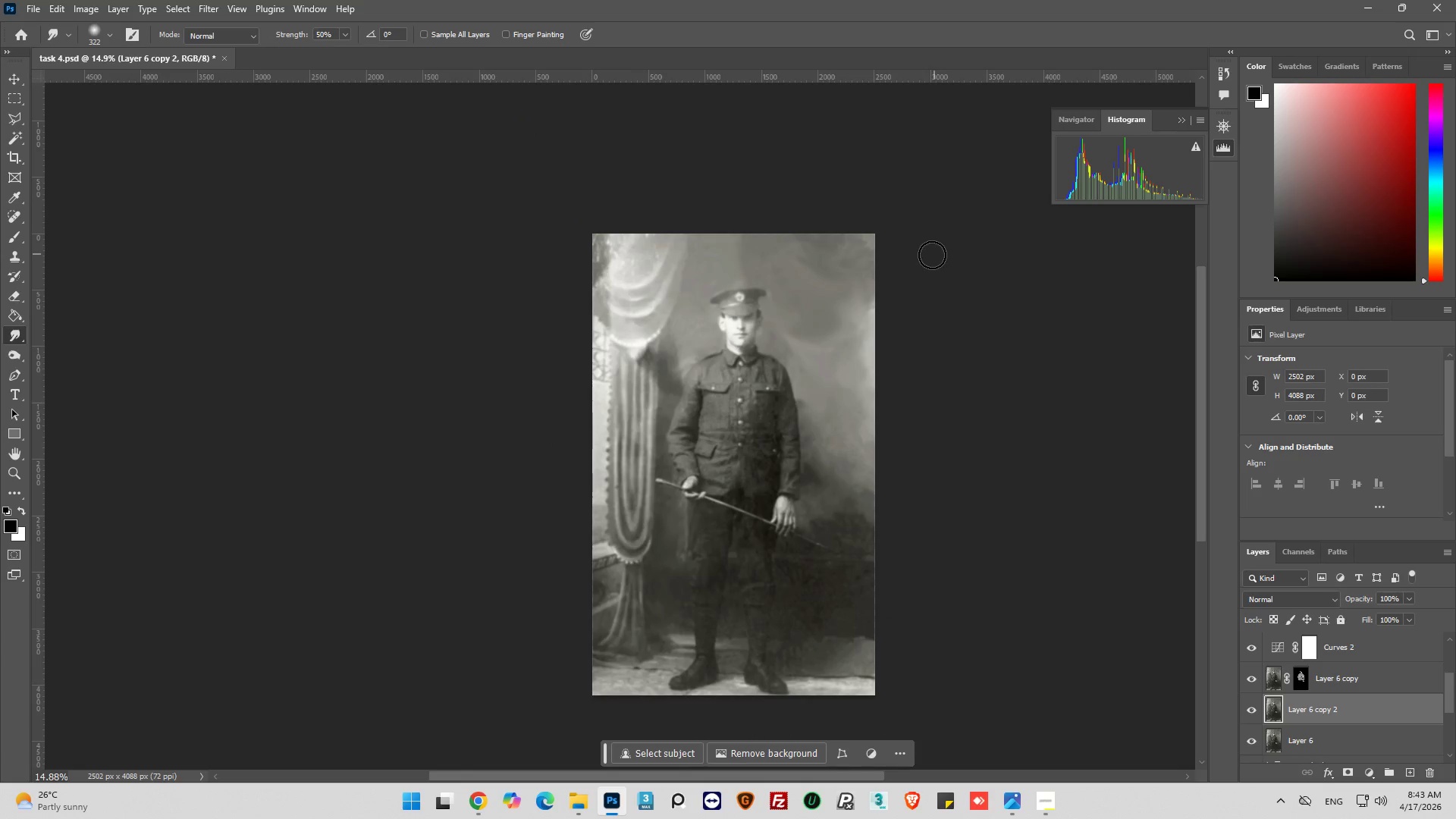 
key(Alt+AltLeft)
 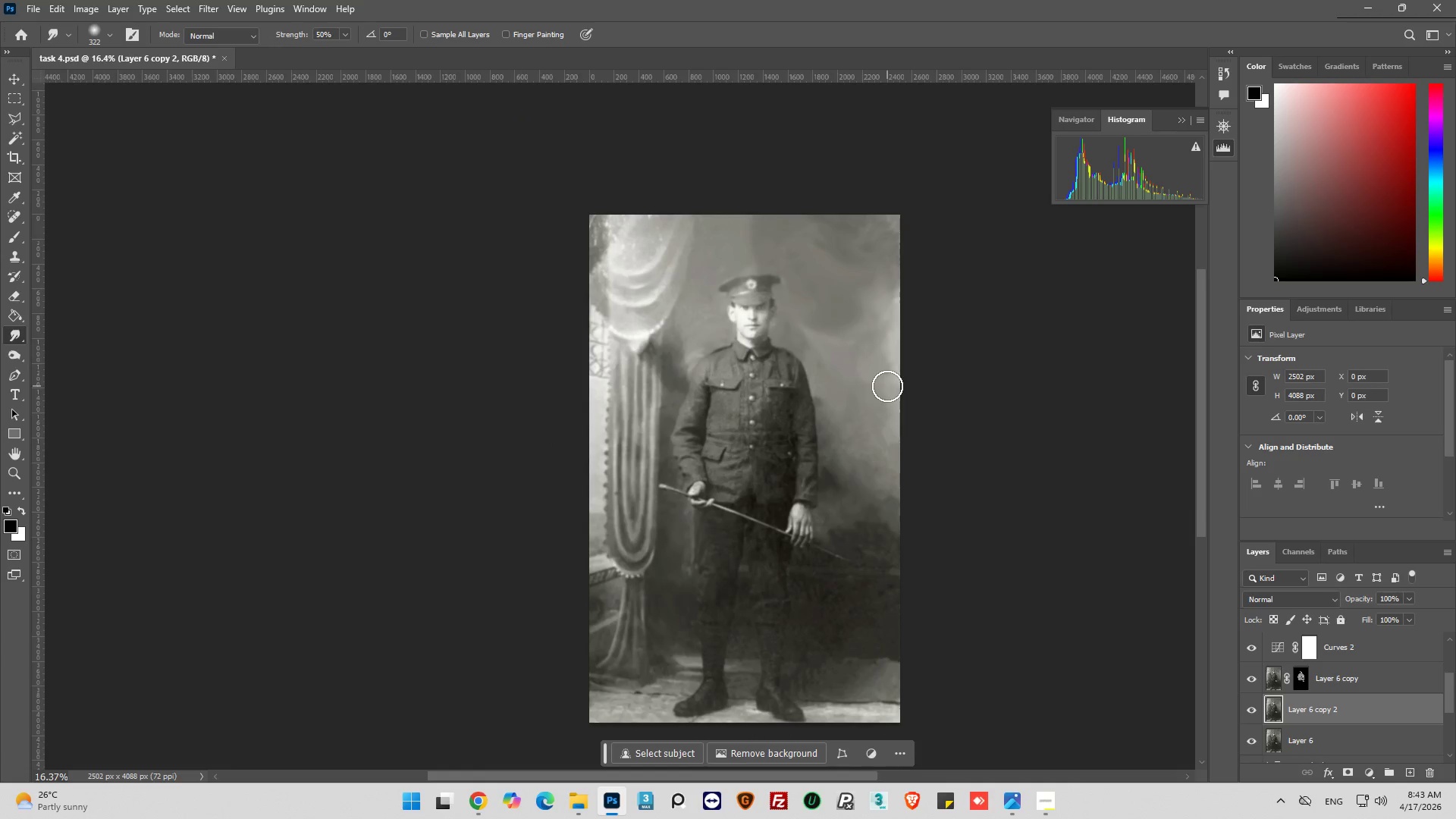 
key(Alt+AltLeft)
 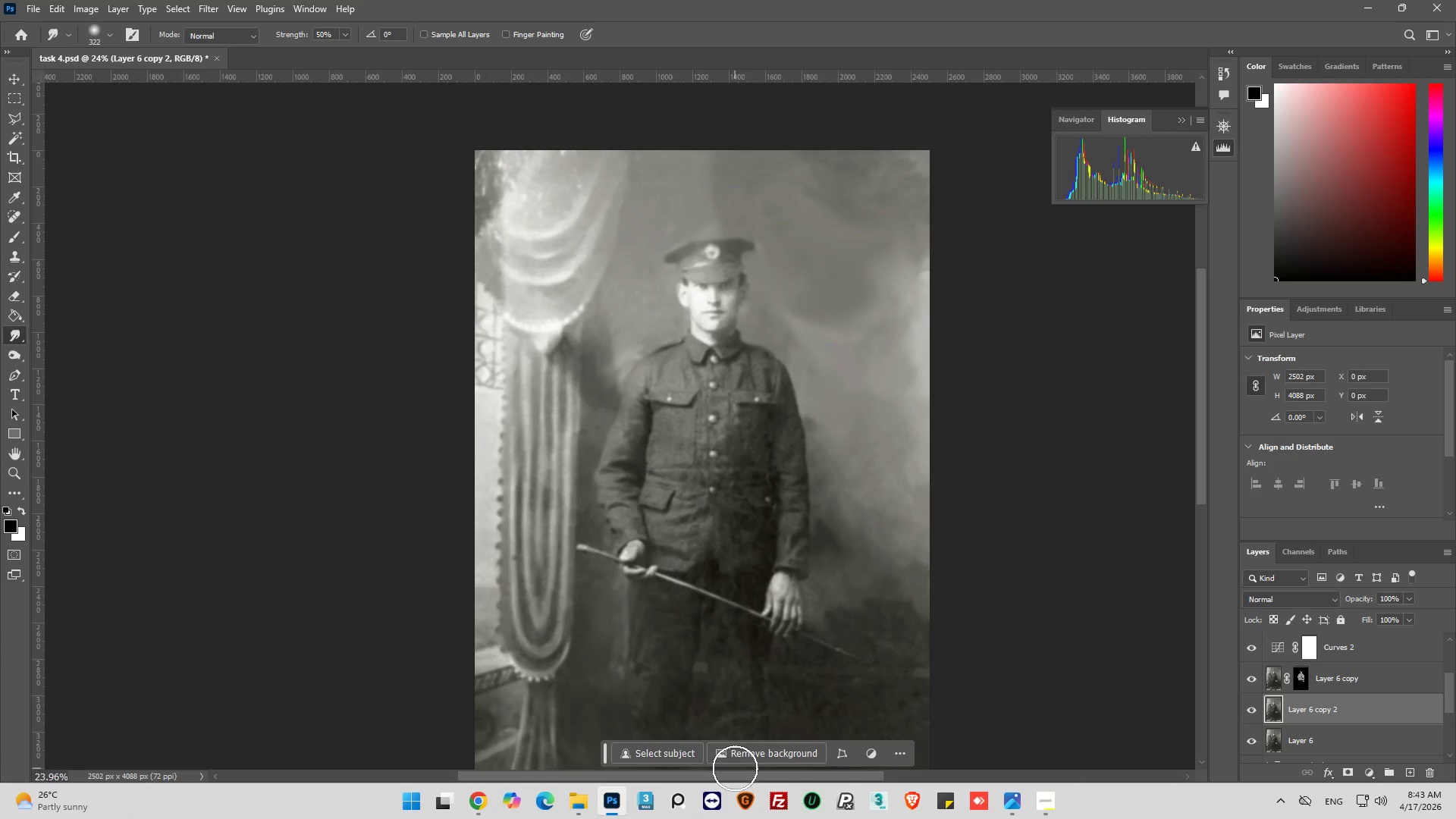 
scroll: coordinate [930, 393], scroll_direction: up, amount: 6.0
 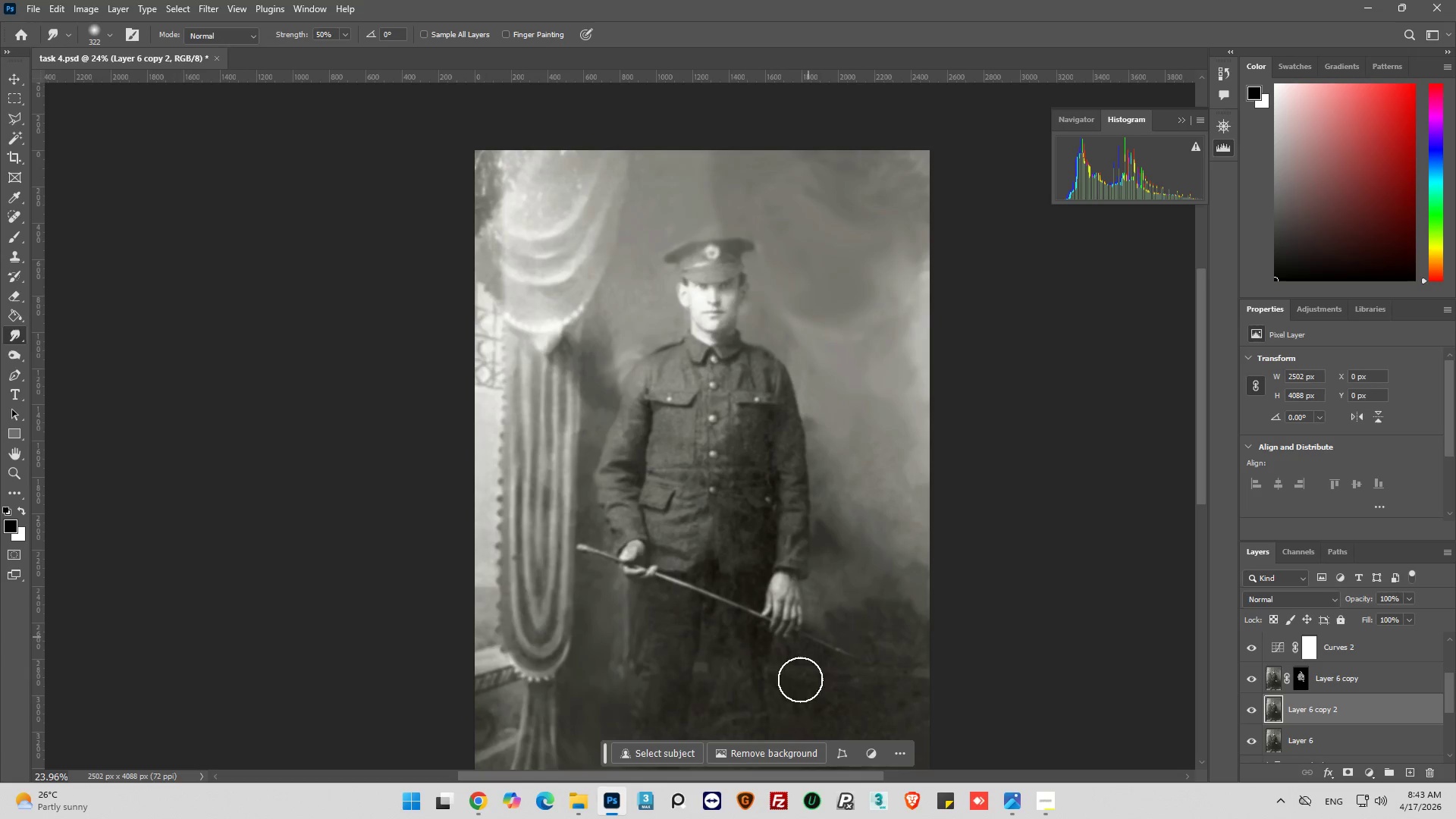 
left_click_drag(start_coordinate=[739, 774], to_coordinate=[763, 778])
 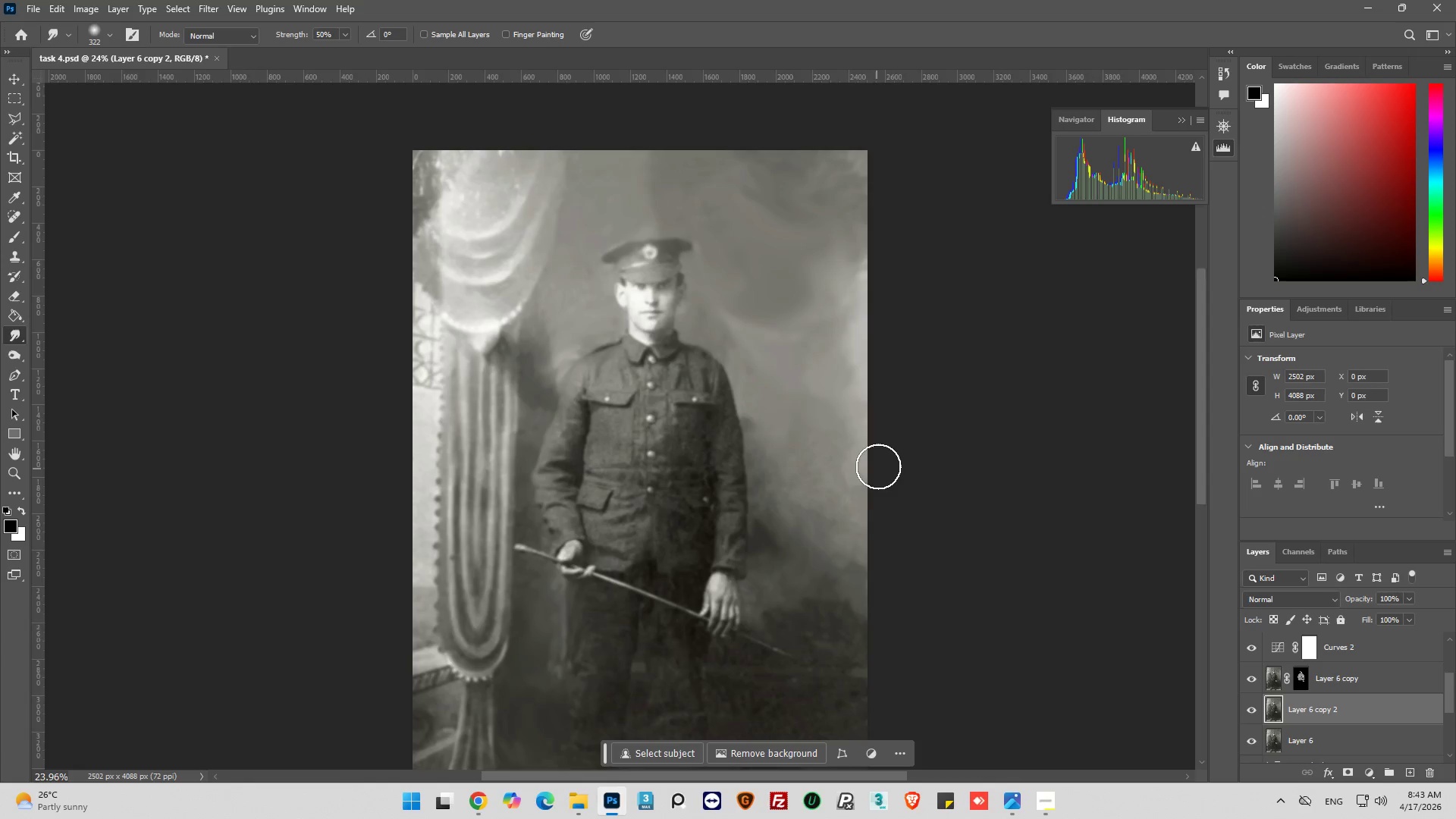 
scroll: coordinate [878, 466], scroll_direction: down, amount: 2.0
 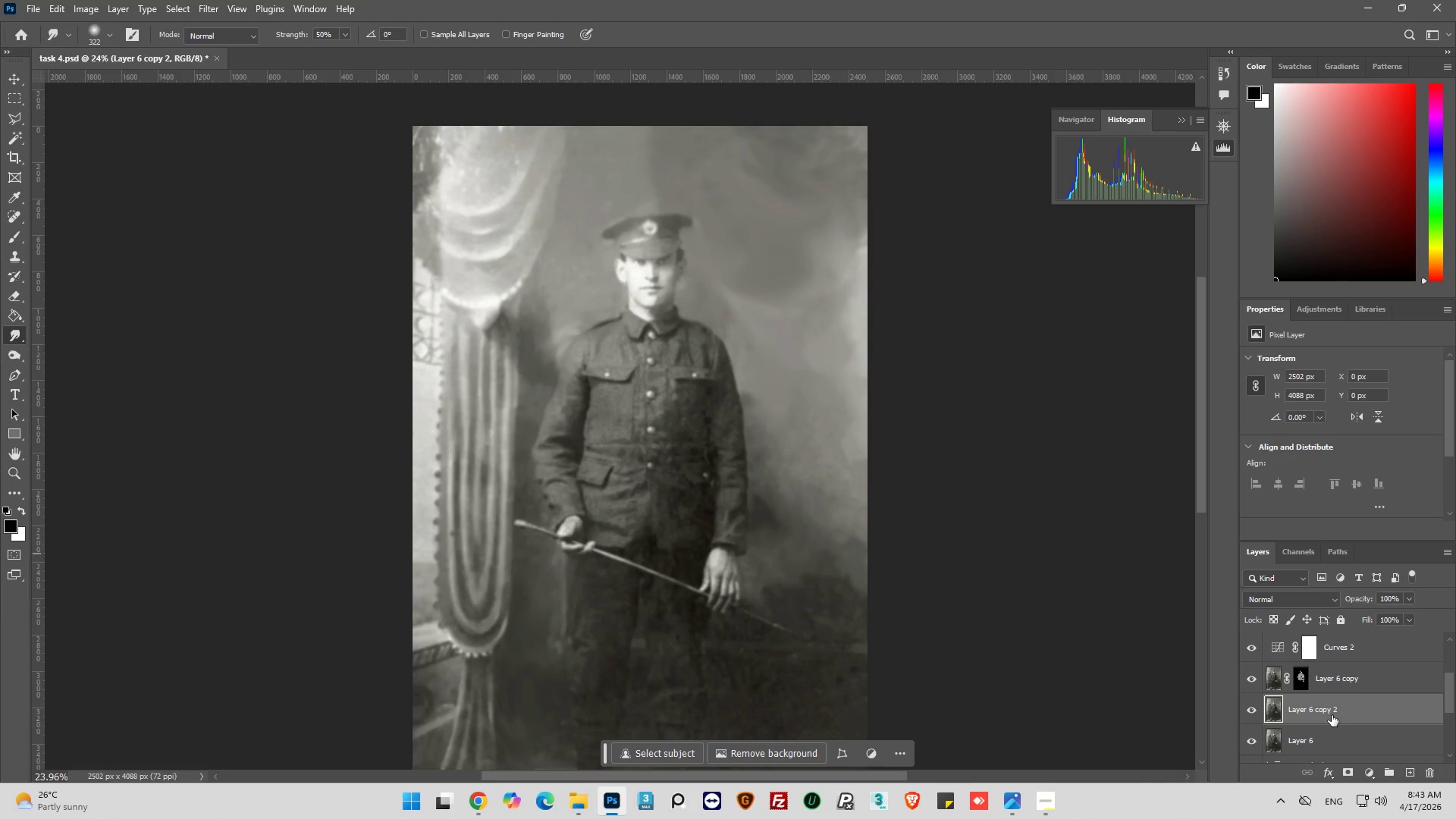 
wait(22.19)
 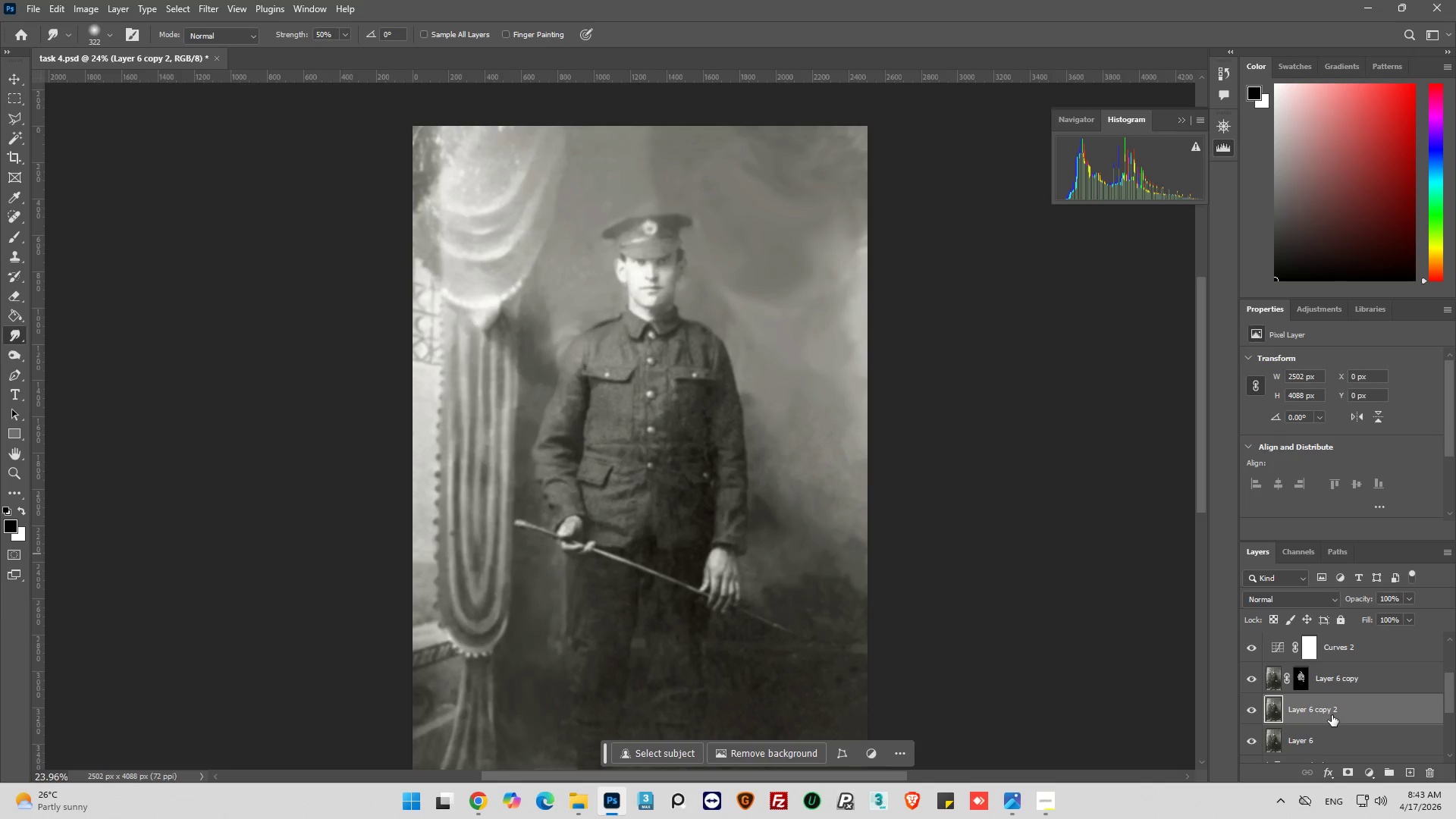 
left_click([1413, 772])
 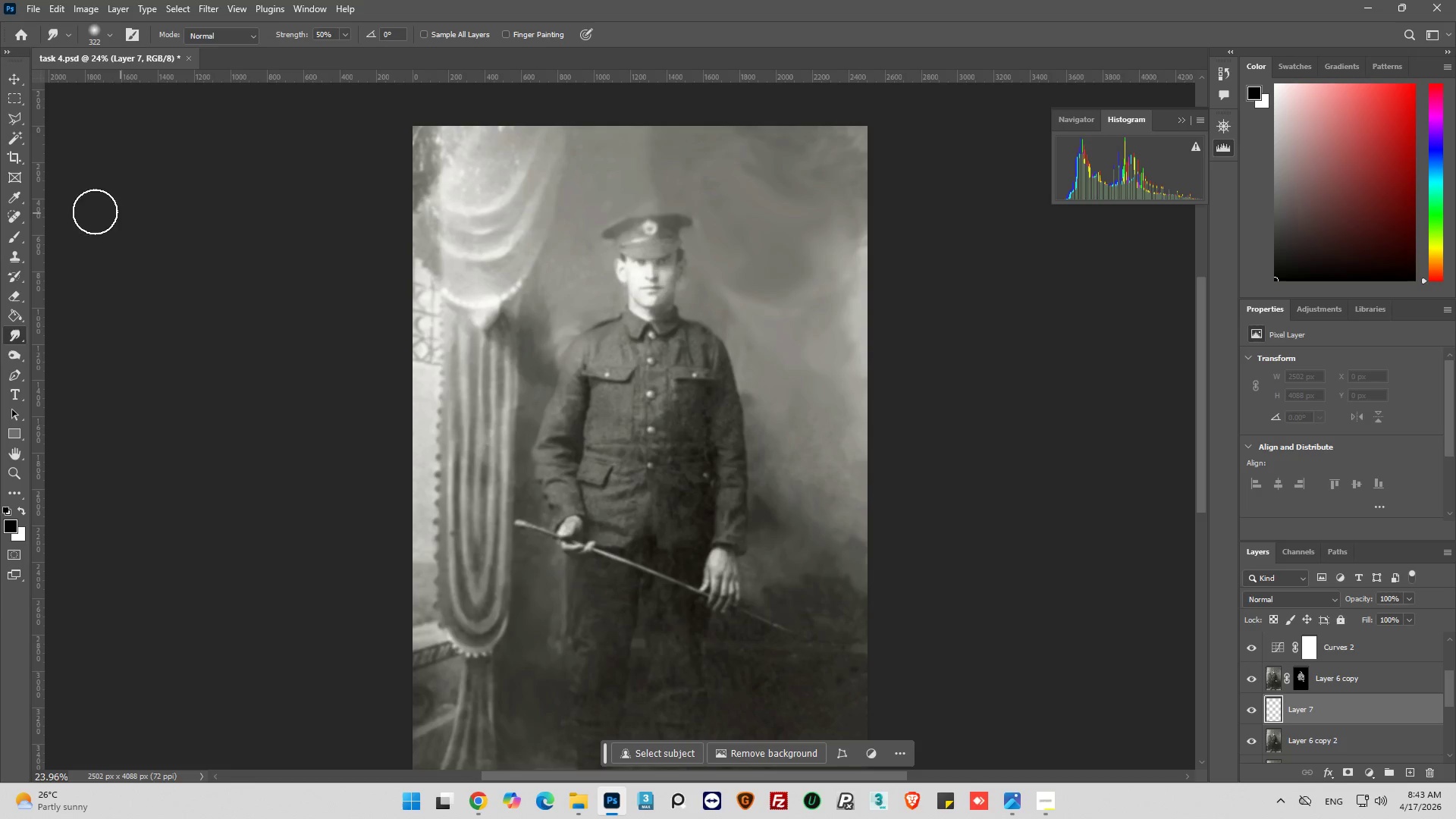 
left_click([14, 238])
 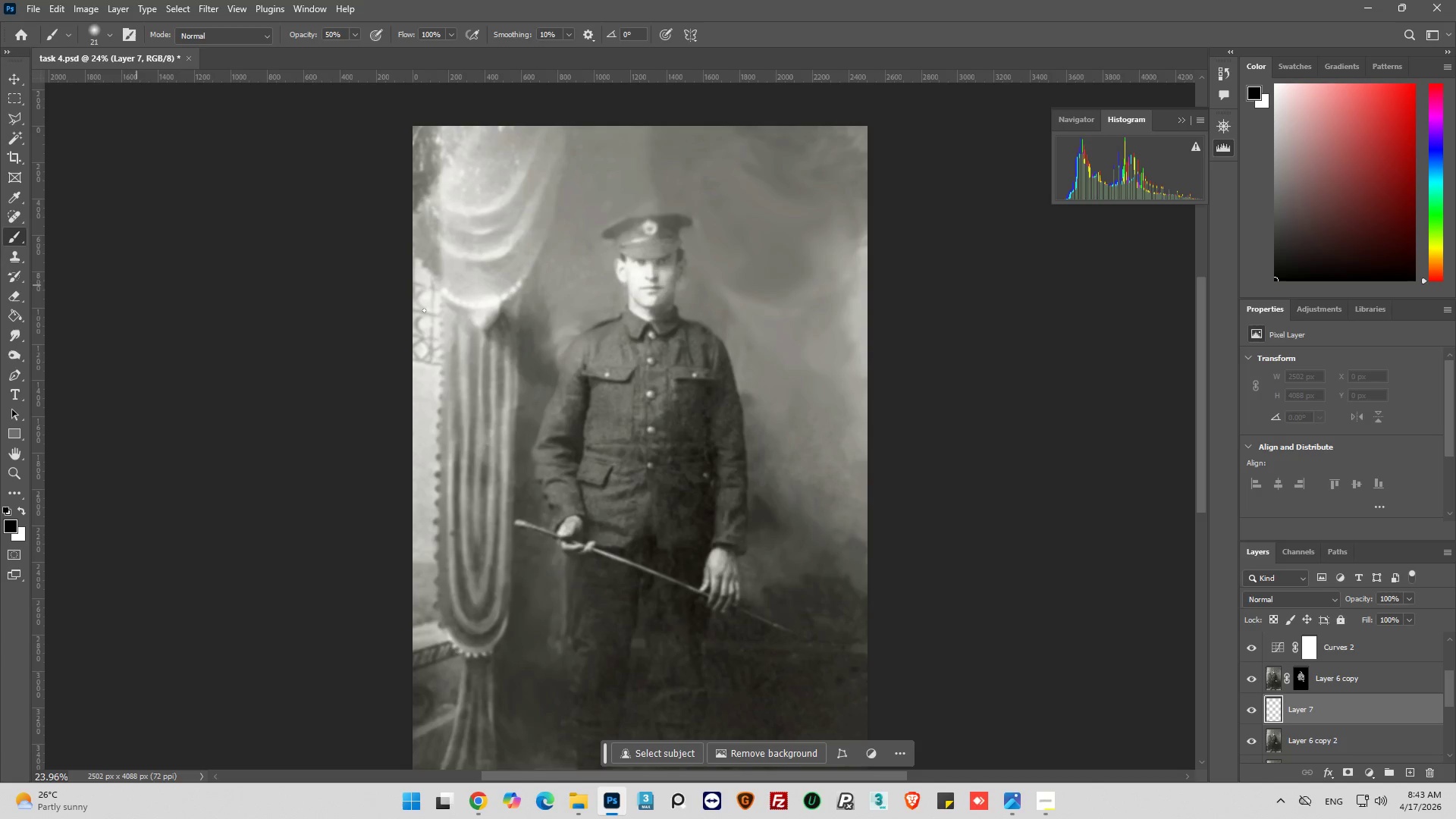 
hold_key(key=AltLeft, duration=0.61)
left_click([758, 266])
 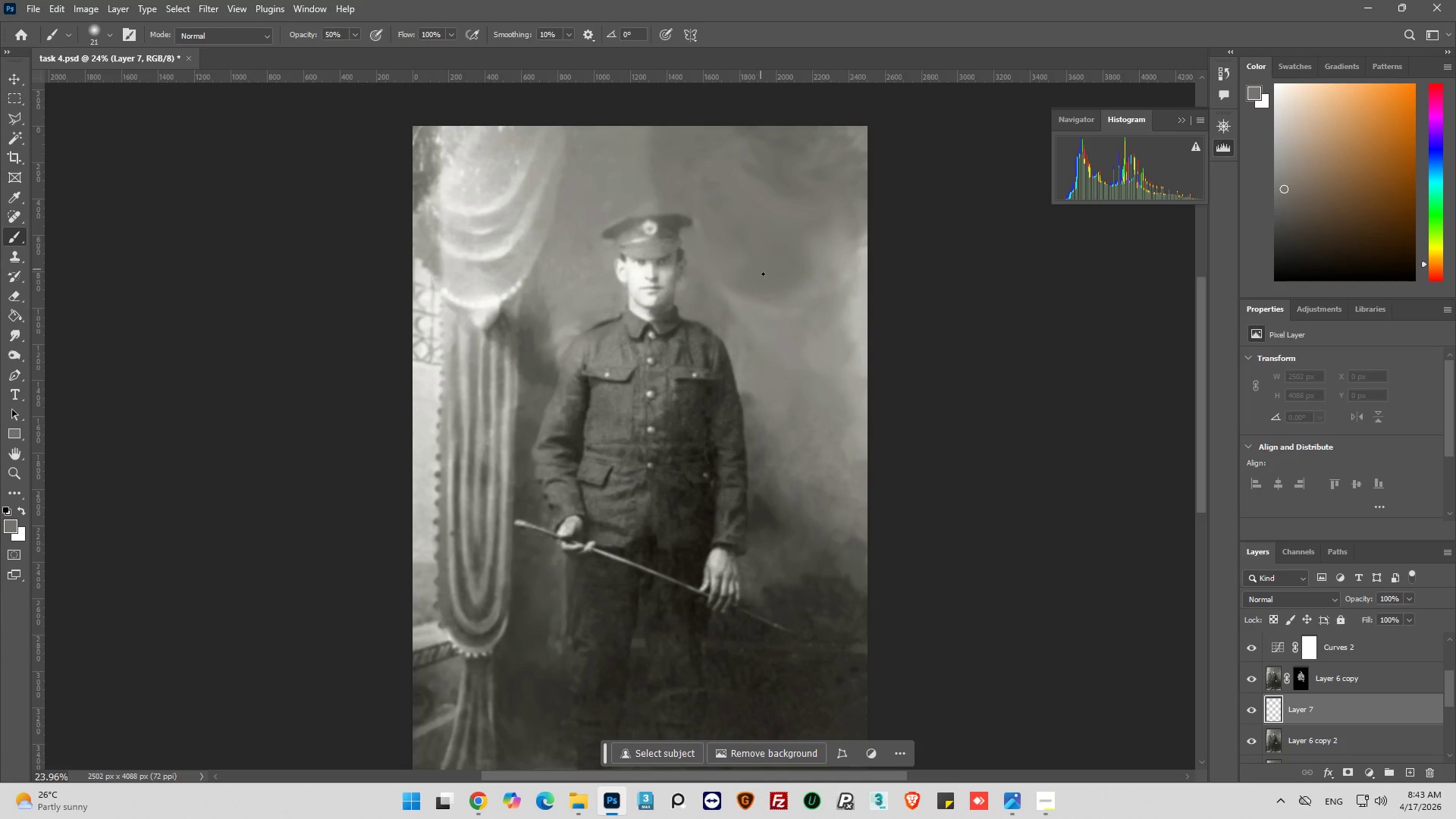 
left_click([764, 275])
 